 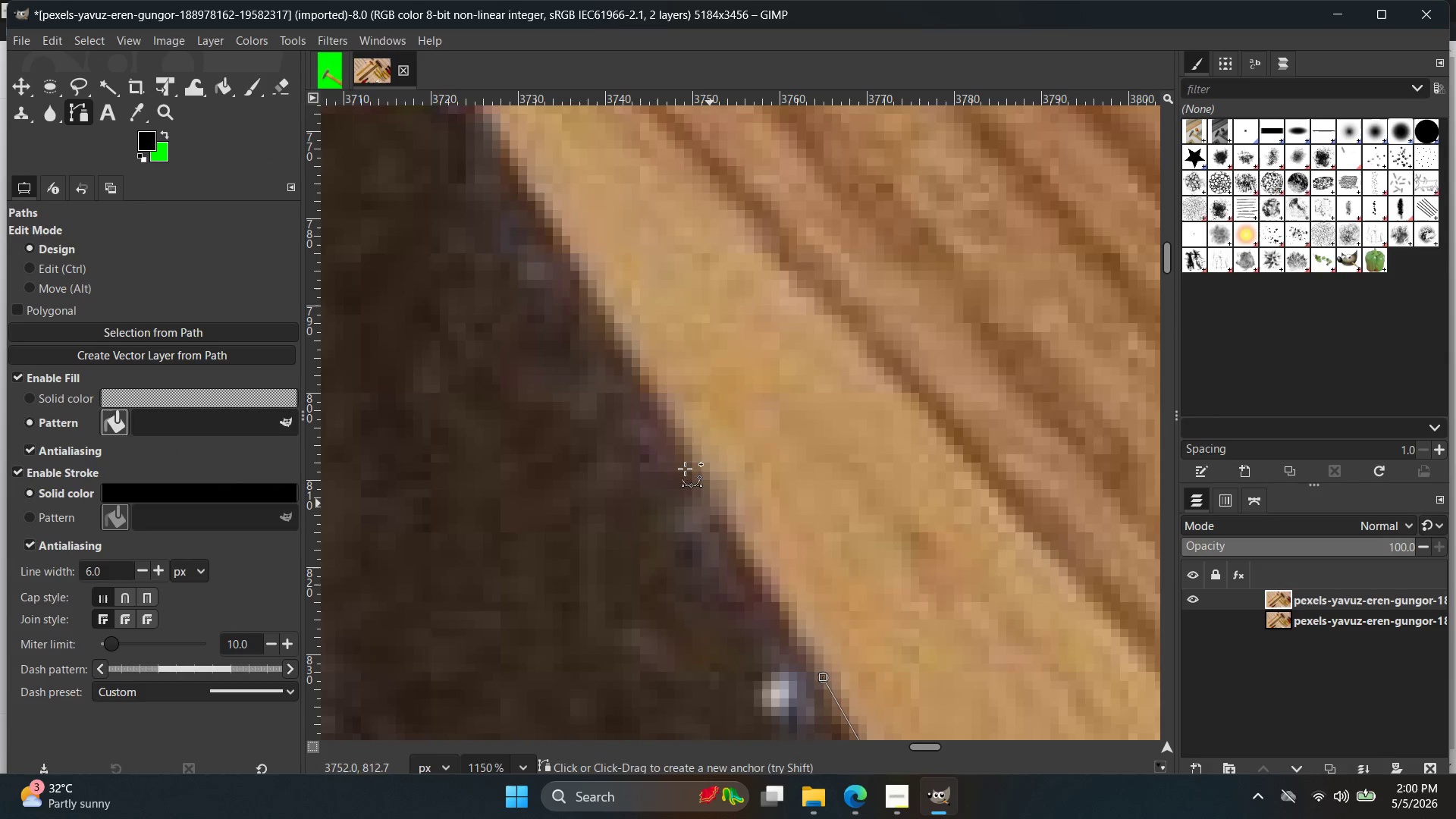 
left_click([598, 297])
 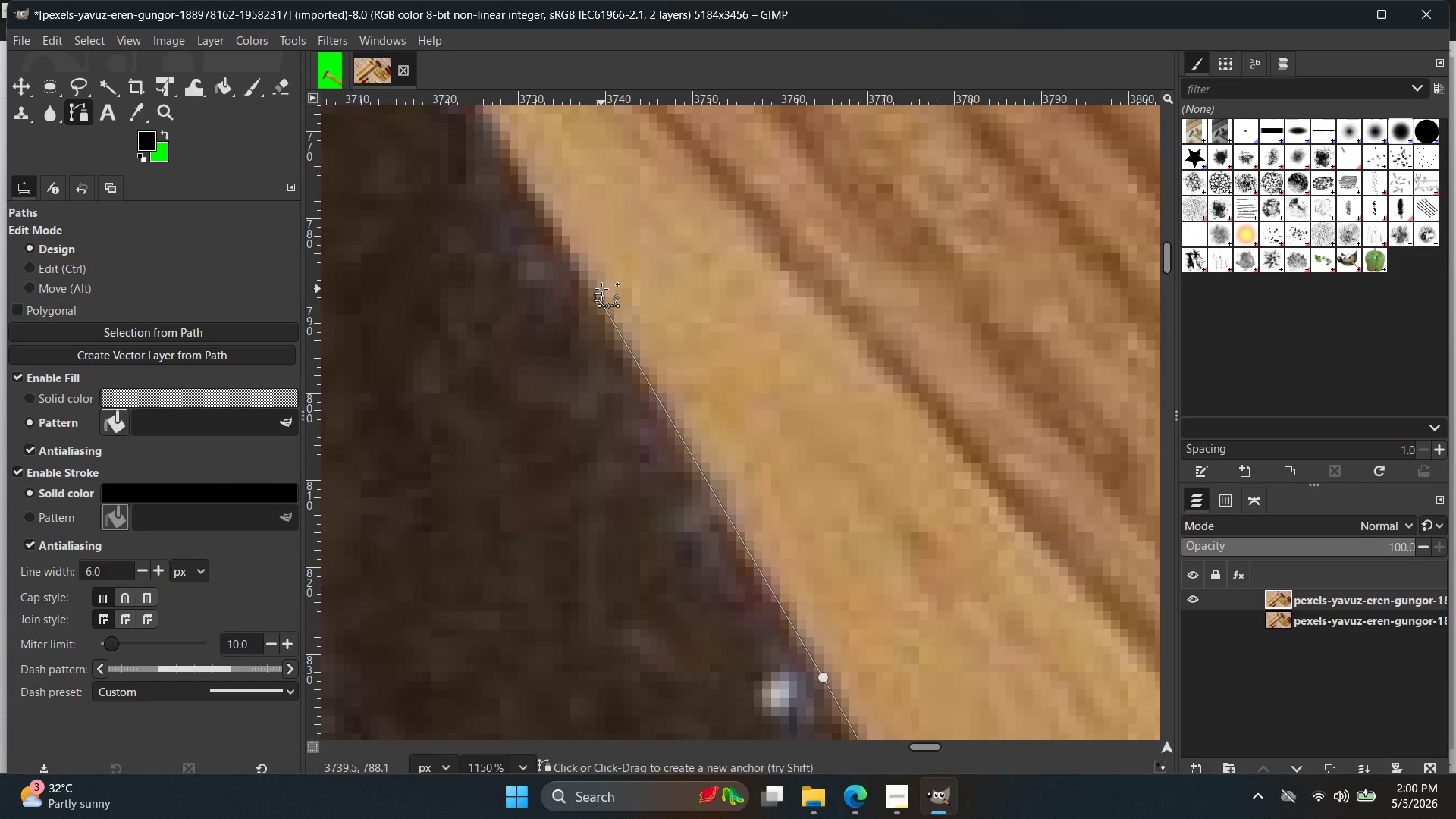 
hold_key(key=Space, duration=0.56)
 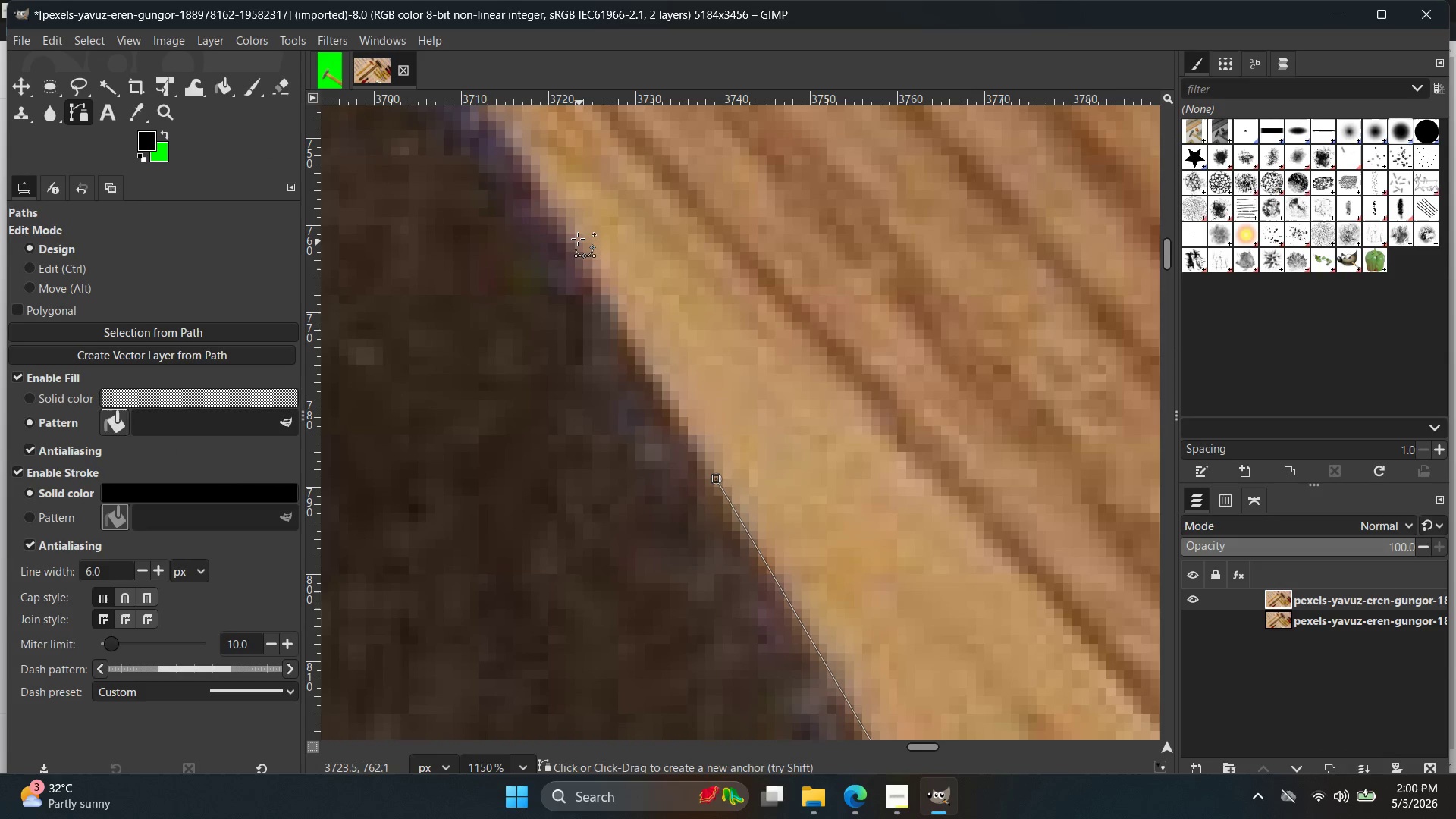 
double_click([566, 234])
 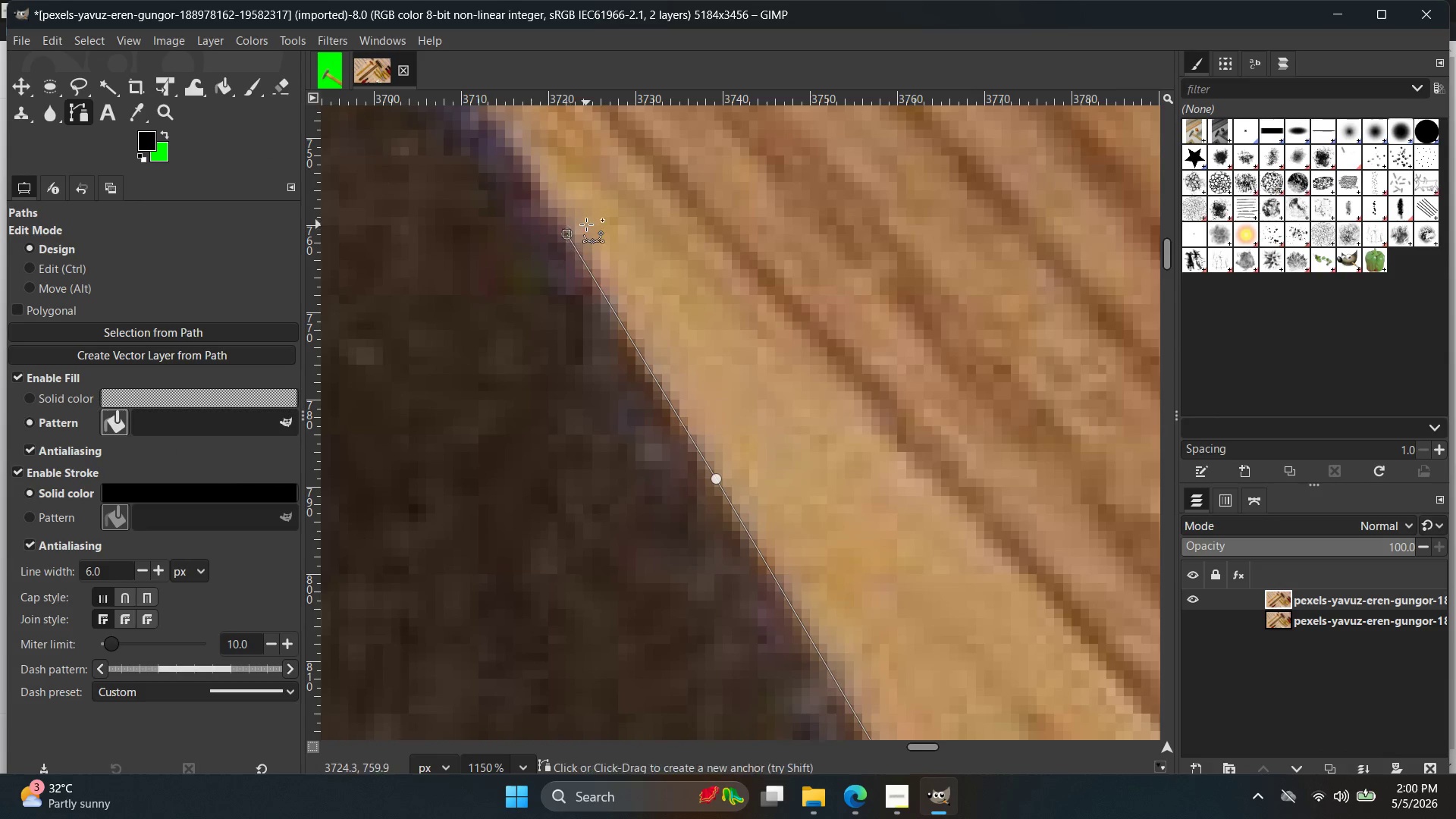 
hold_key(key=ControlLeft, duration=1.12)
 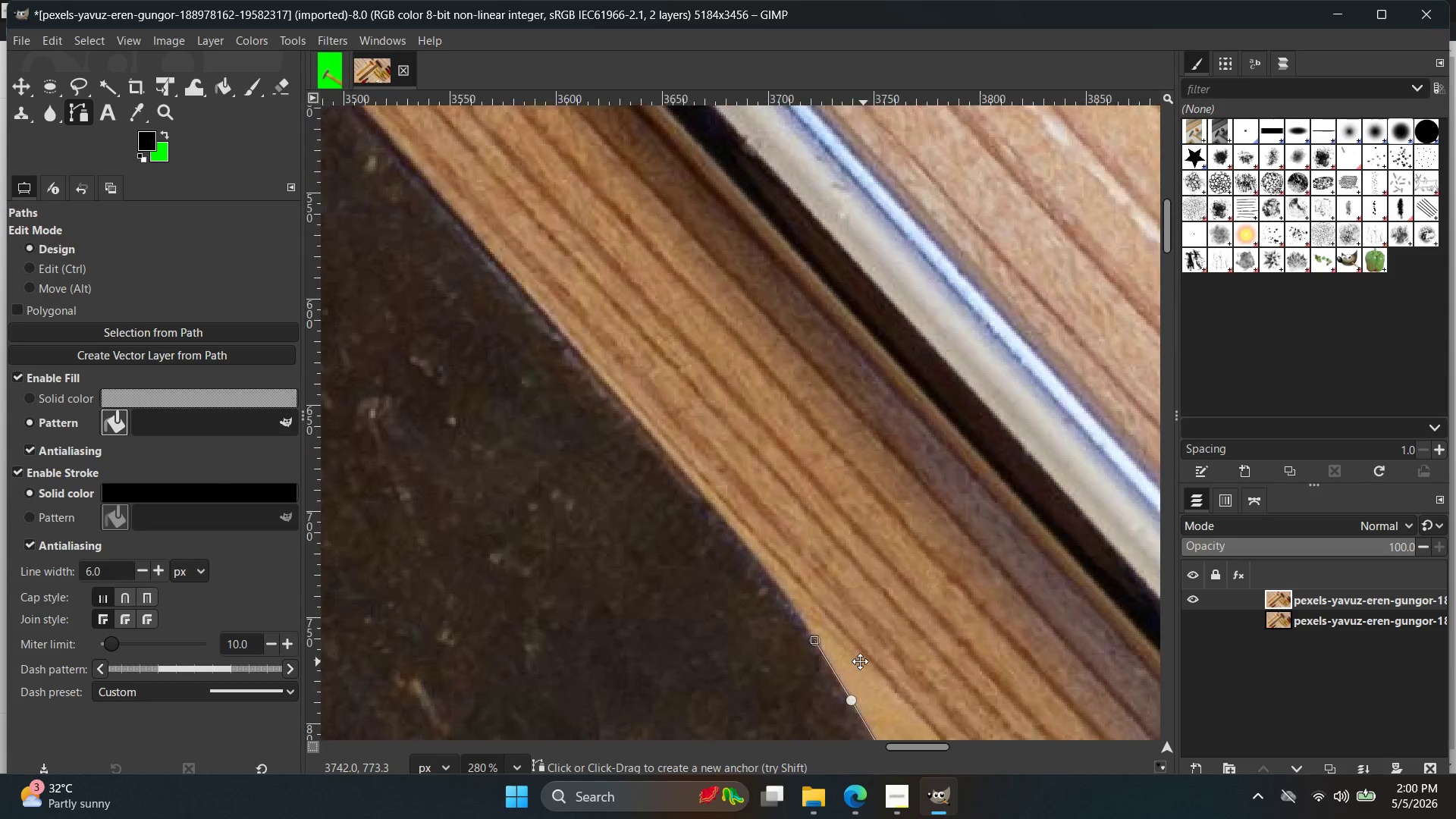 
hold_key(key=Space, duration=0.66)
 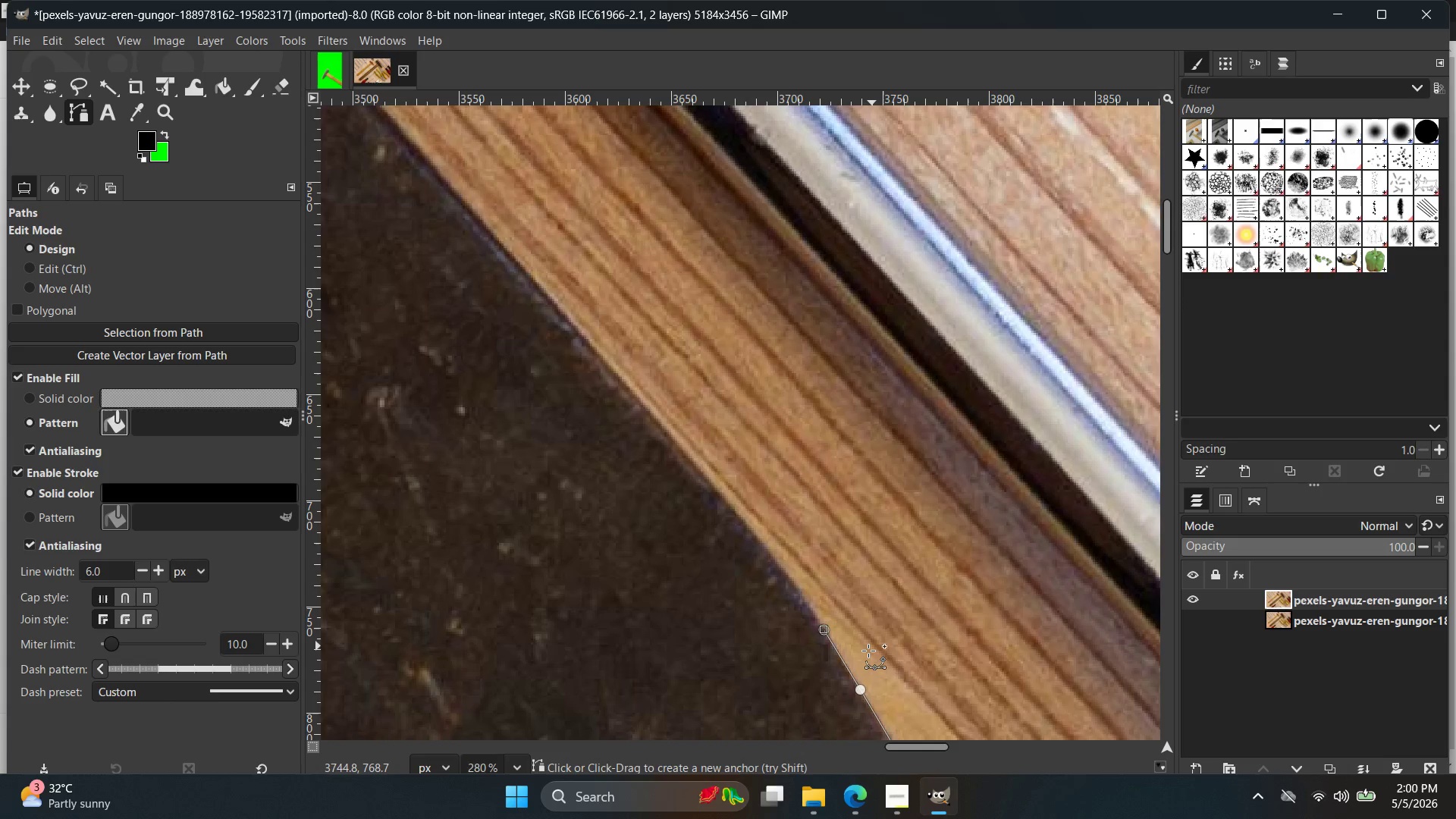 
scroll: coordinate [661, 275], scroll_direction: down, amount: 15.0
 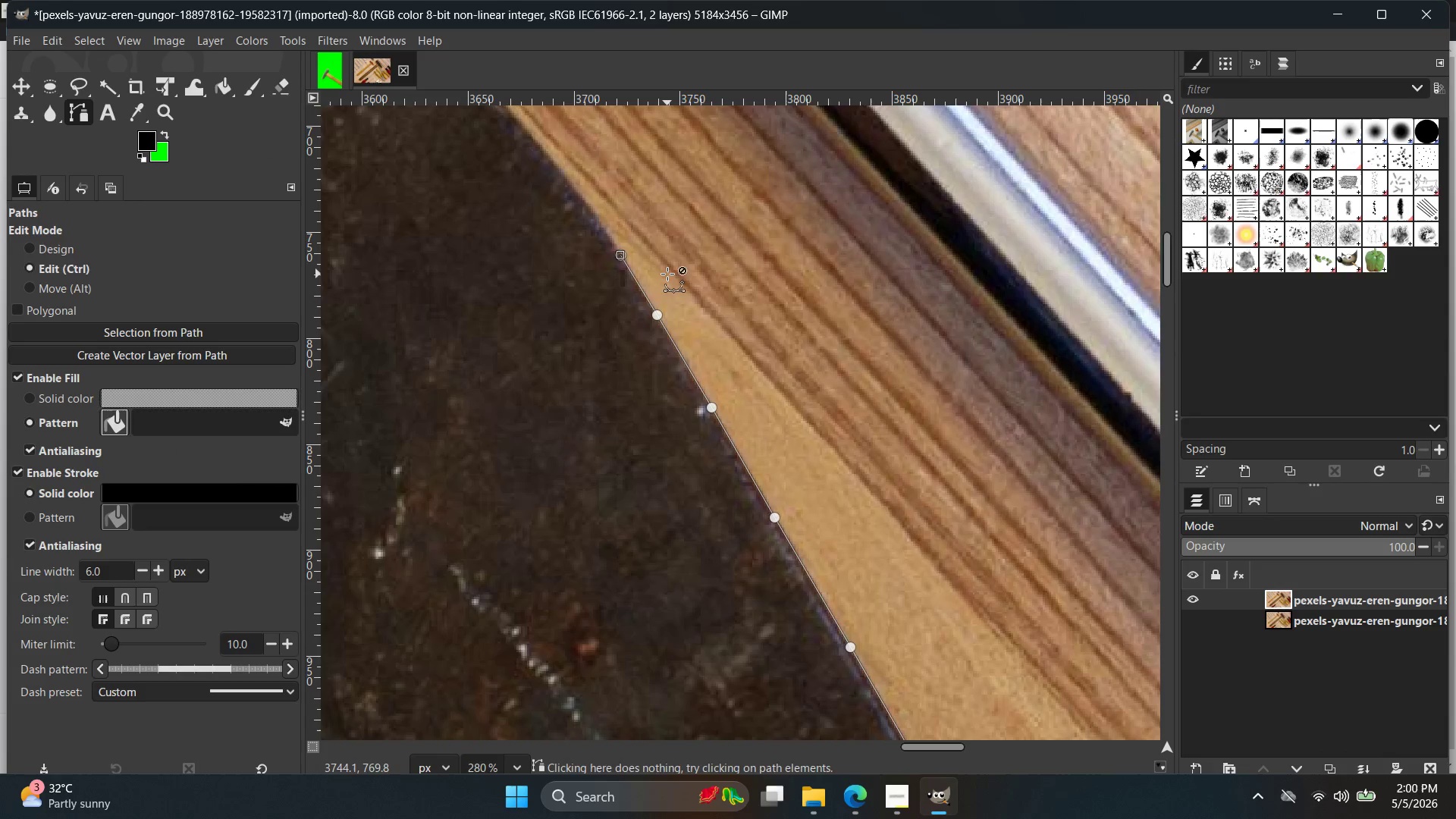 
wait(38.8)
 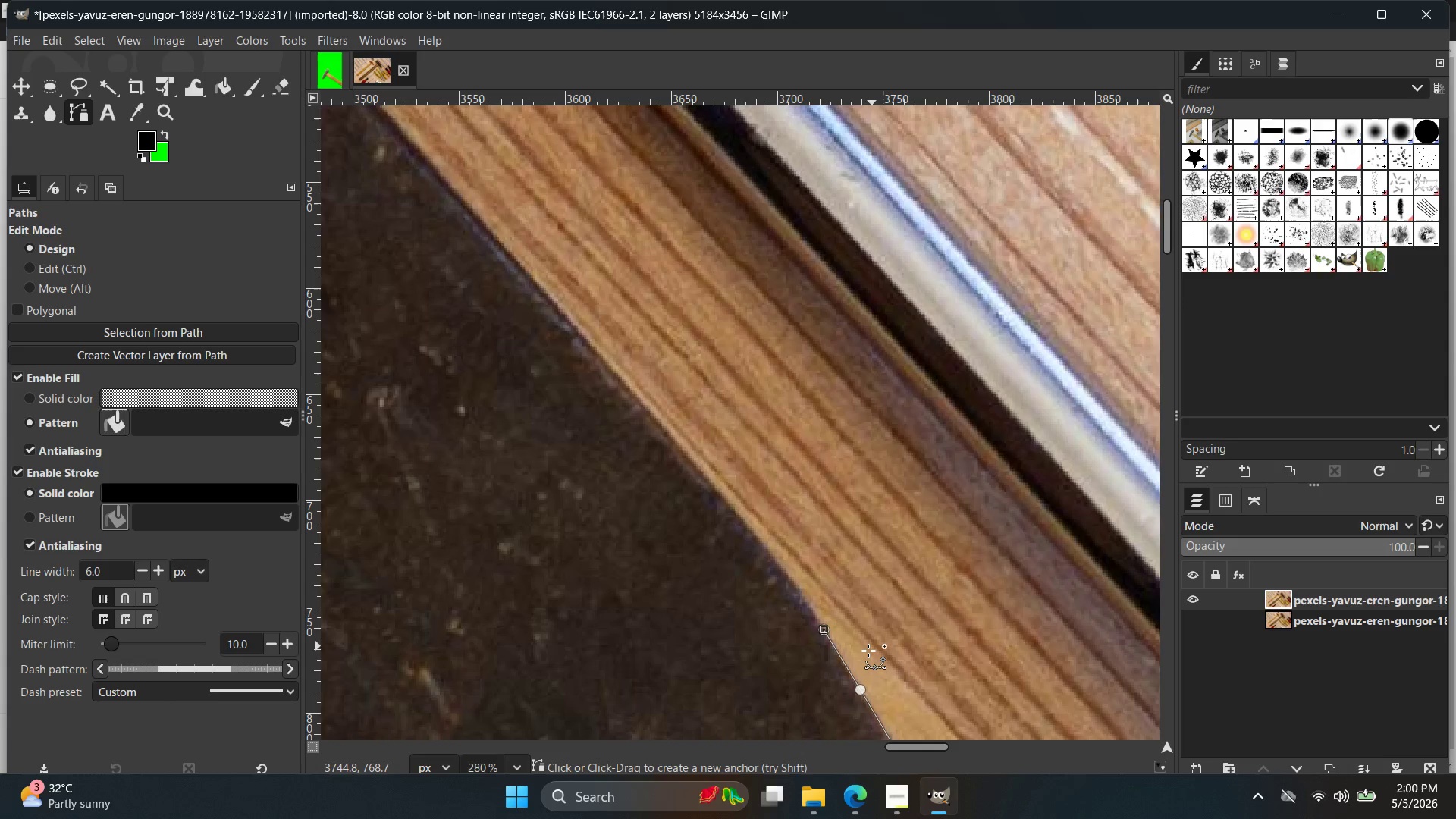 
hold_key(key=ControlLeft, duration=1.53)
scroll: coordinate [742, 551], scroll_direction: up, amount: 13.0
 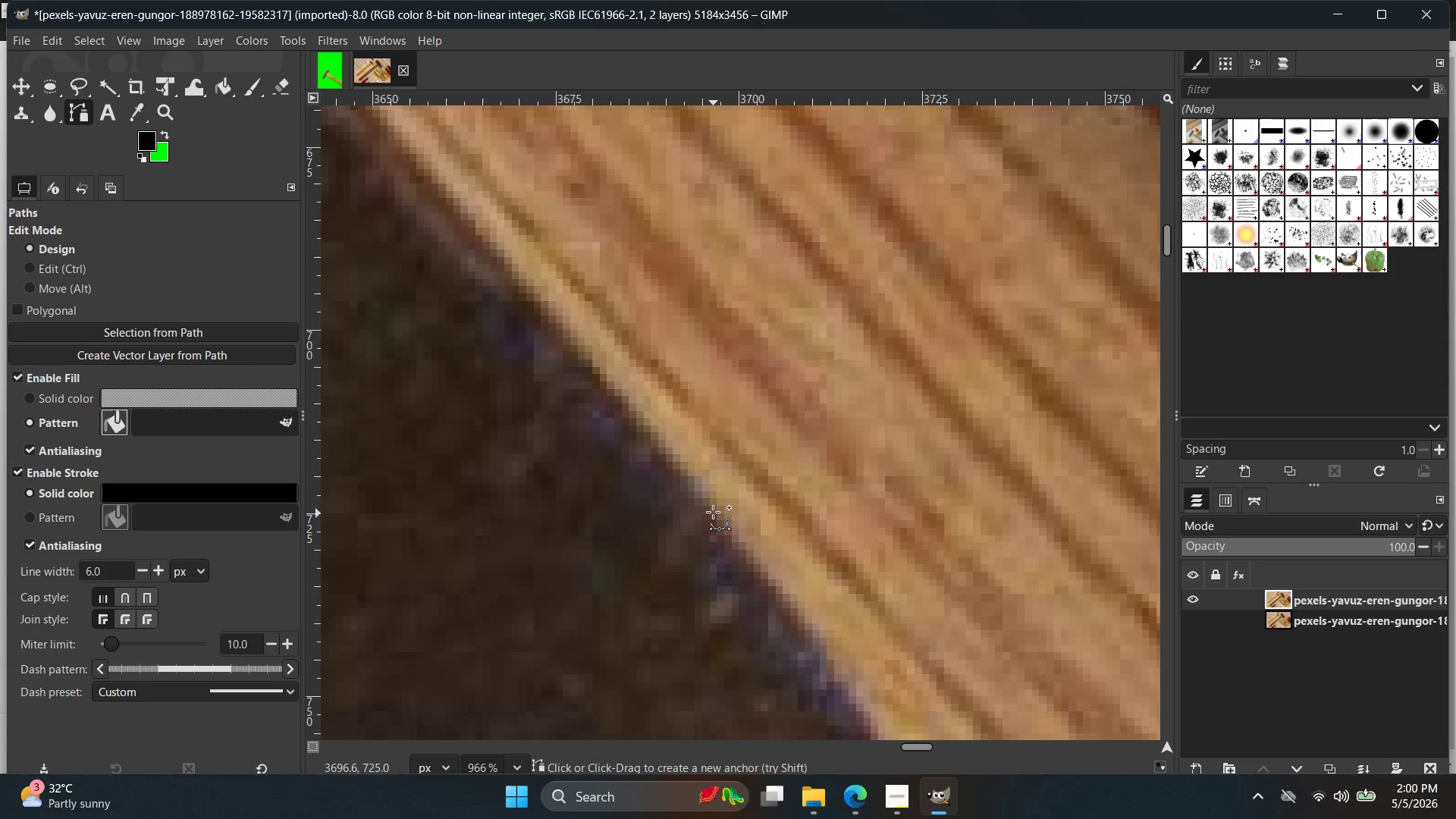 
left_click([704, 502])
 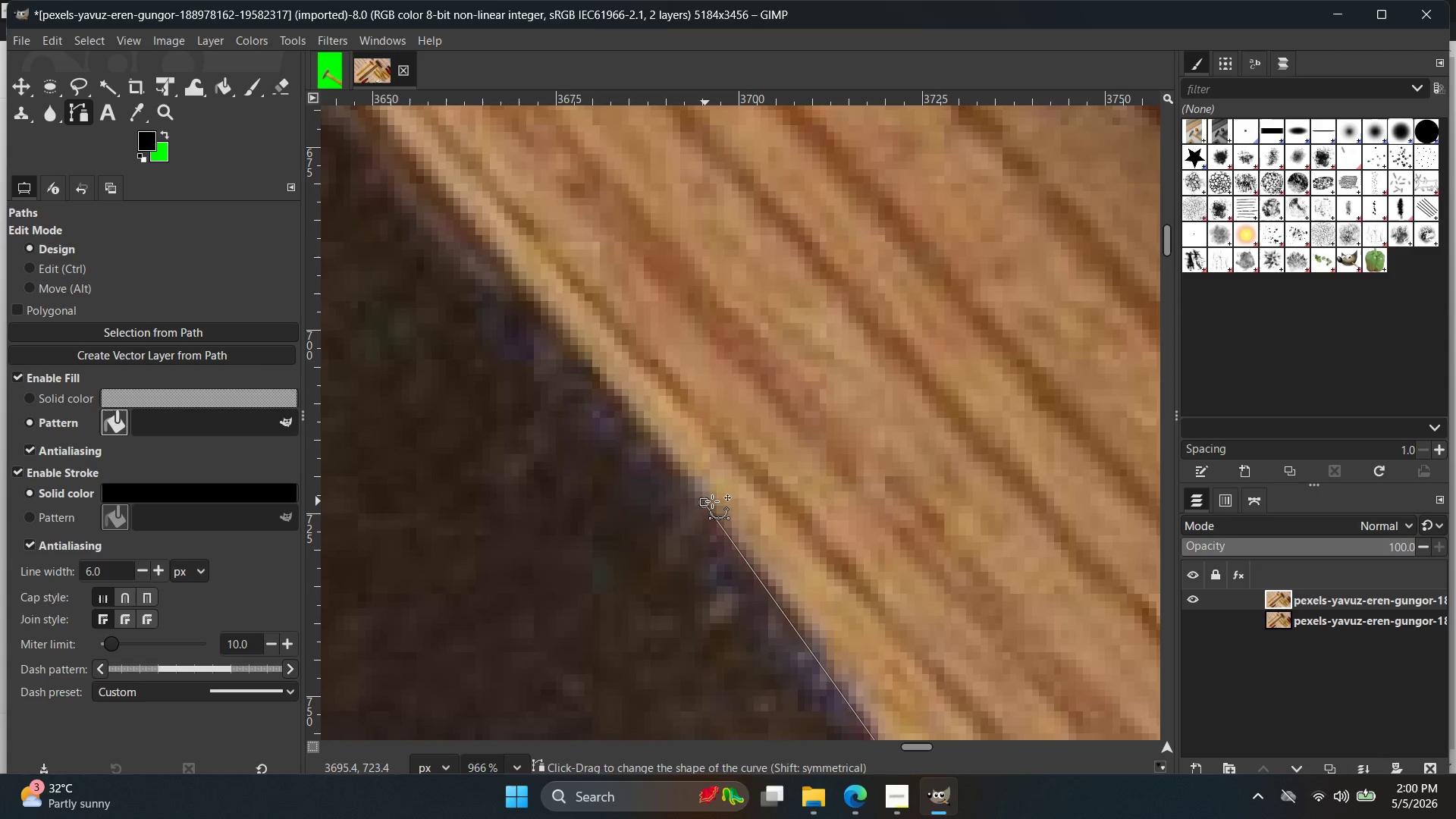 
key(Control+Z)
 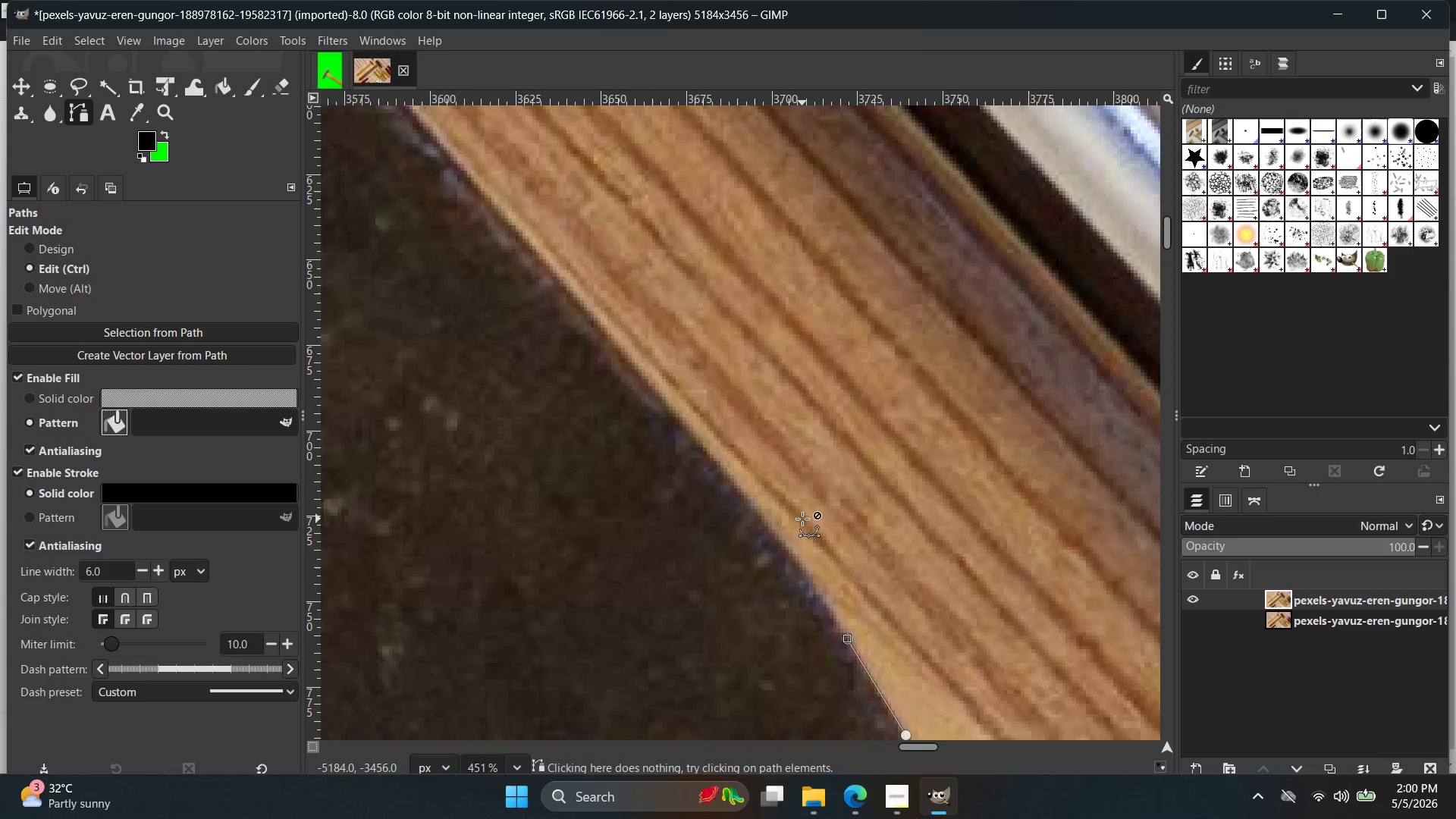 
hold_key(key=ControlLeft, duration=1.16)
scroll: coordinate [830, 603], scroll_direction: down, amount: 1.0
 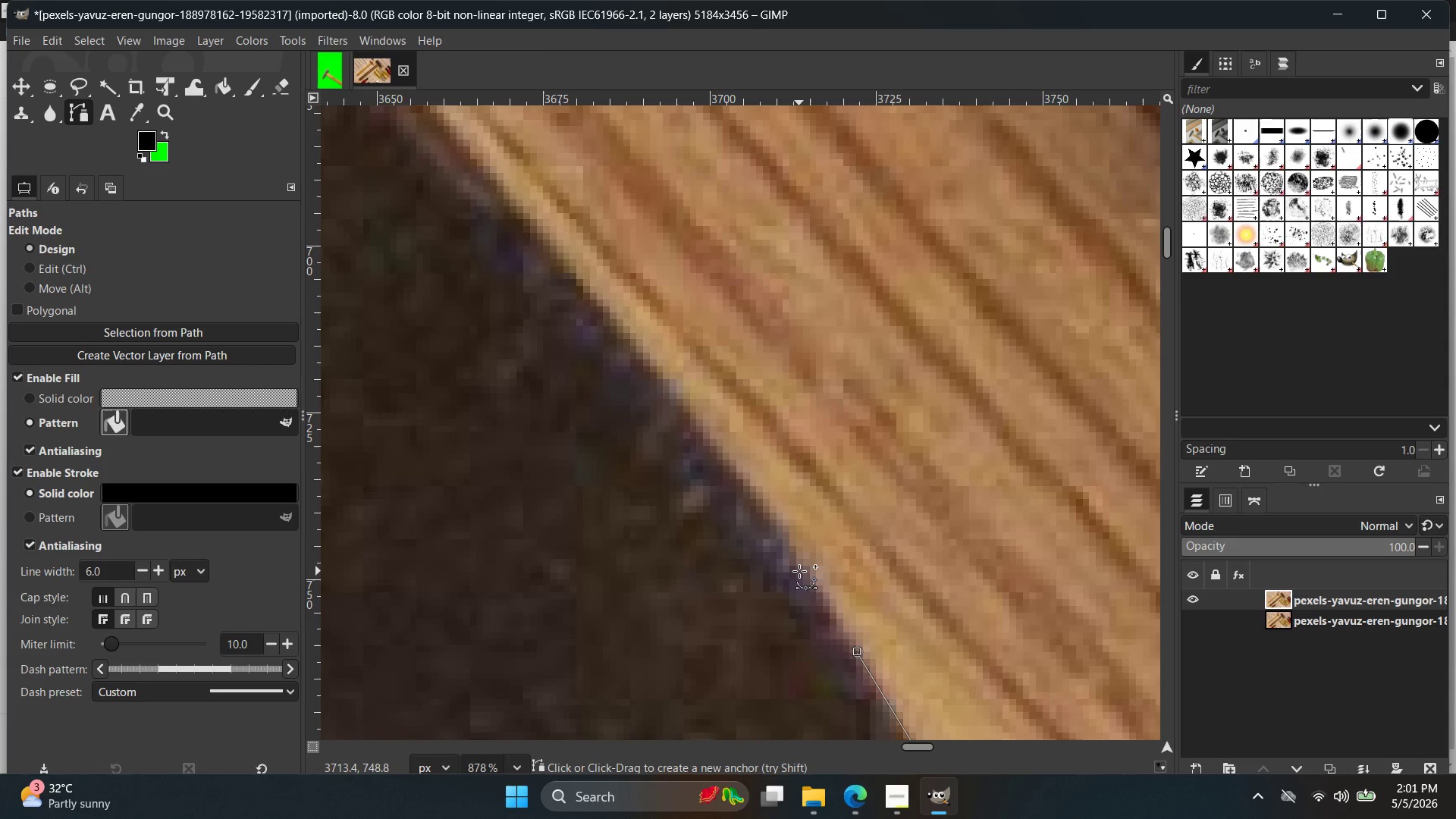 
left_click([799, 571])
 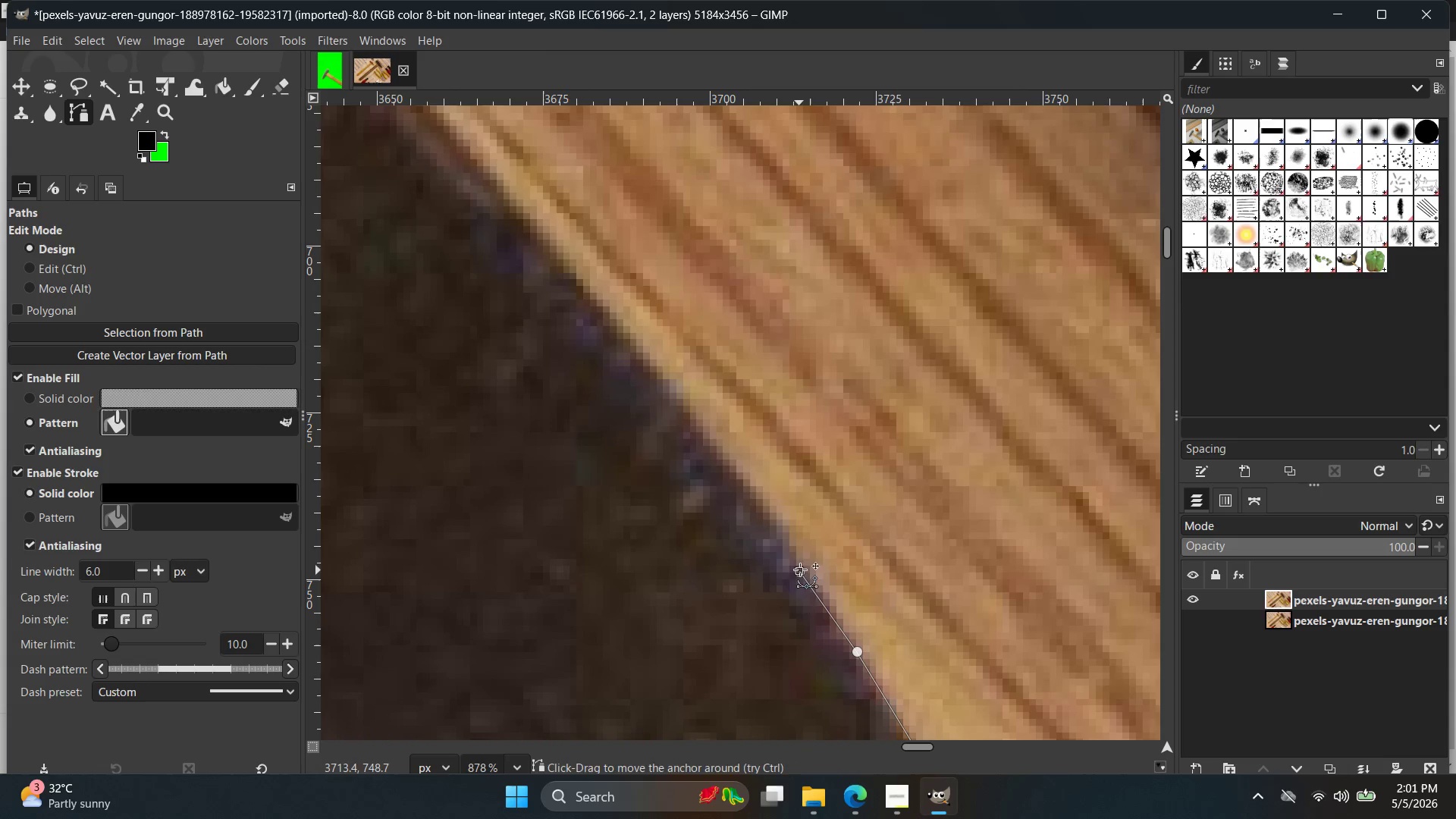 
key(Control+ControlLeft)
 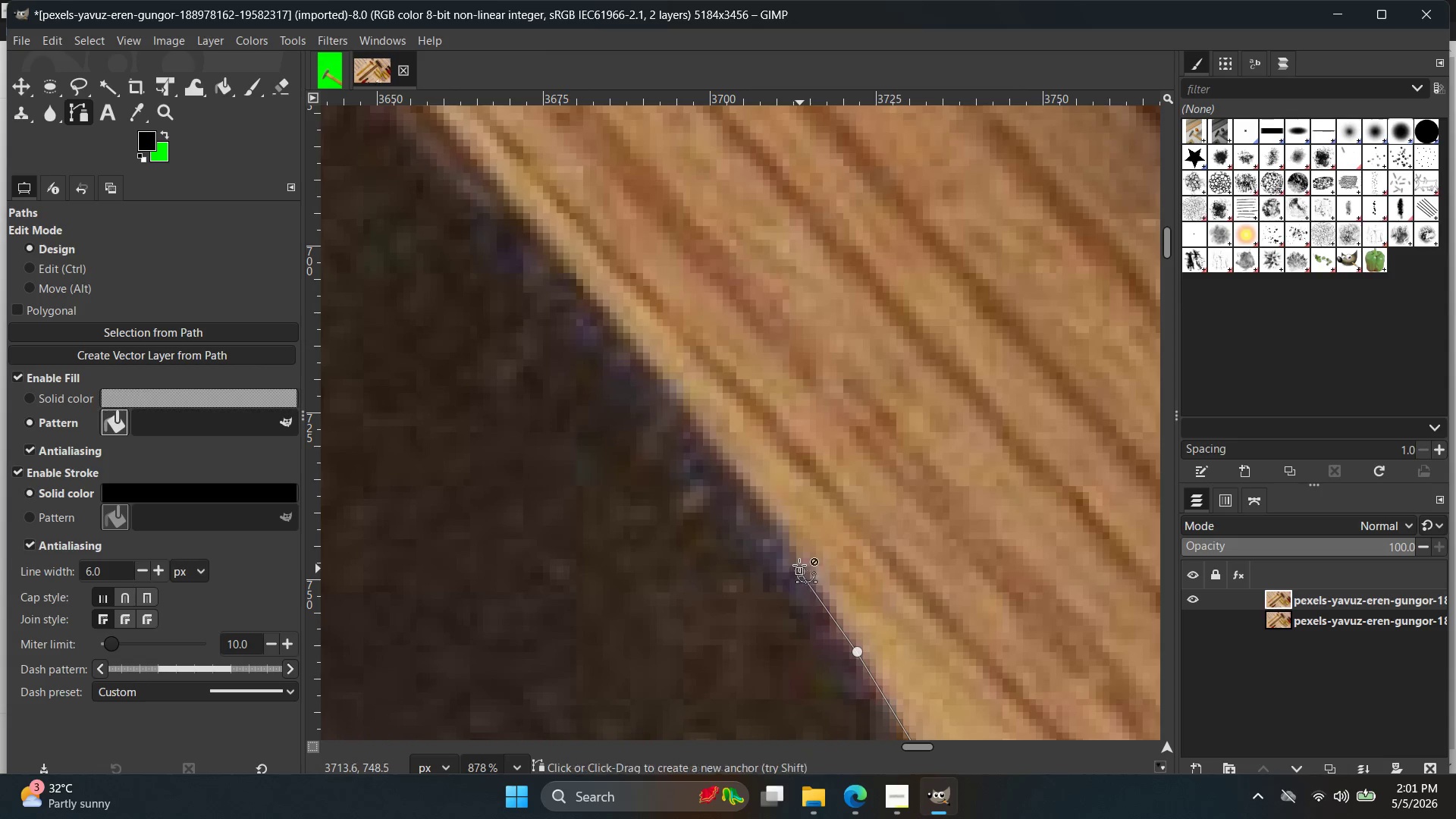 
key(Control+Z)
 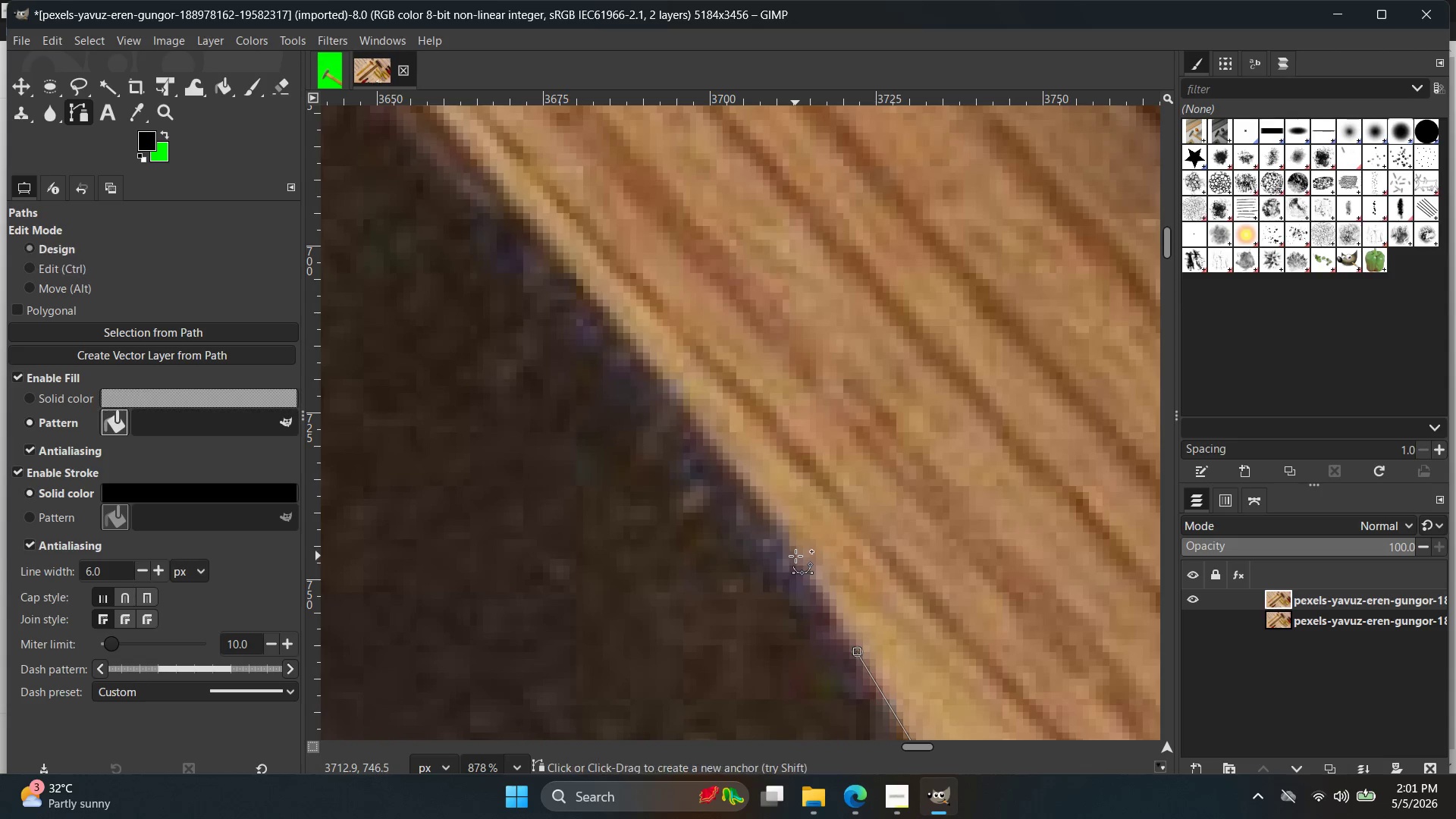 
left_click([795, 556])
 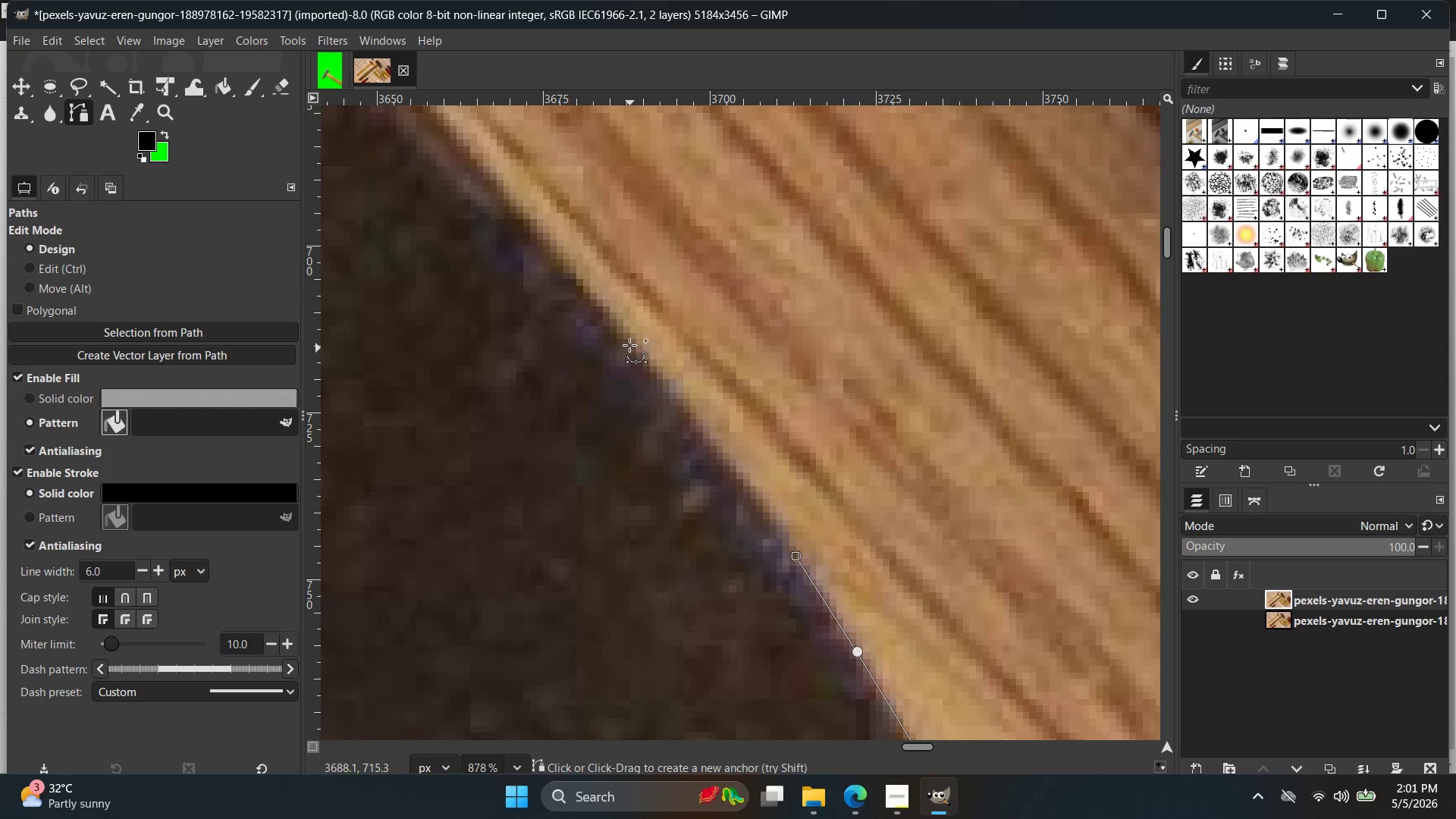 
left_click_drag(start_coordinate=[617, 322], to_coordinate=[558, 262])
 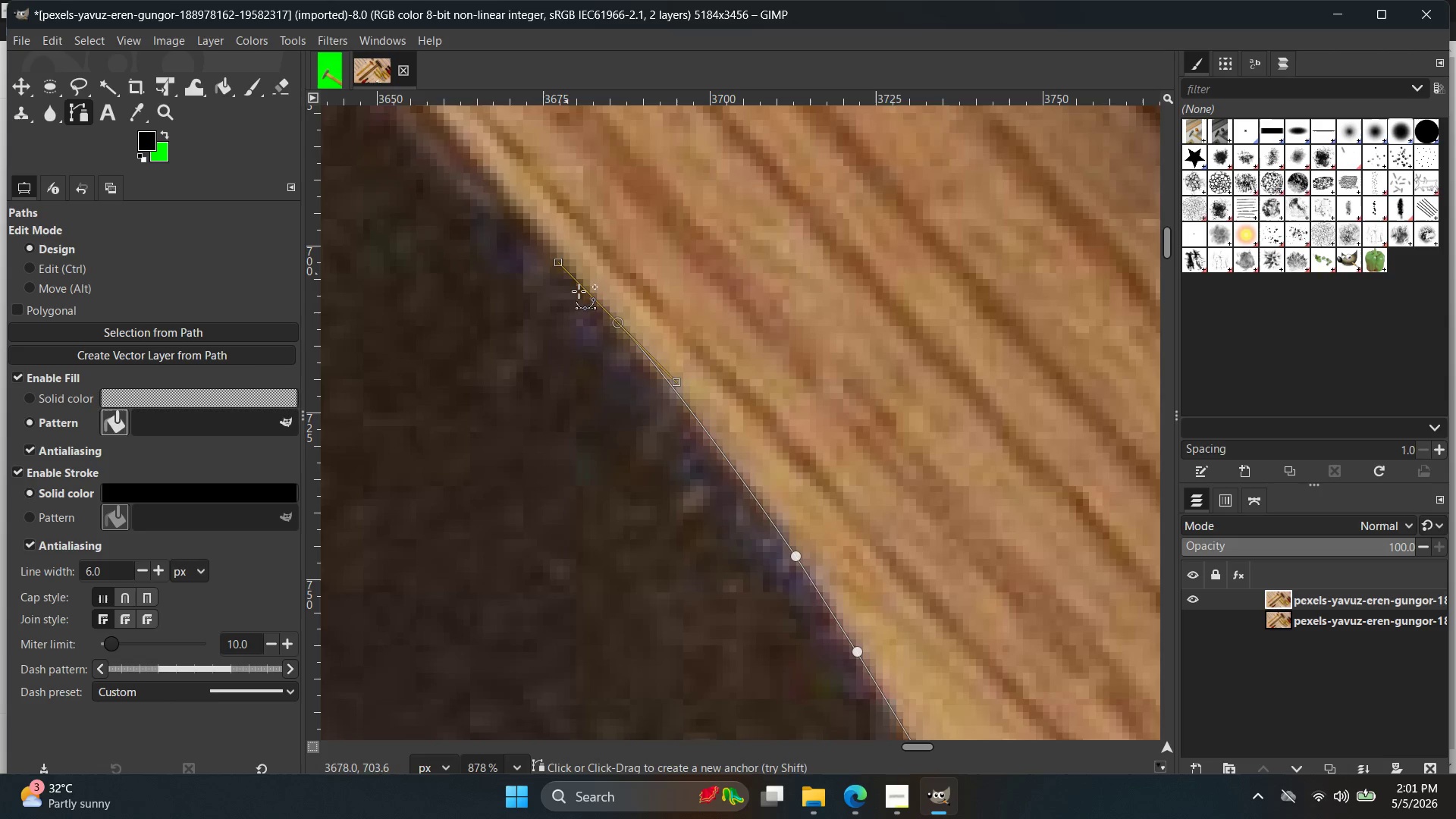 
hold_key(key=Space, duration=0.42)
 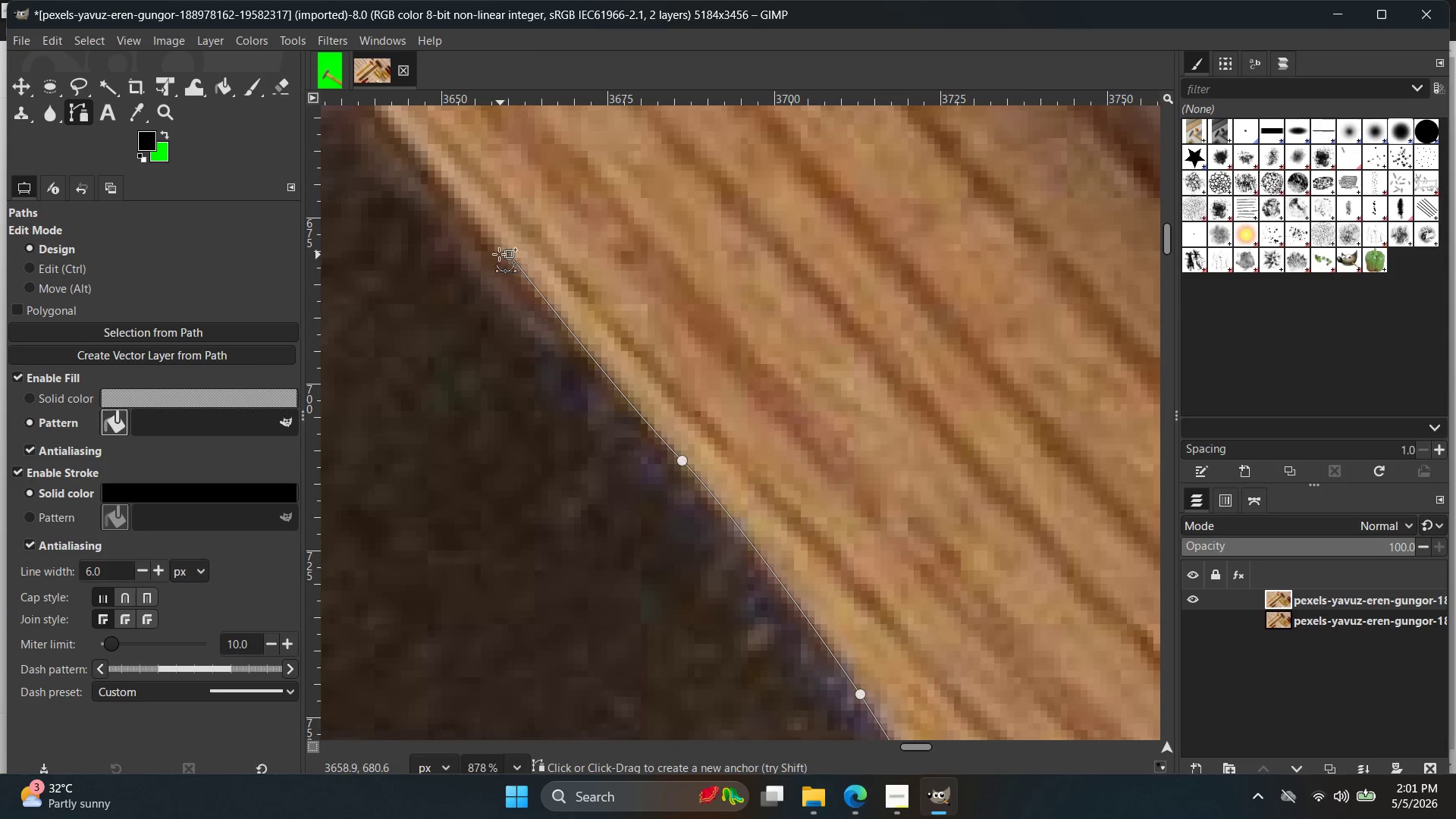 
hold_key(key=Space, duration=0.41)
 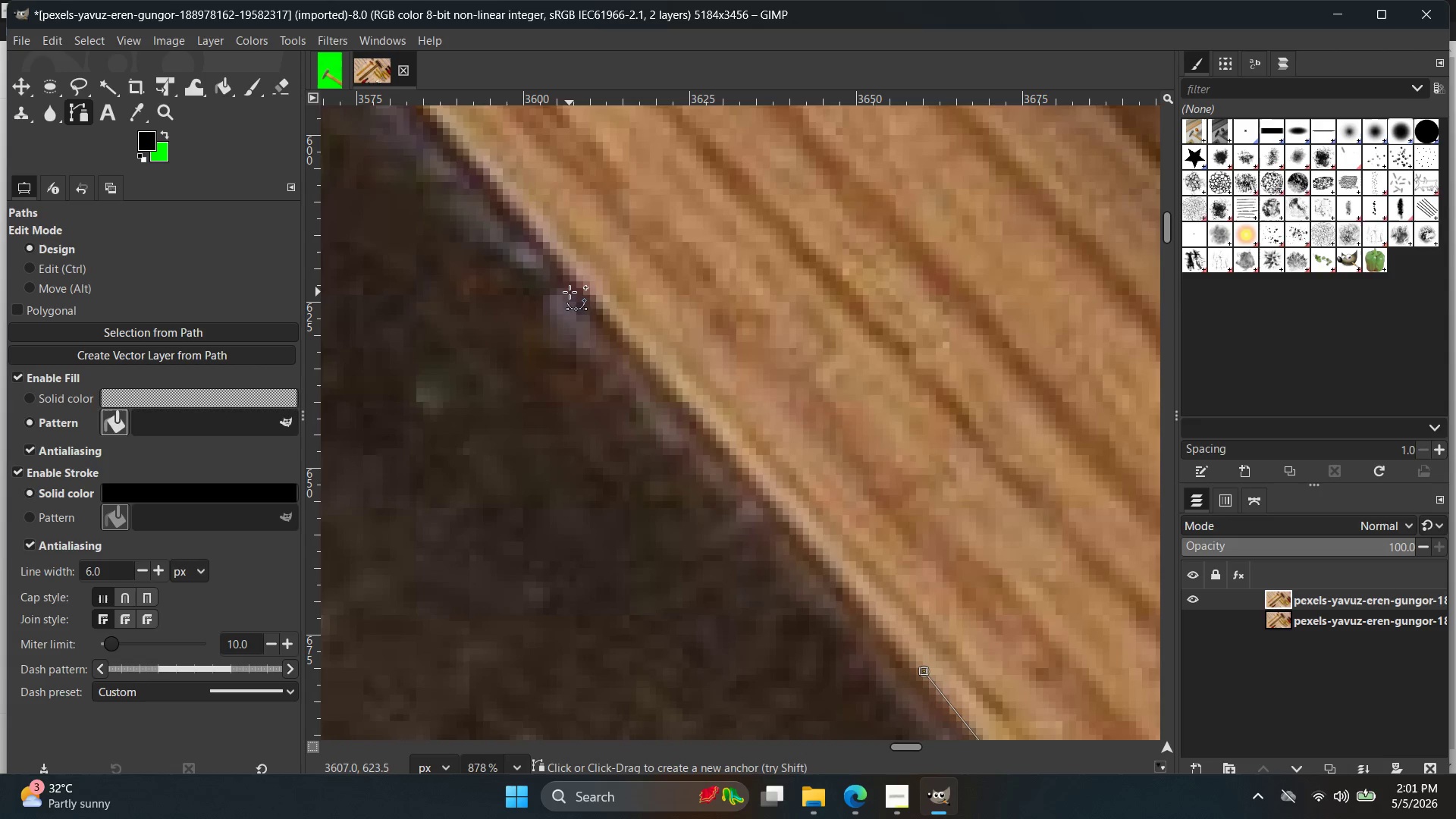 
left_click([573, 286])
 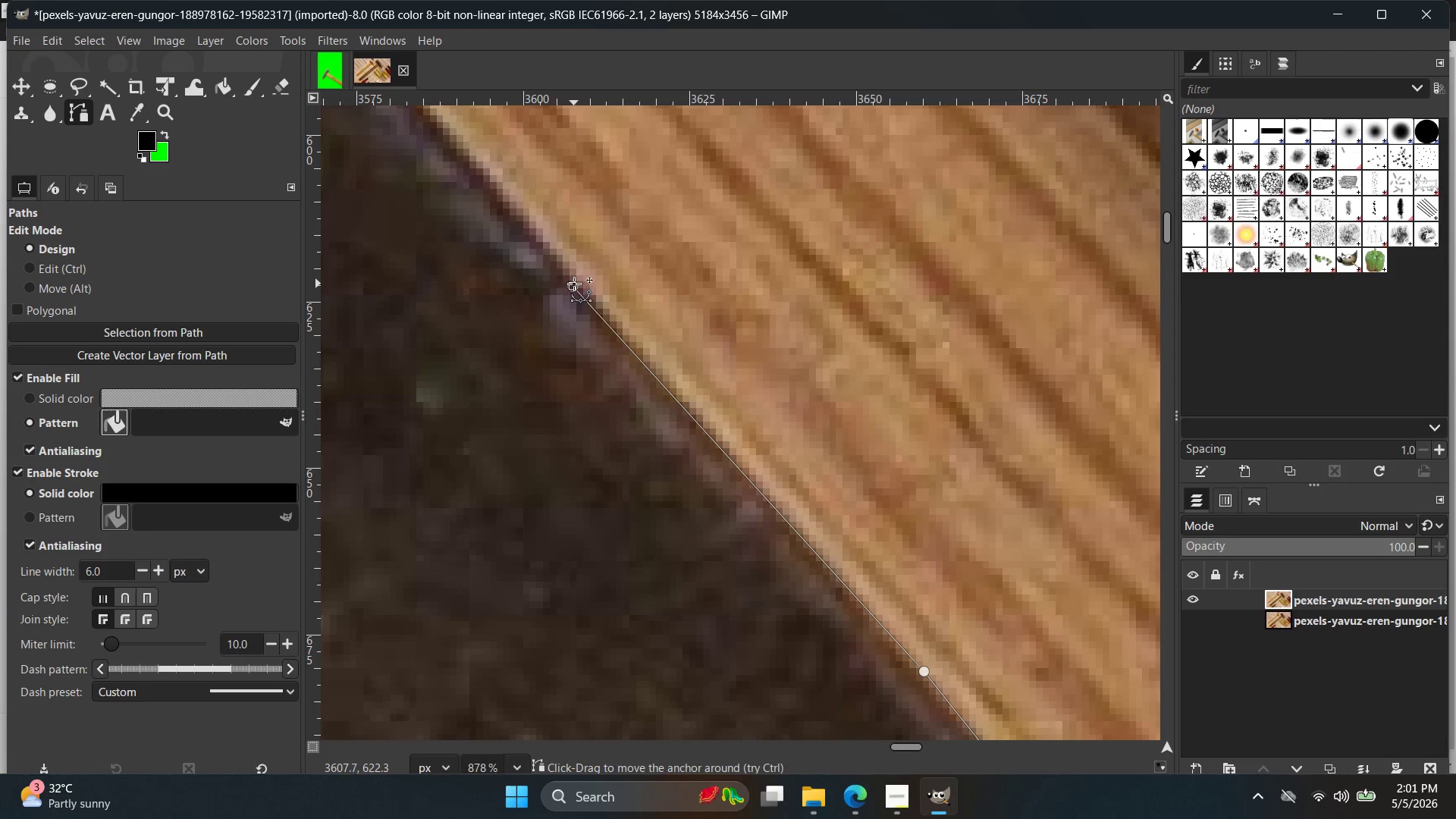 
key(Control+ControlLeft)
 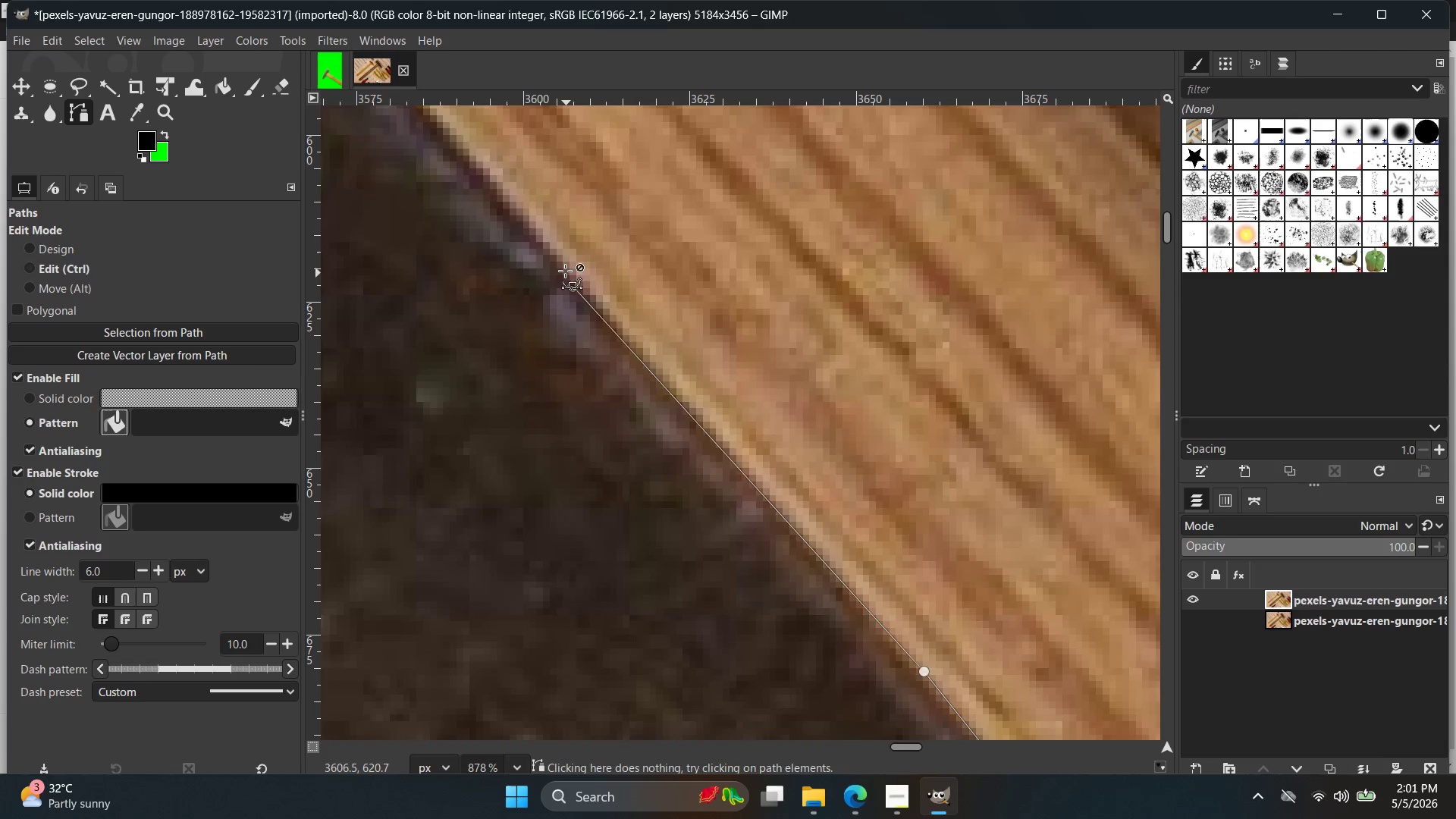 
key(Control+Z)
 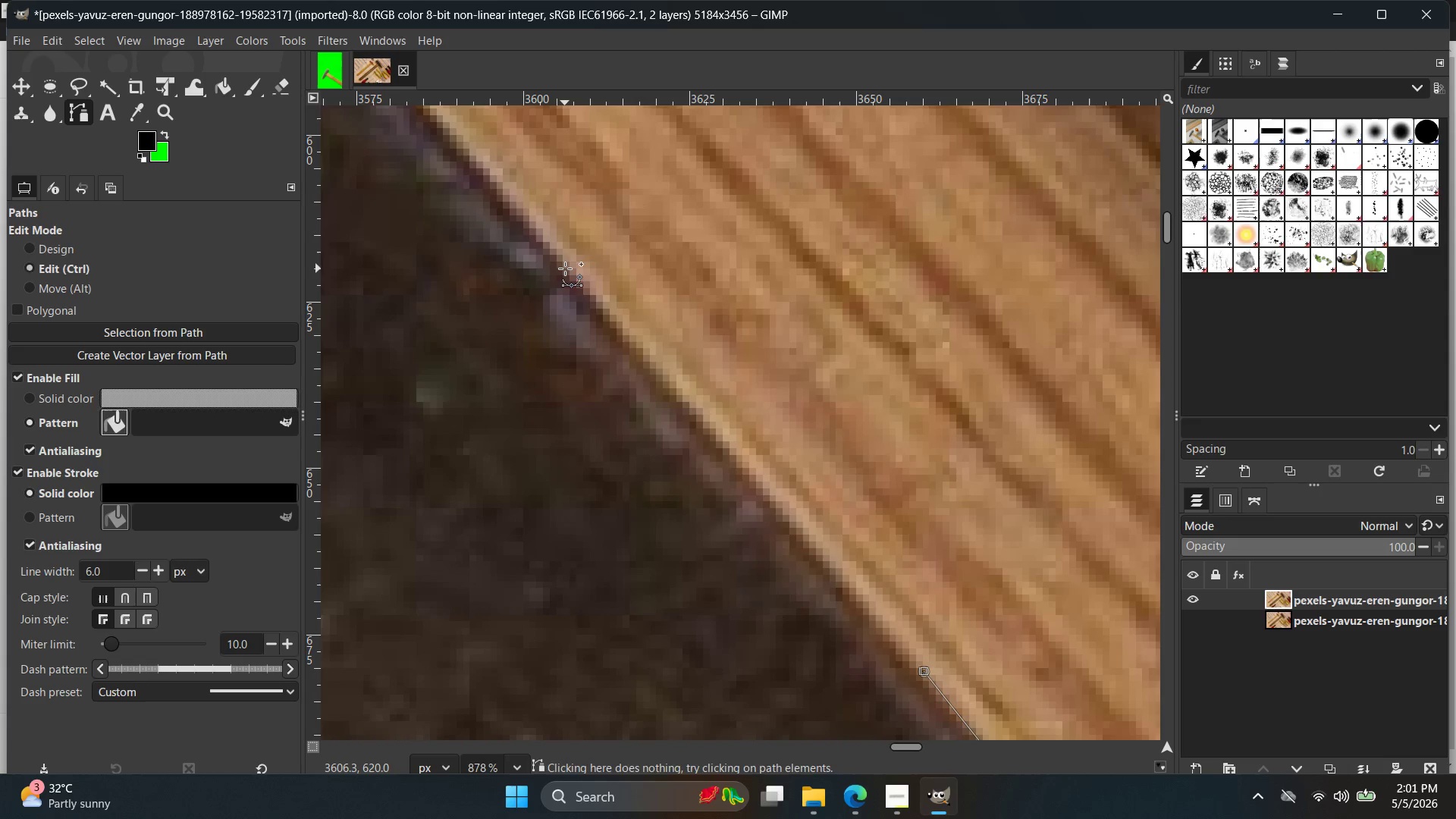 
left_click([565, 268])
 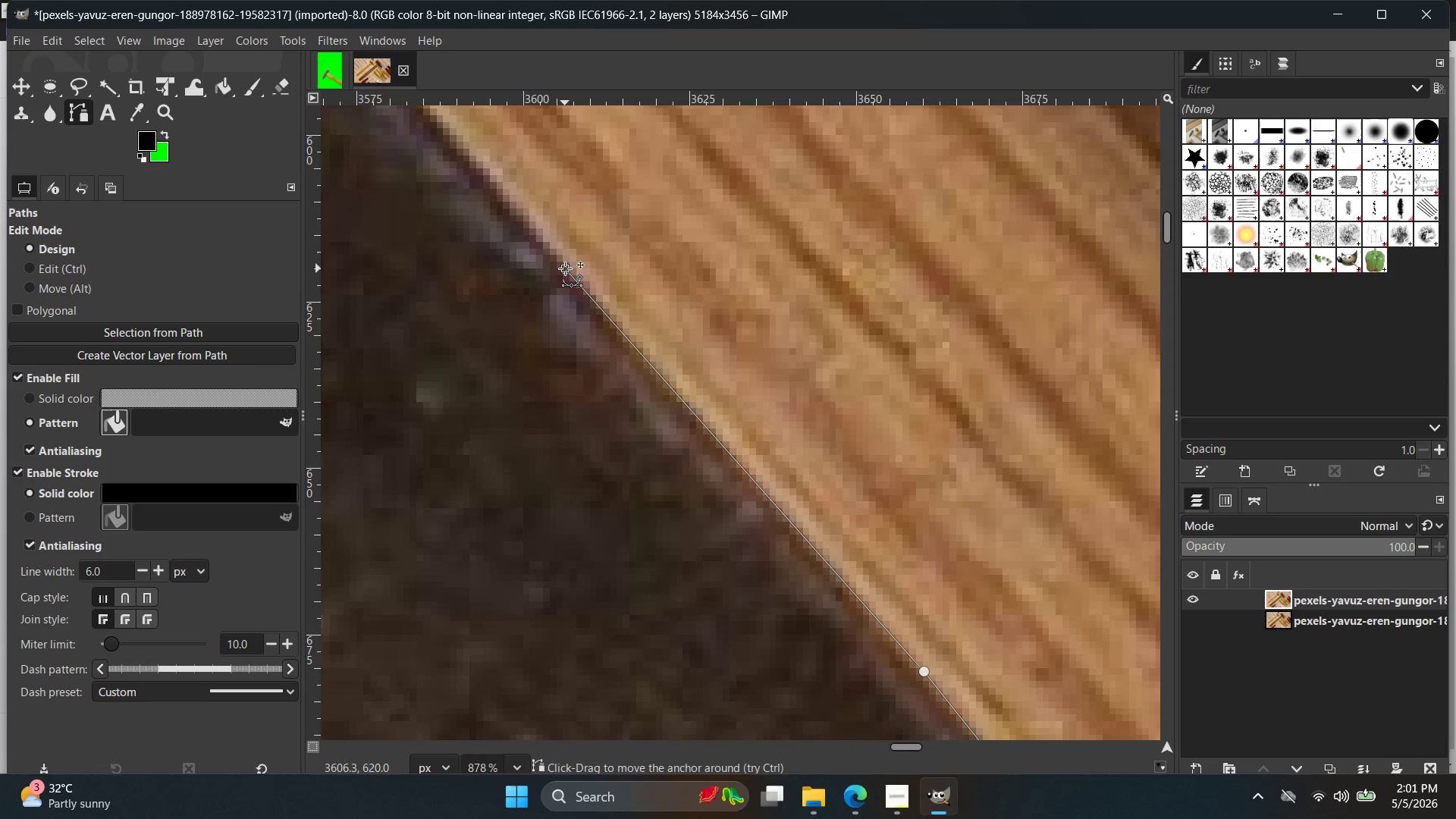 
hold_key(key=Space, duration=0.41)
 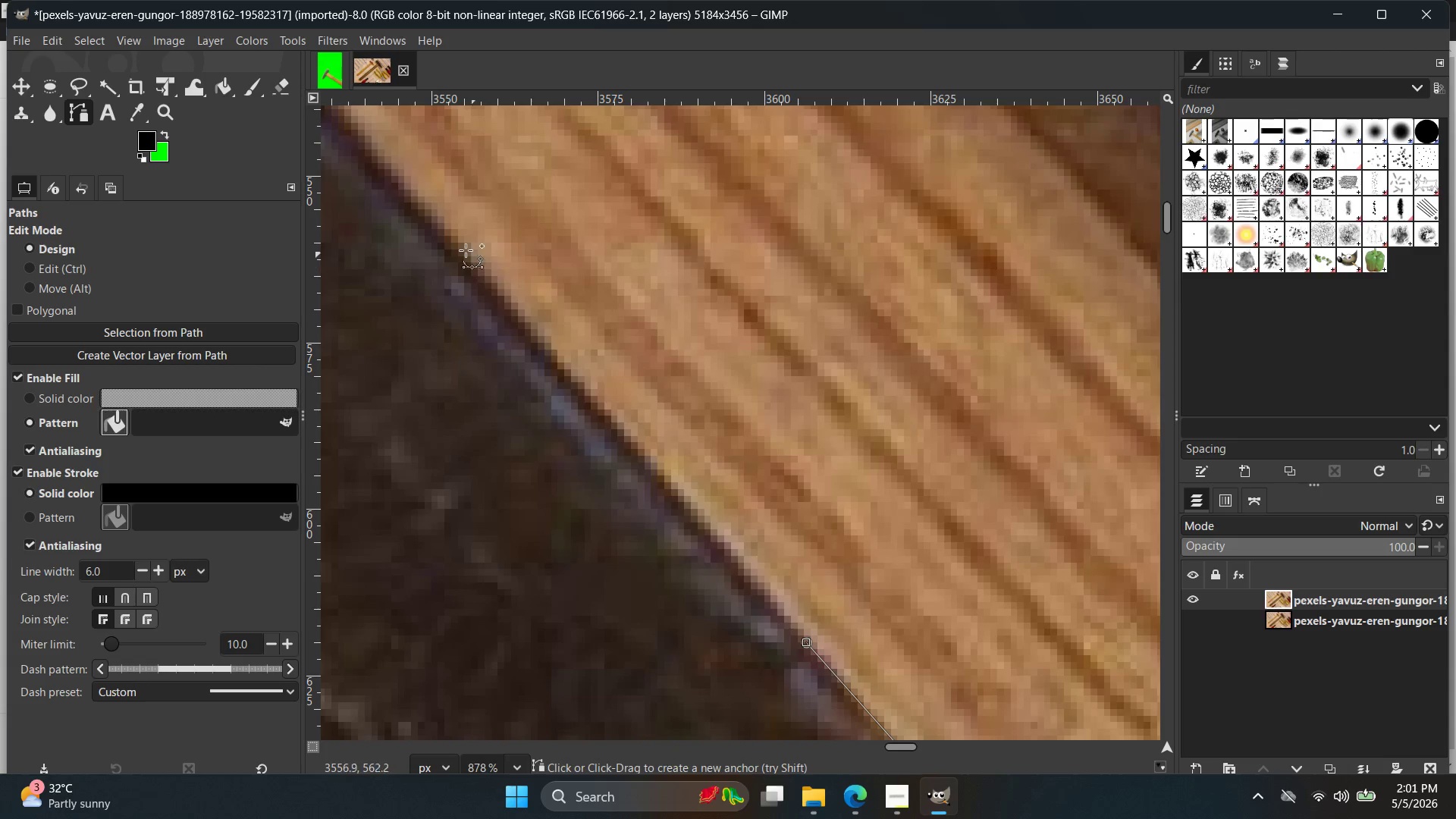 
left_click([463, 245])
 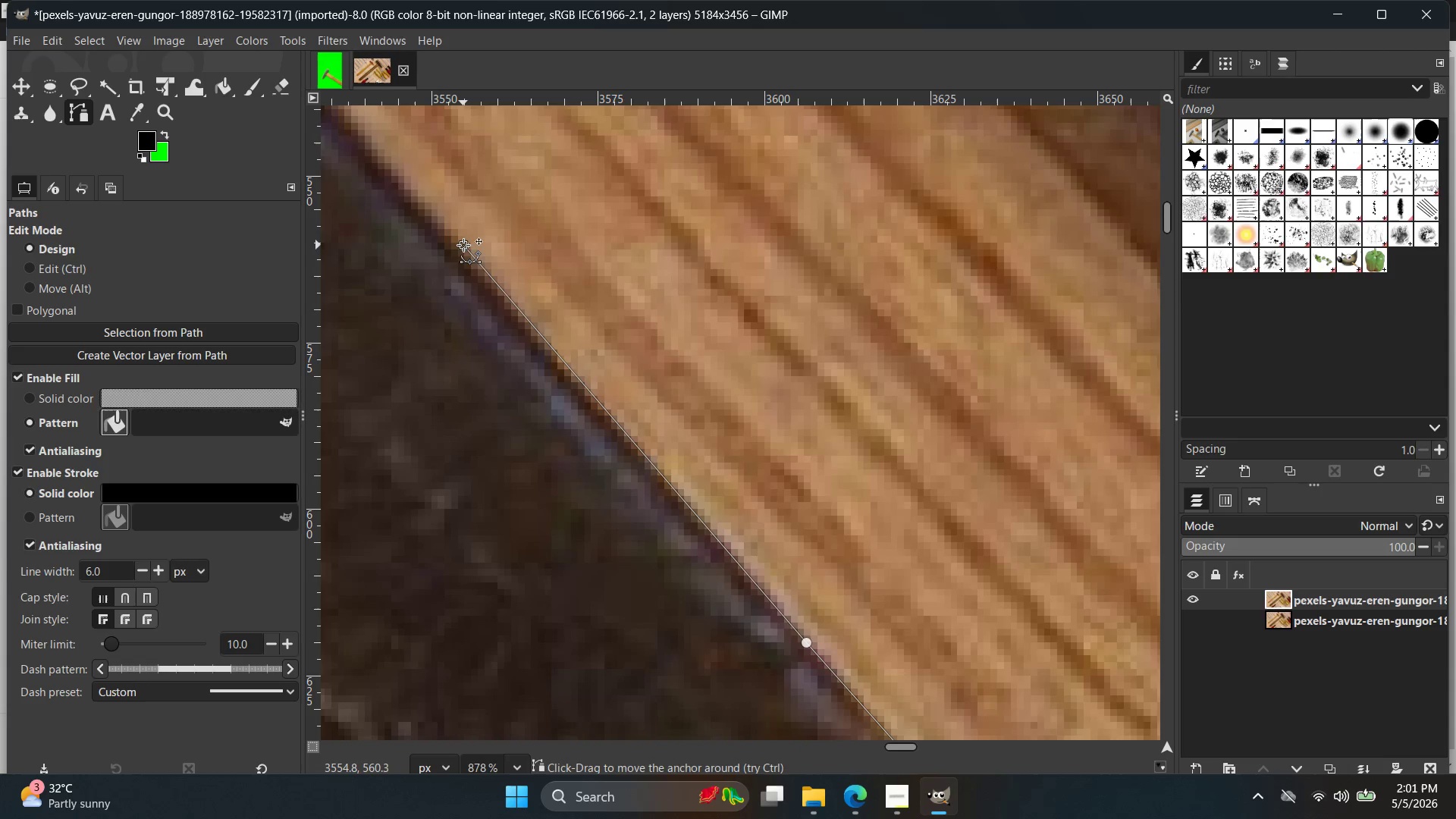 
key(Control+ControlLeft)
 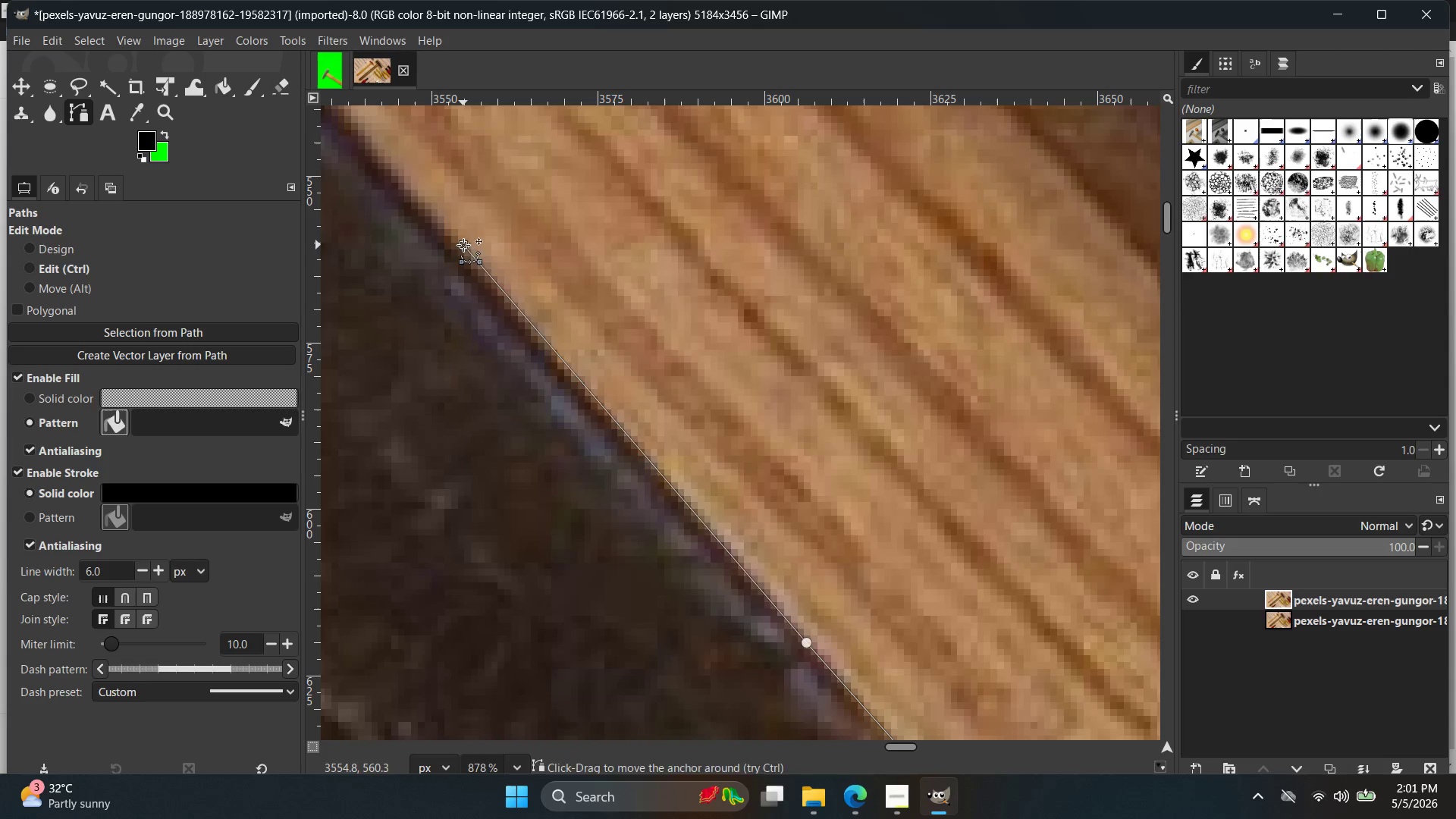 
key(Control+Z)
 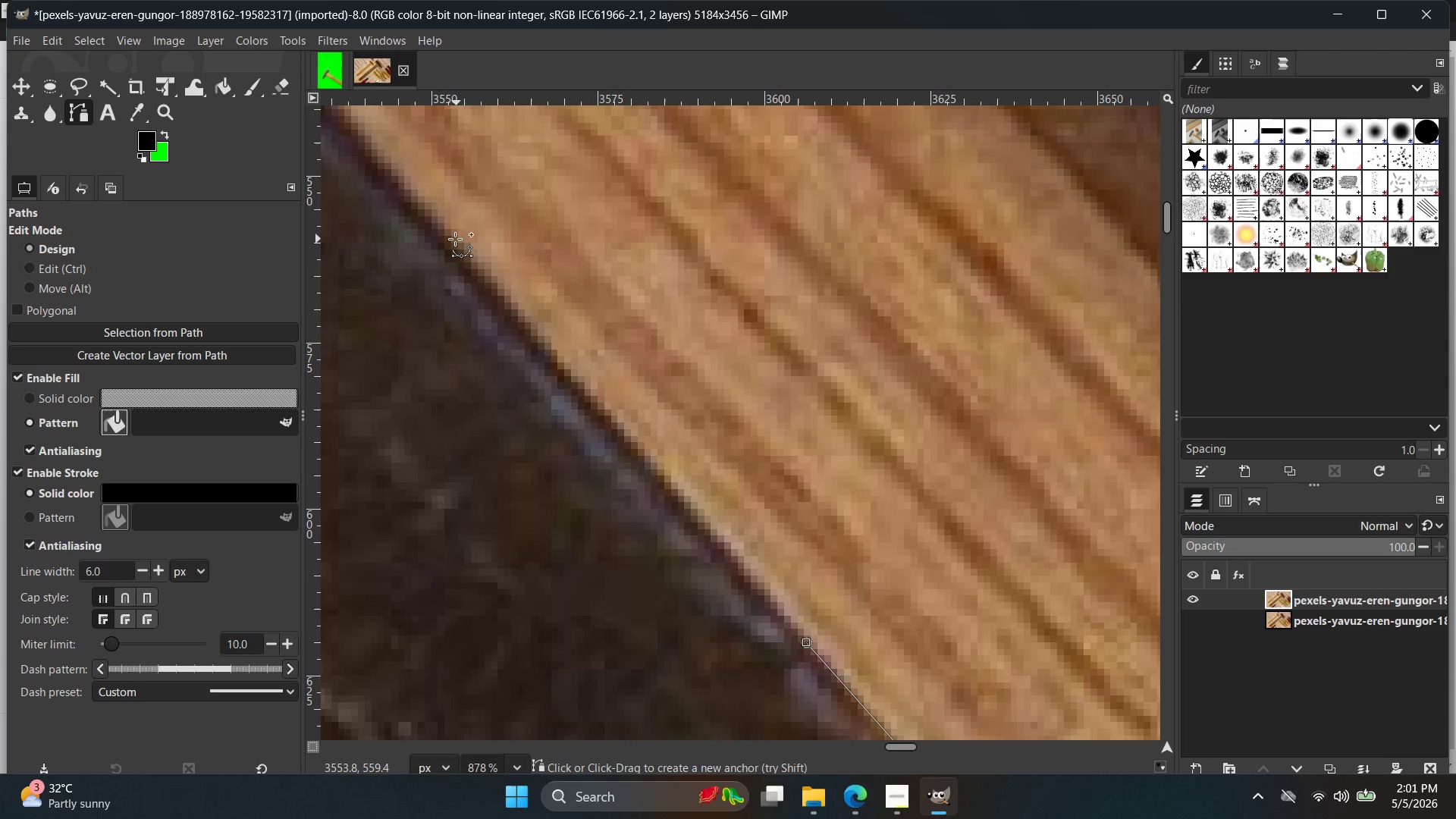 
left_click([447, 237])
 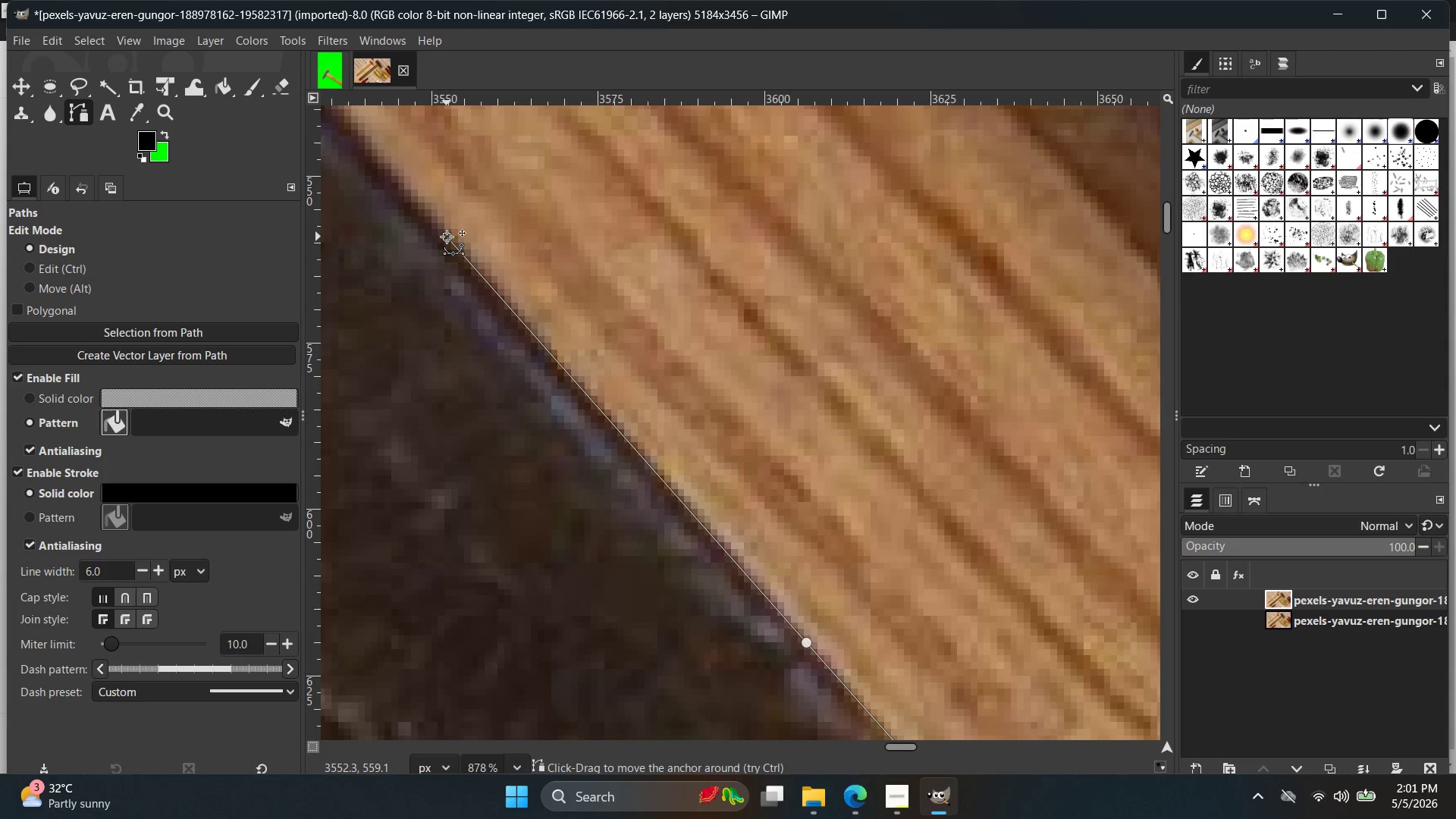 
hold_key(key=Space, duration=0.47)
 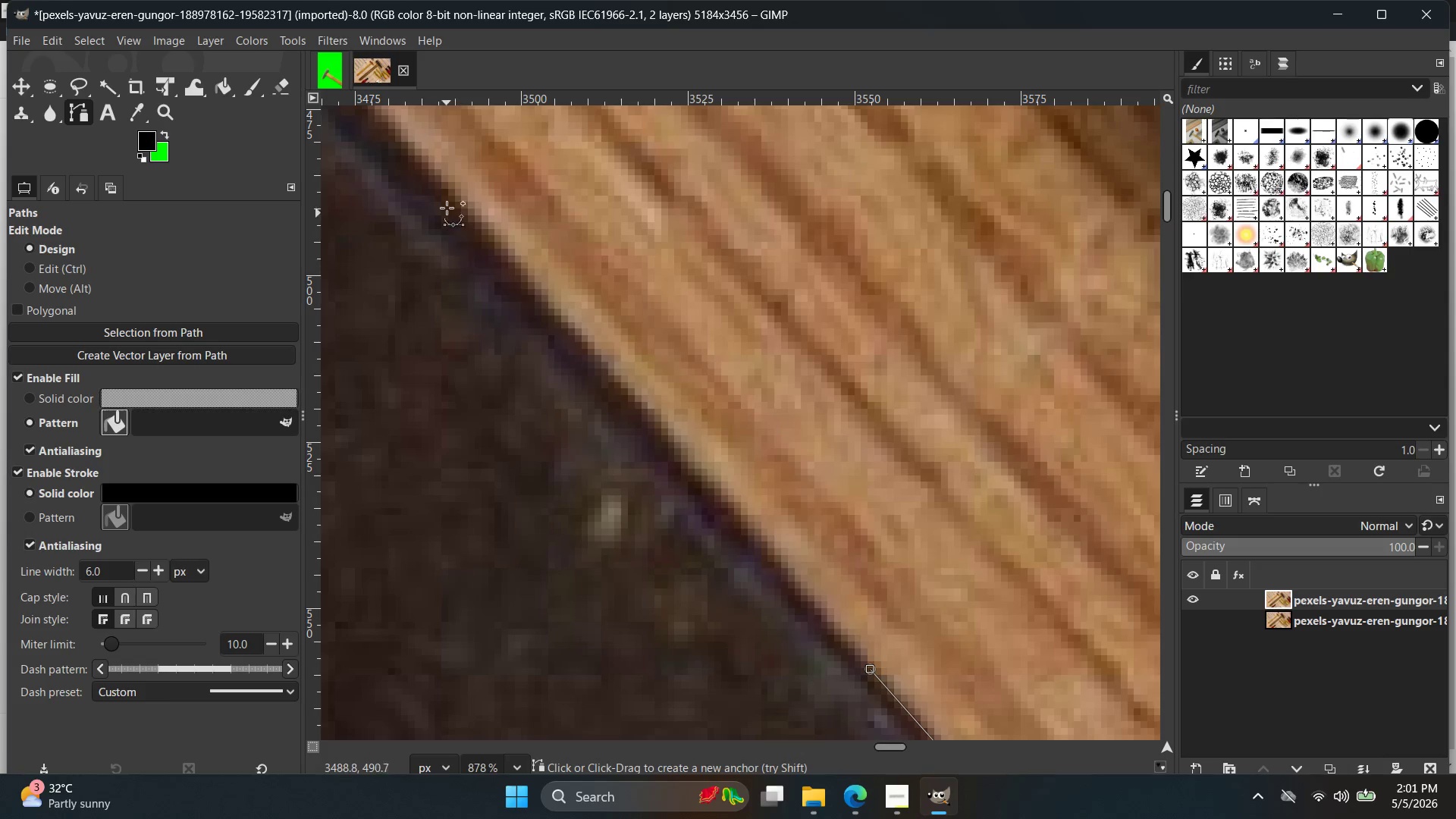 
left_click([447, 193])
 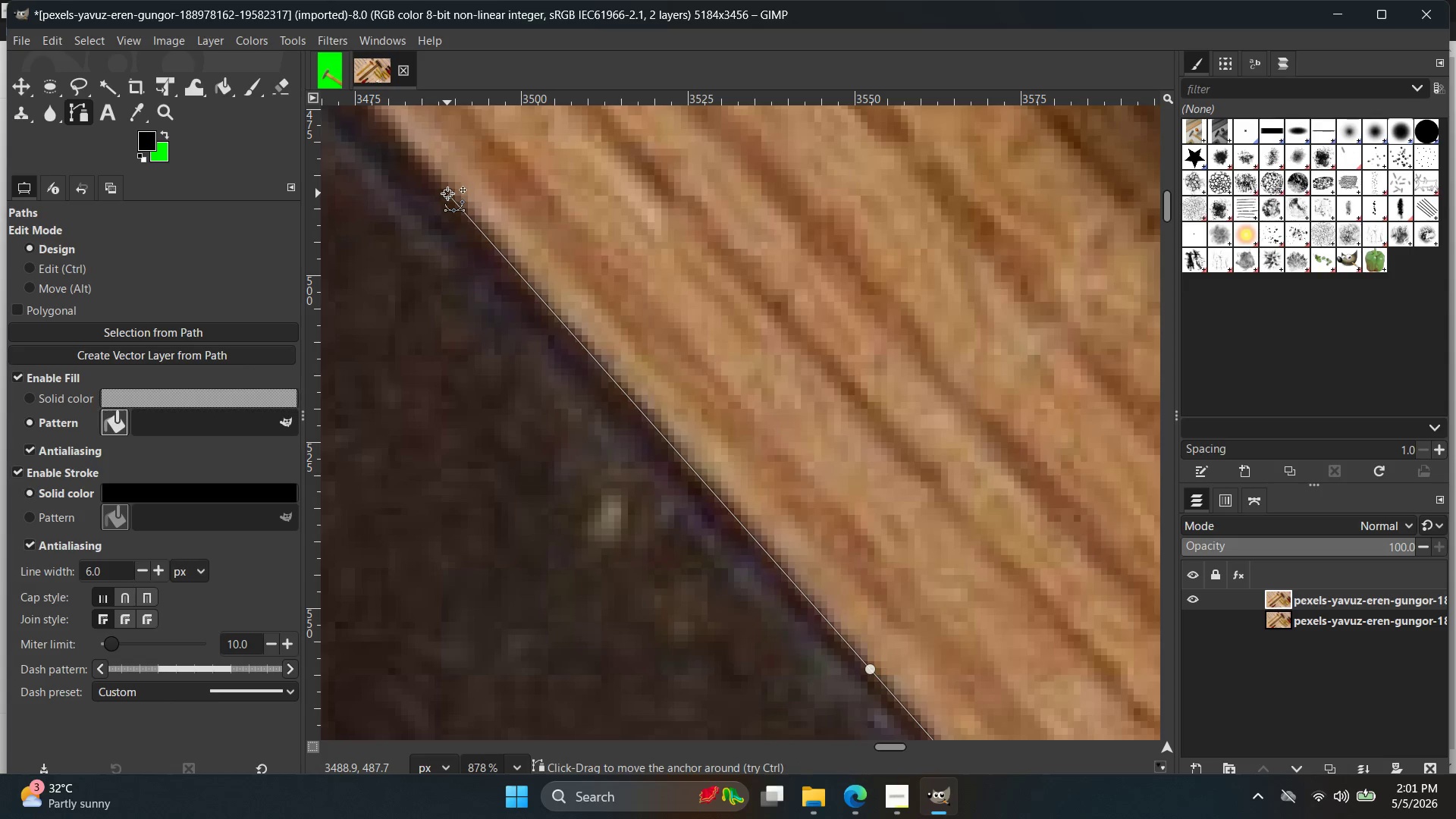 
hold_key(key=Space, duration=0.45)
 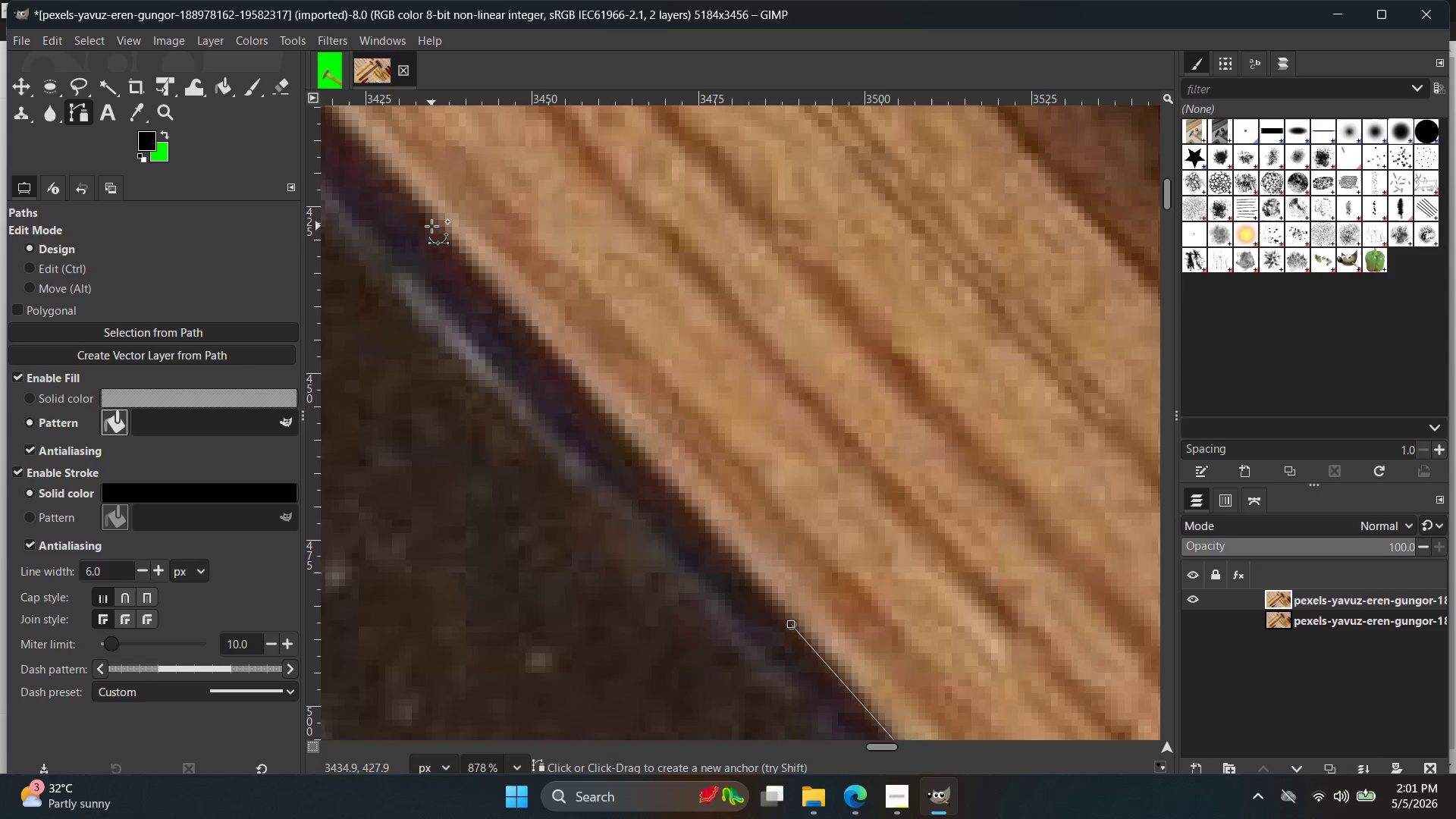 
left_click([435, 220])
 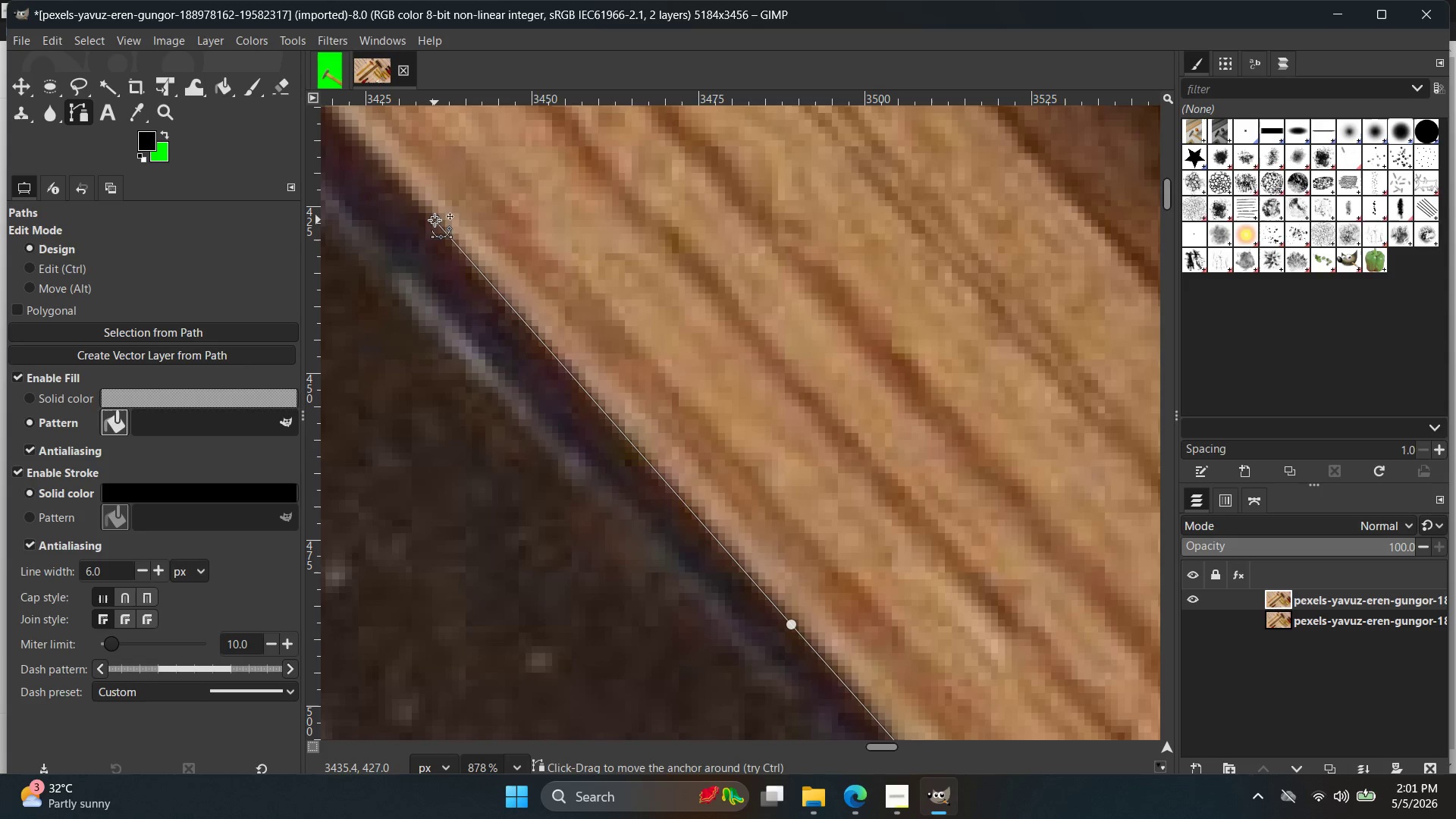 
hold_key(key=Space, duration=0.44)
 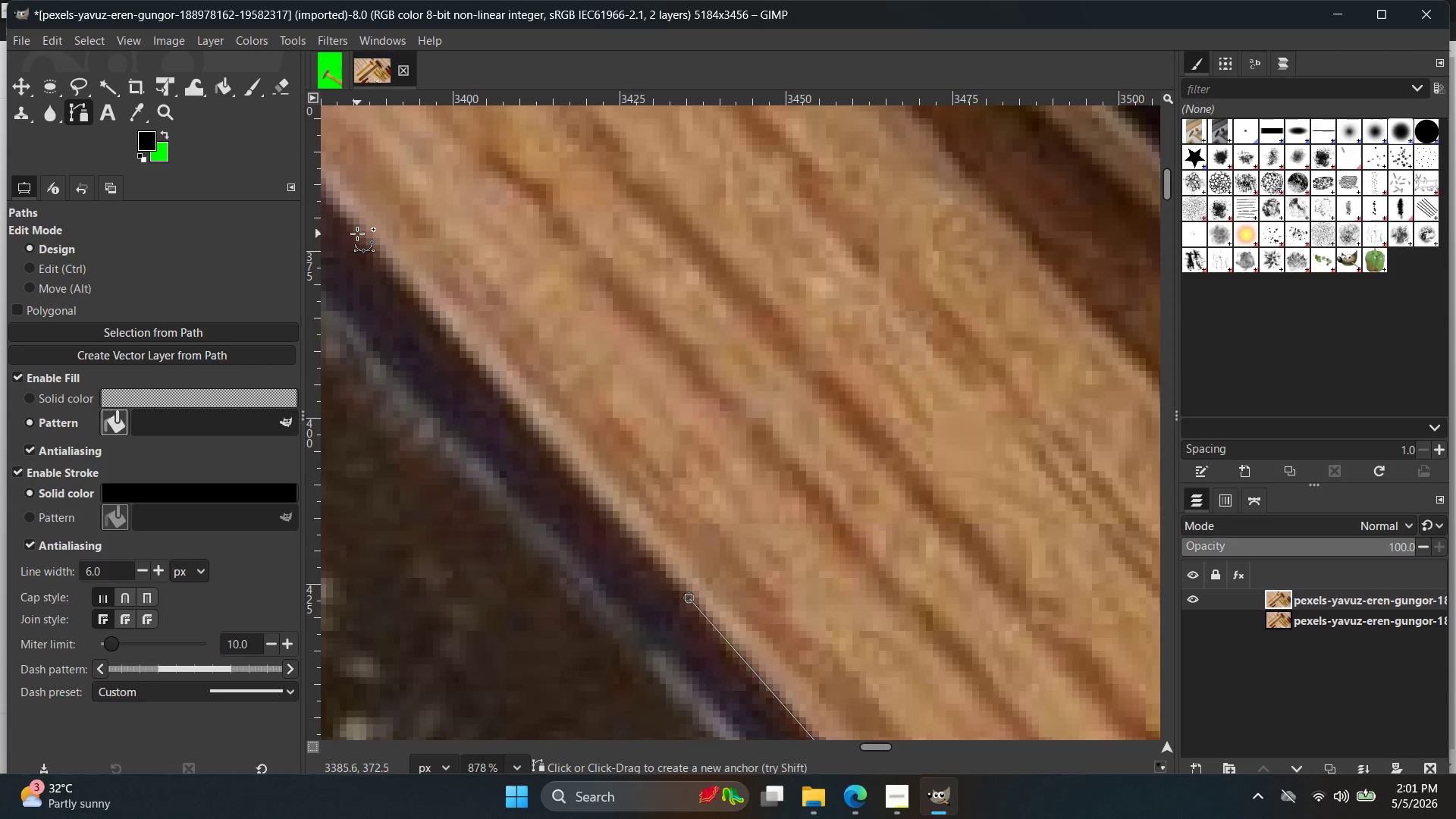 
left_click([352, 221])
 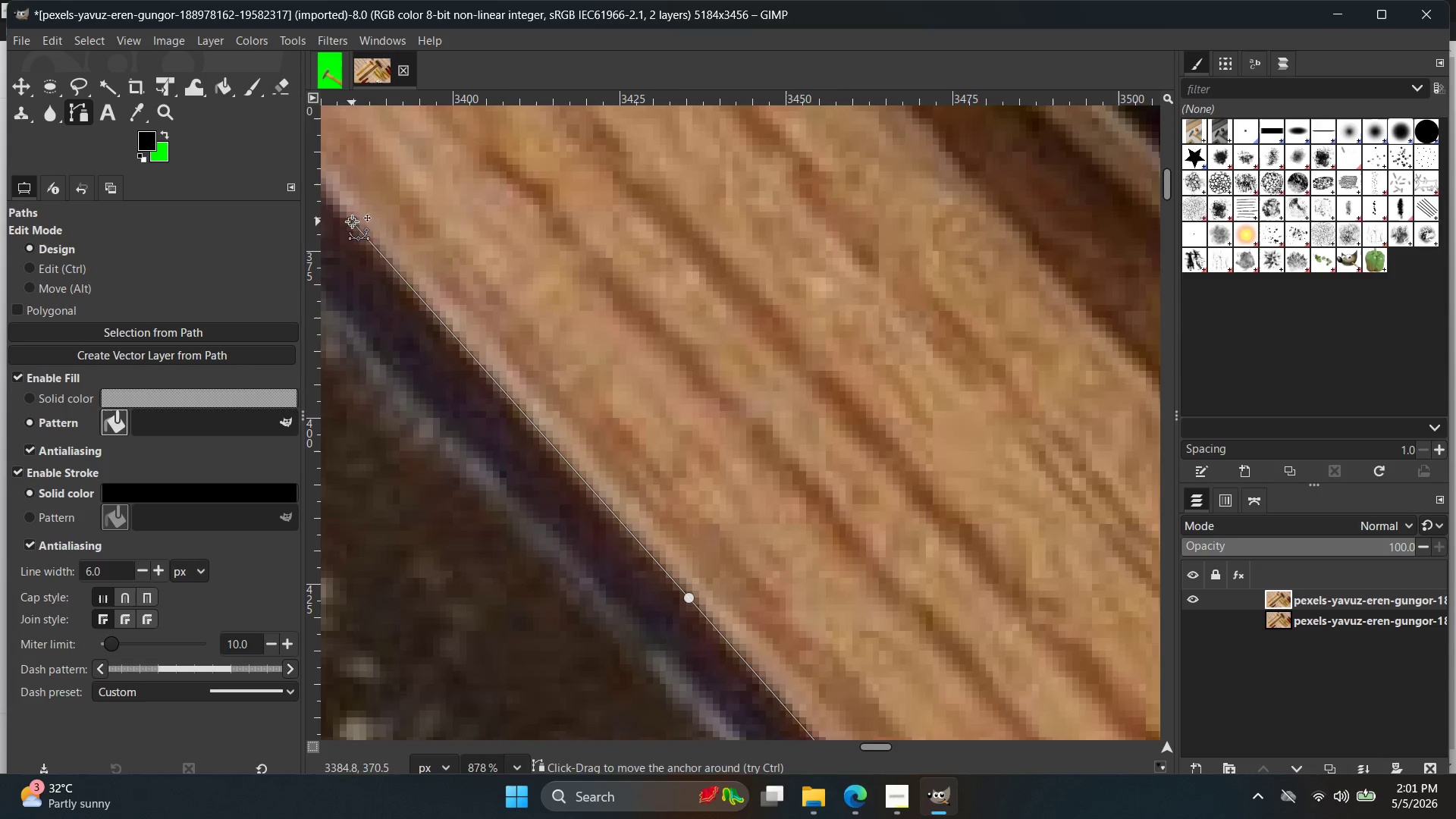 
hold_key(key=Space, duration=0.47)
 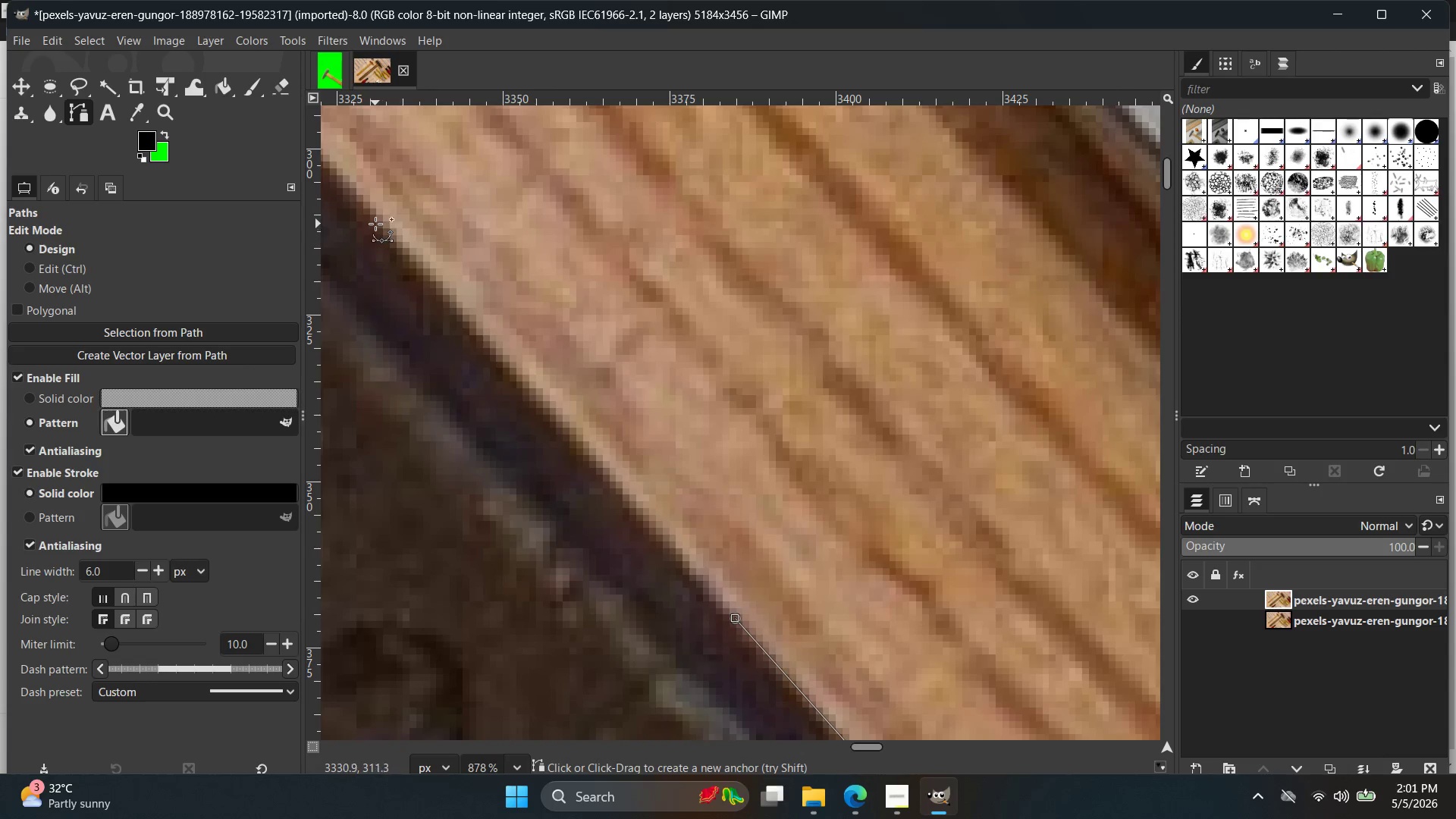 
double_click([375, 218])
 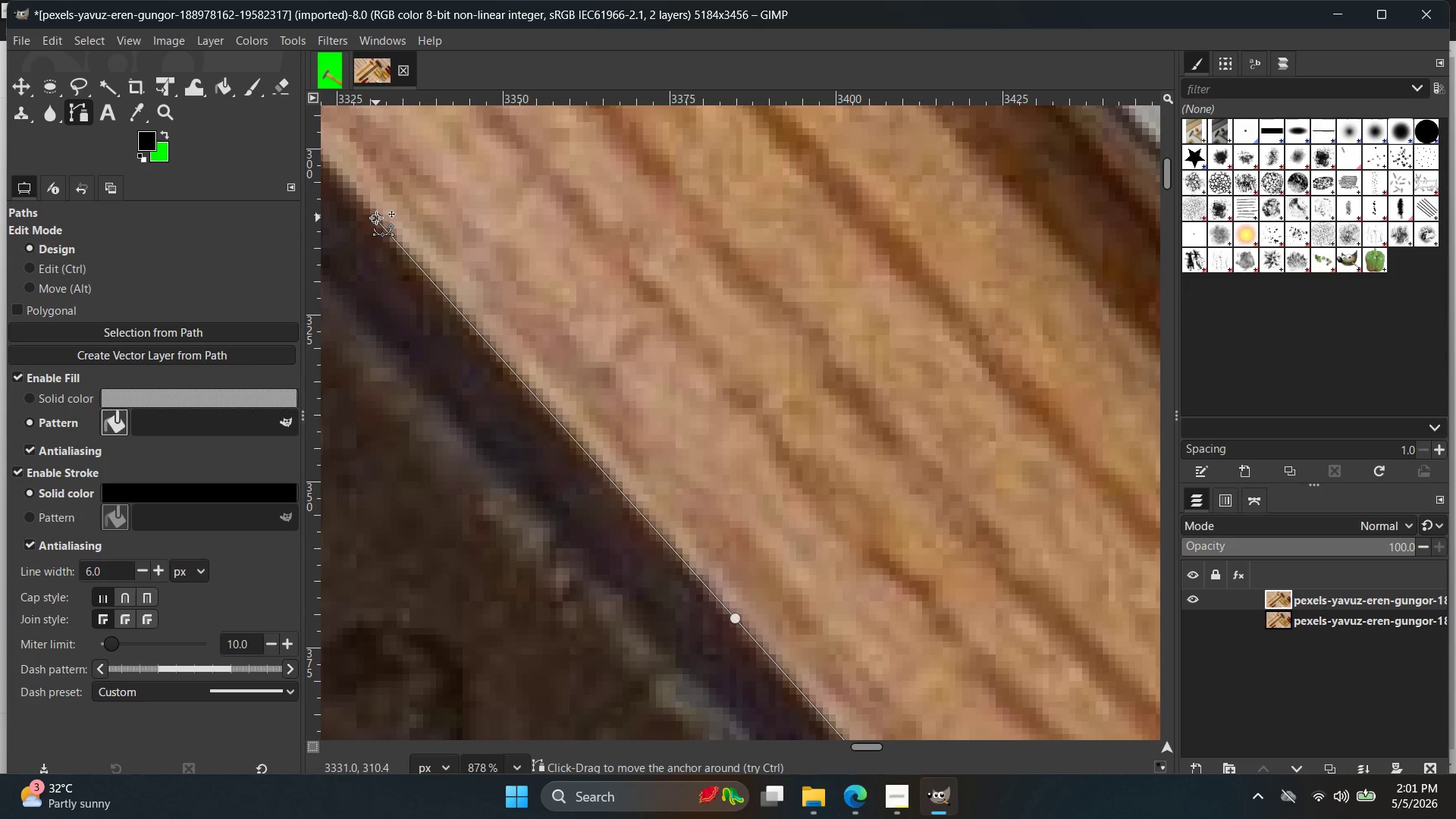 
hold_key(key=Space, duration=0.42)
 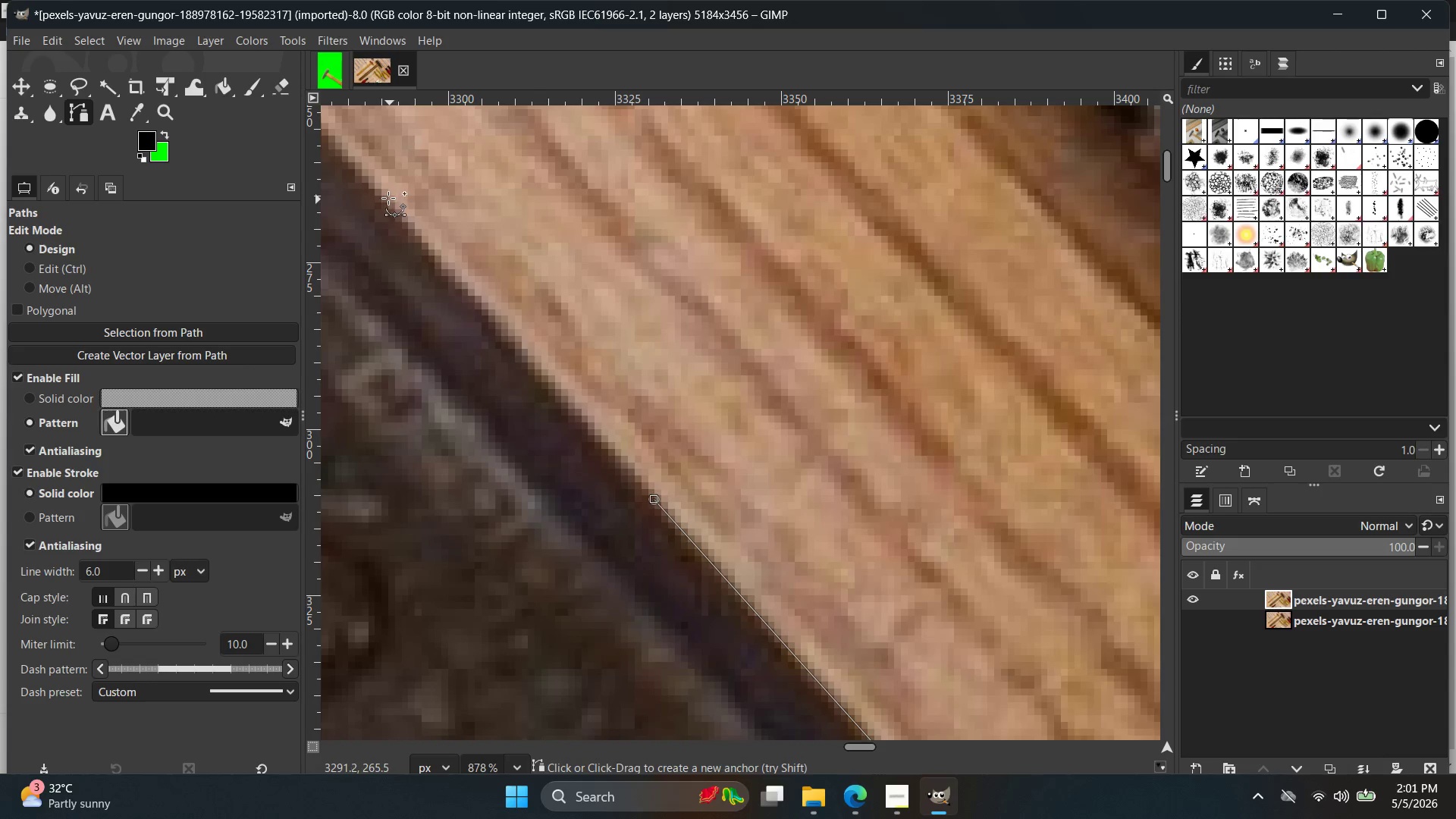 
left_click([386, 197])
 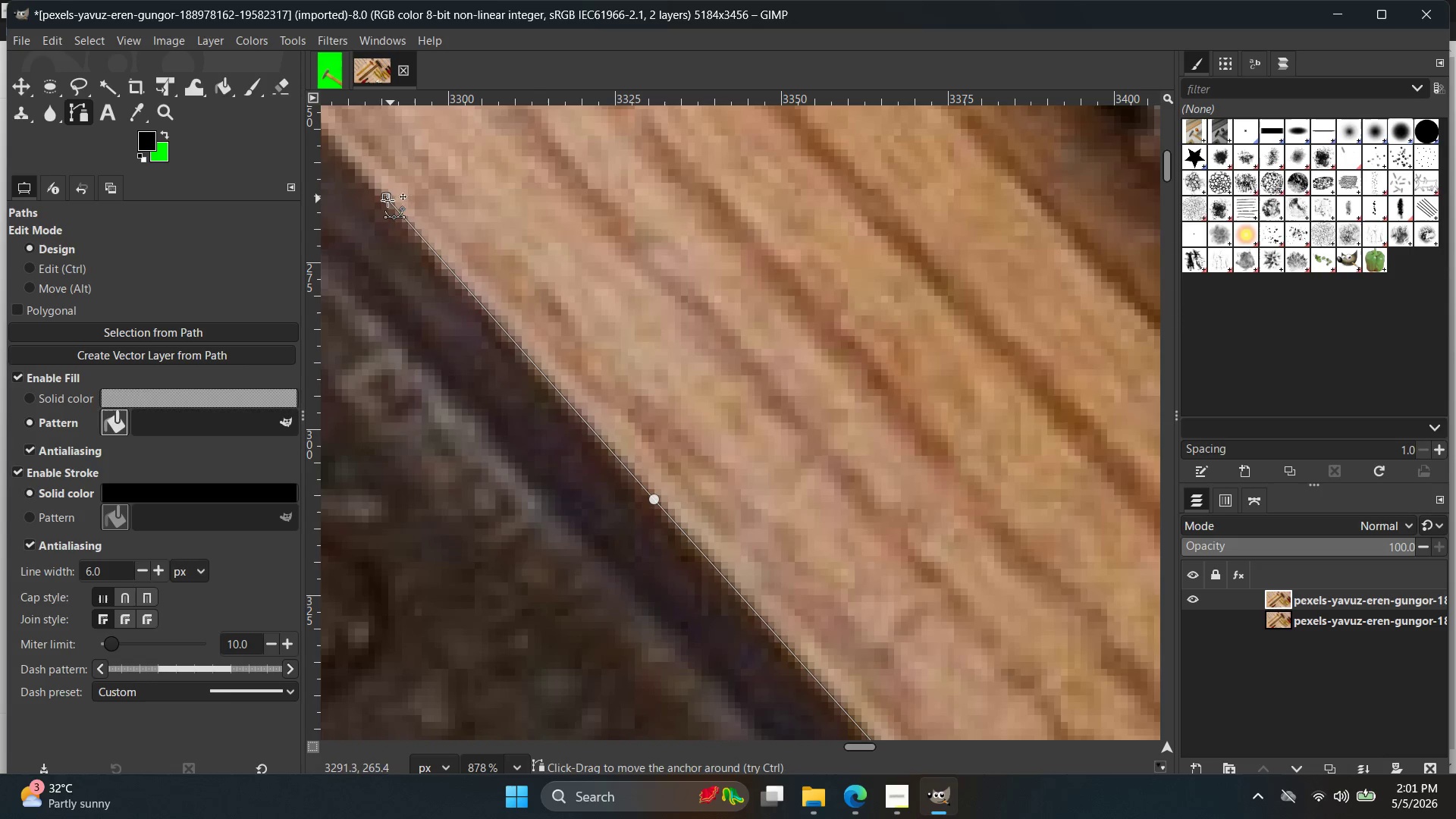 
key(Control+ControlLeft)
 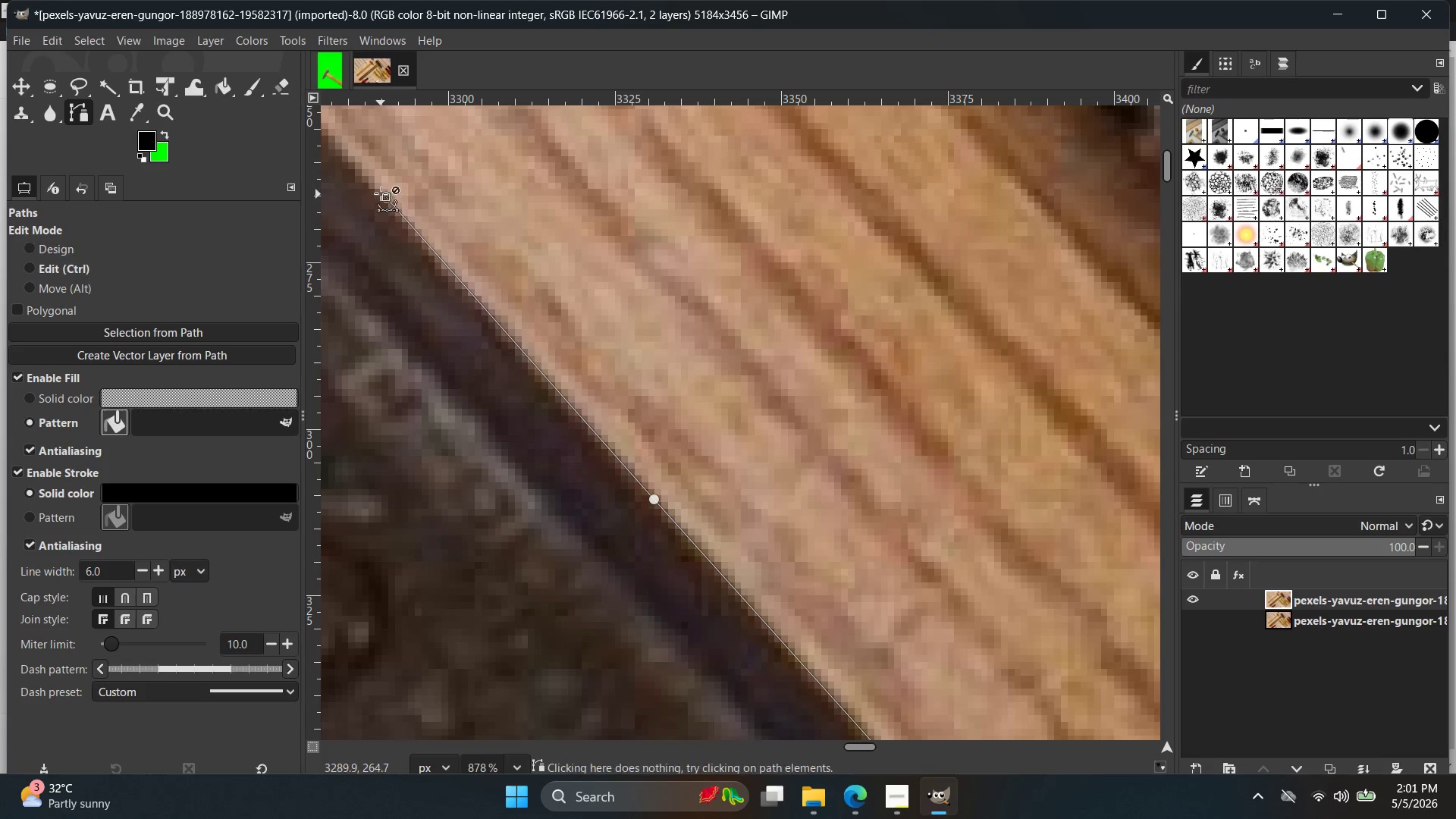 
key(Control+Z)
 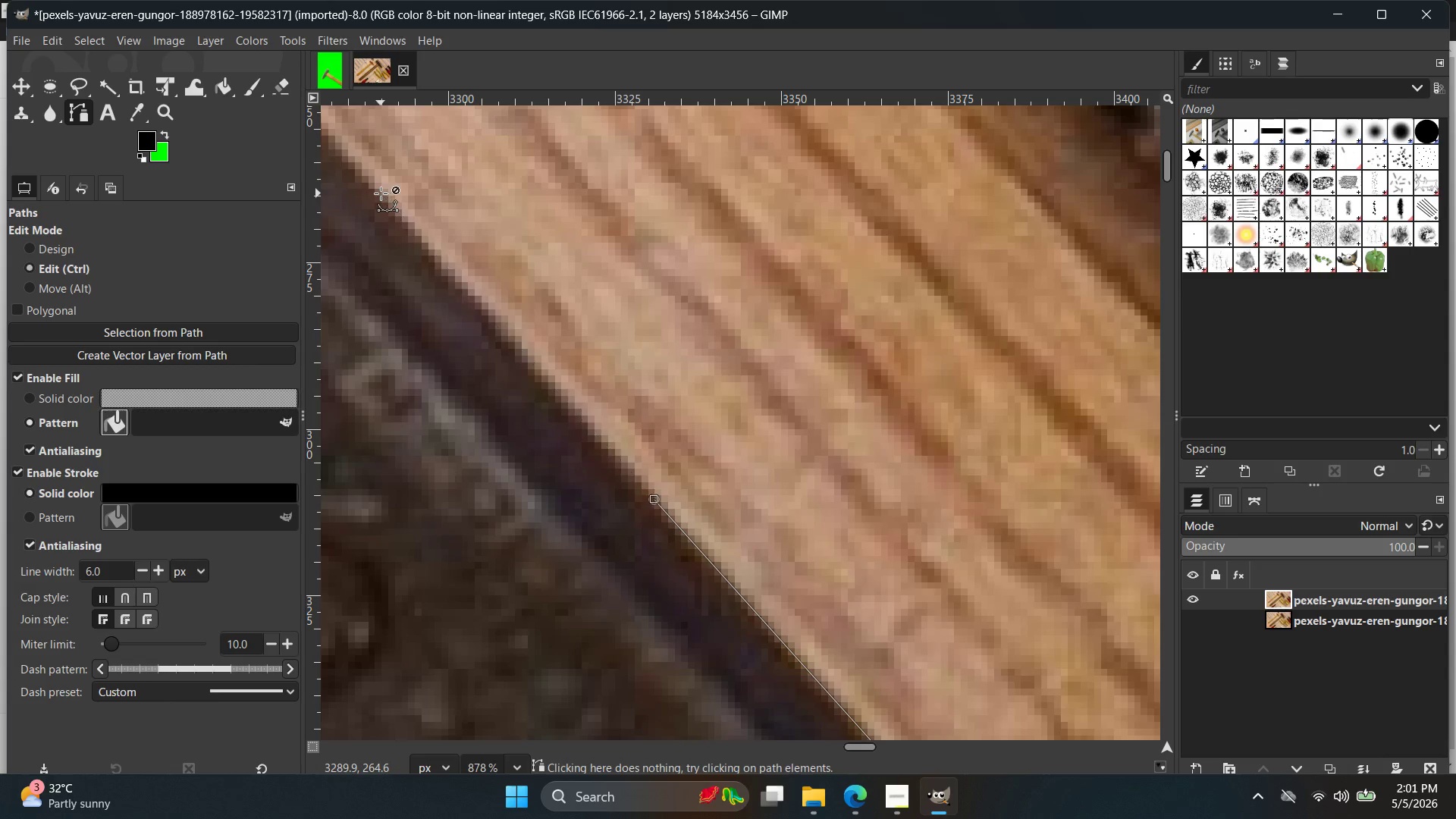 
left_click([381, 193])
 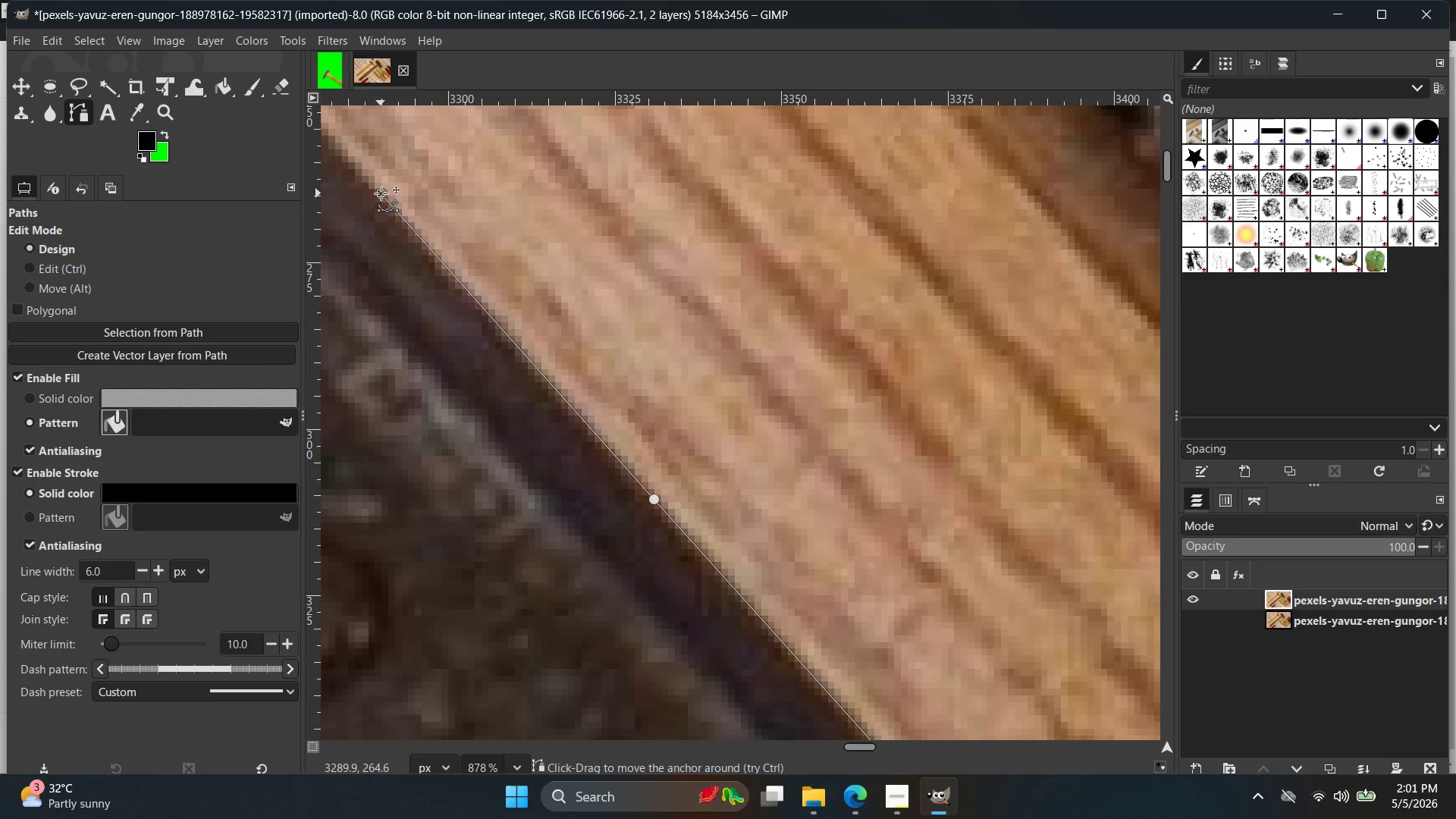 
hold_key(key=Space, duration=0.38)
 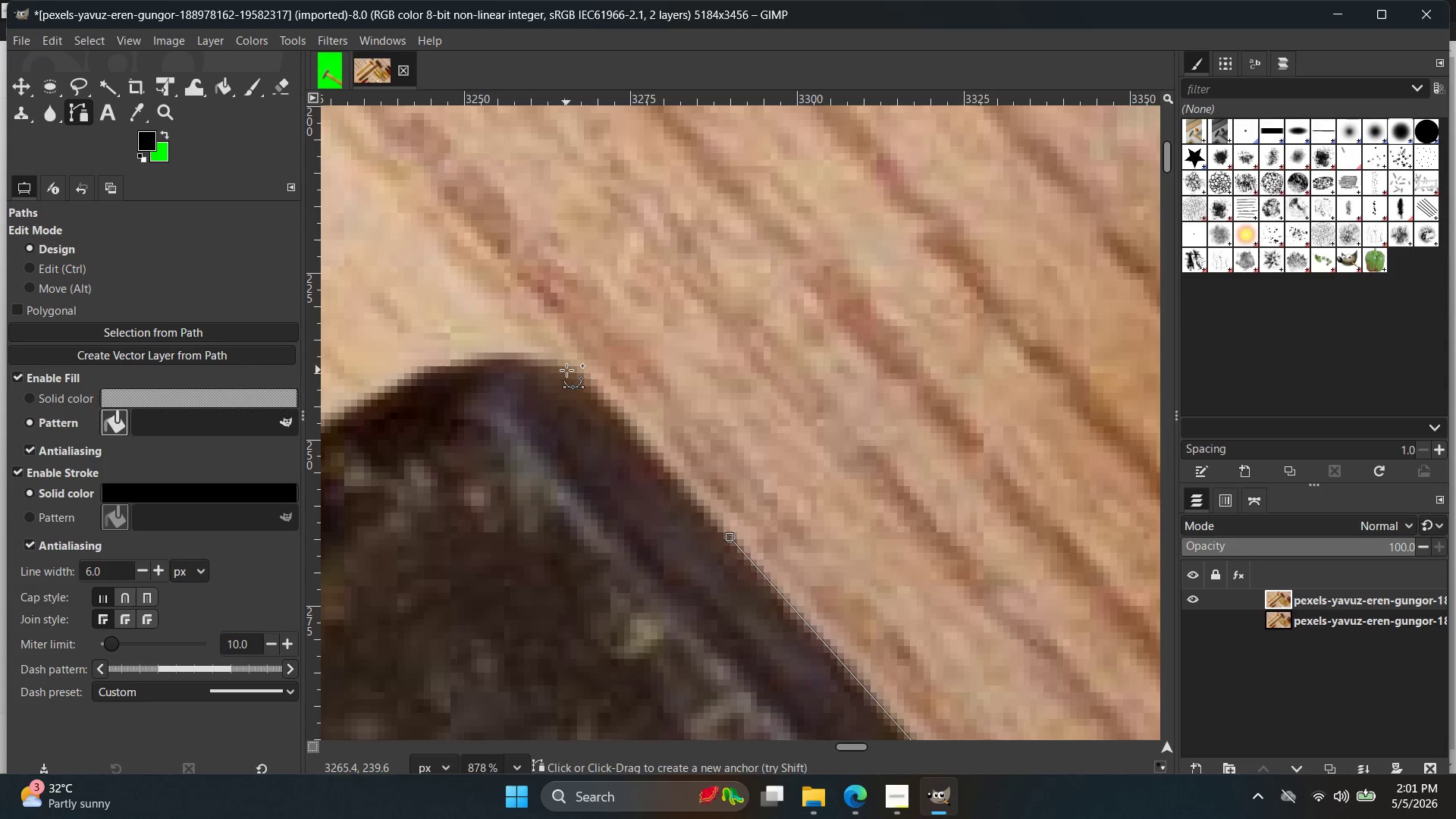 
left_click([570, 370])
 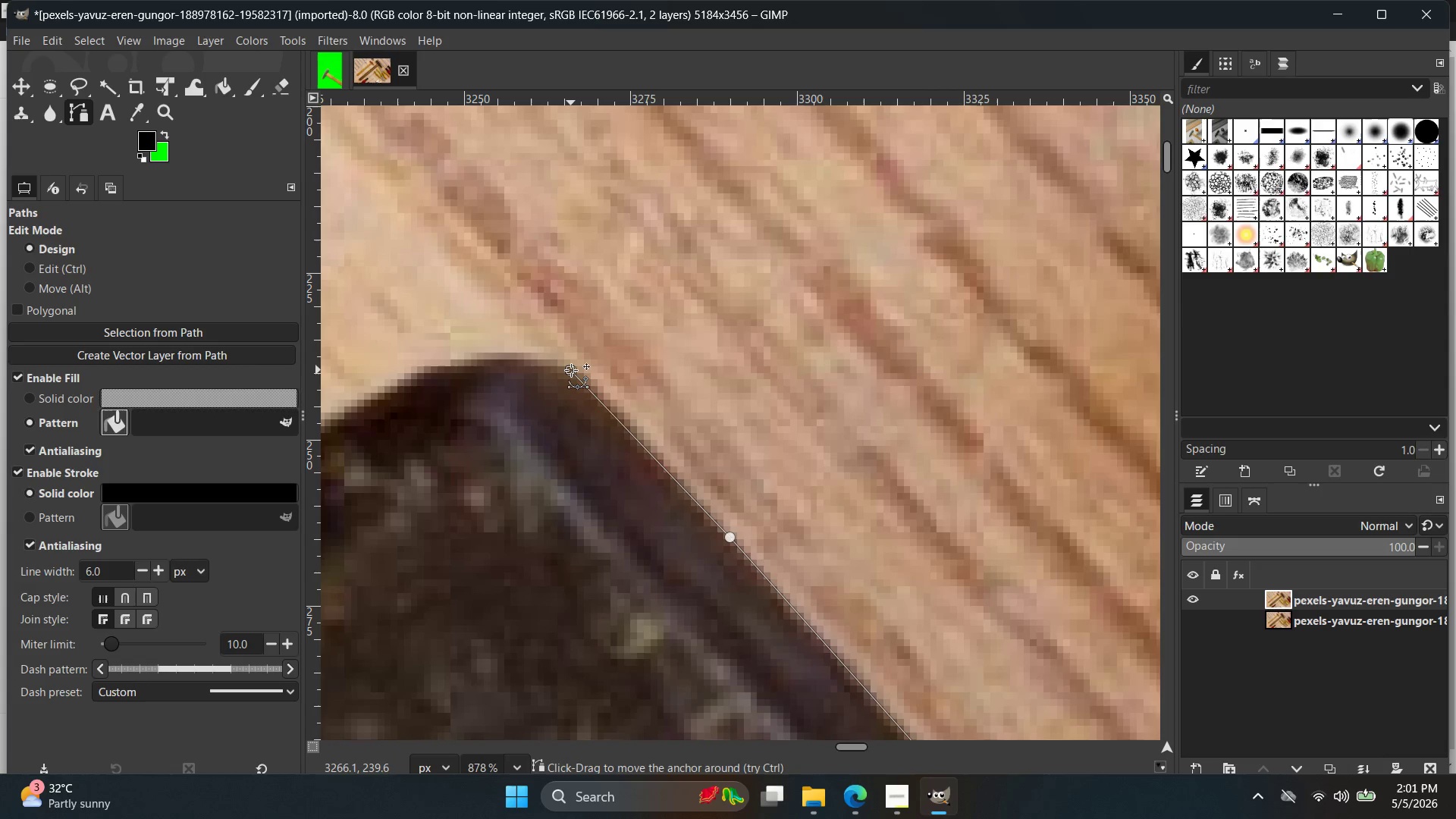 
key(Control+ControlLeft)
 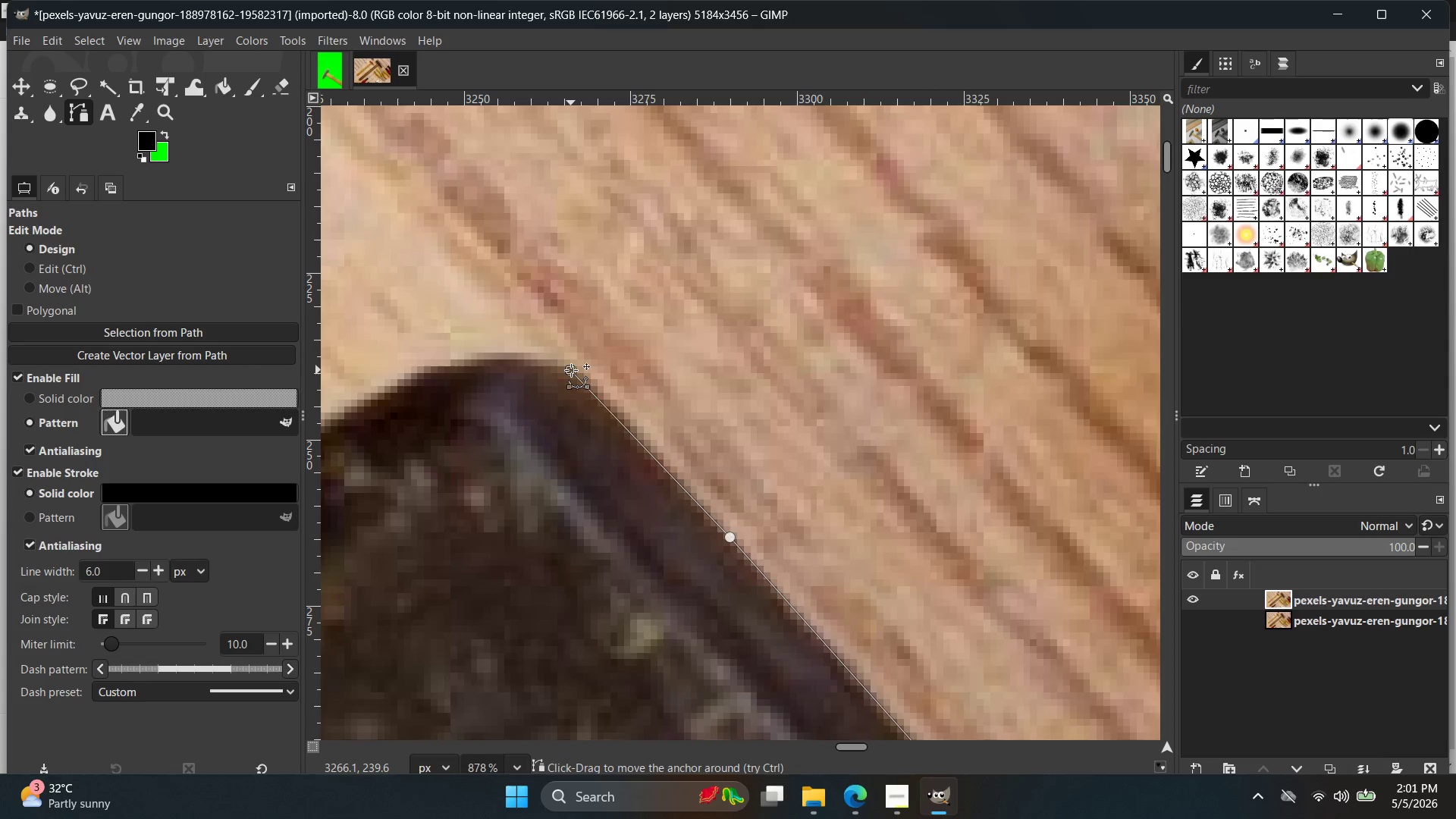 
key(Control+Z)
 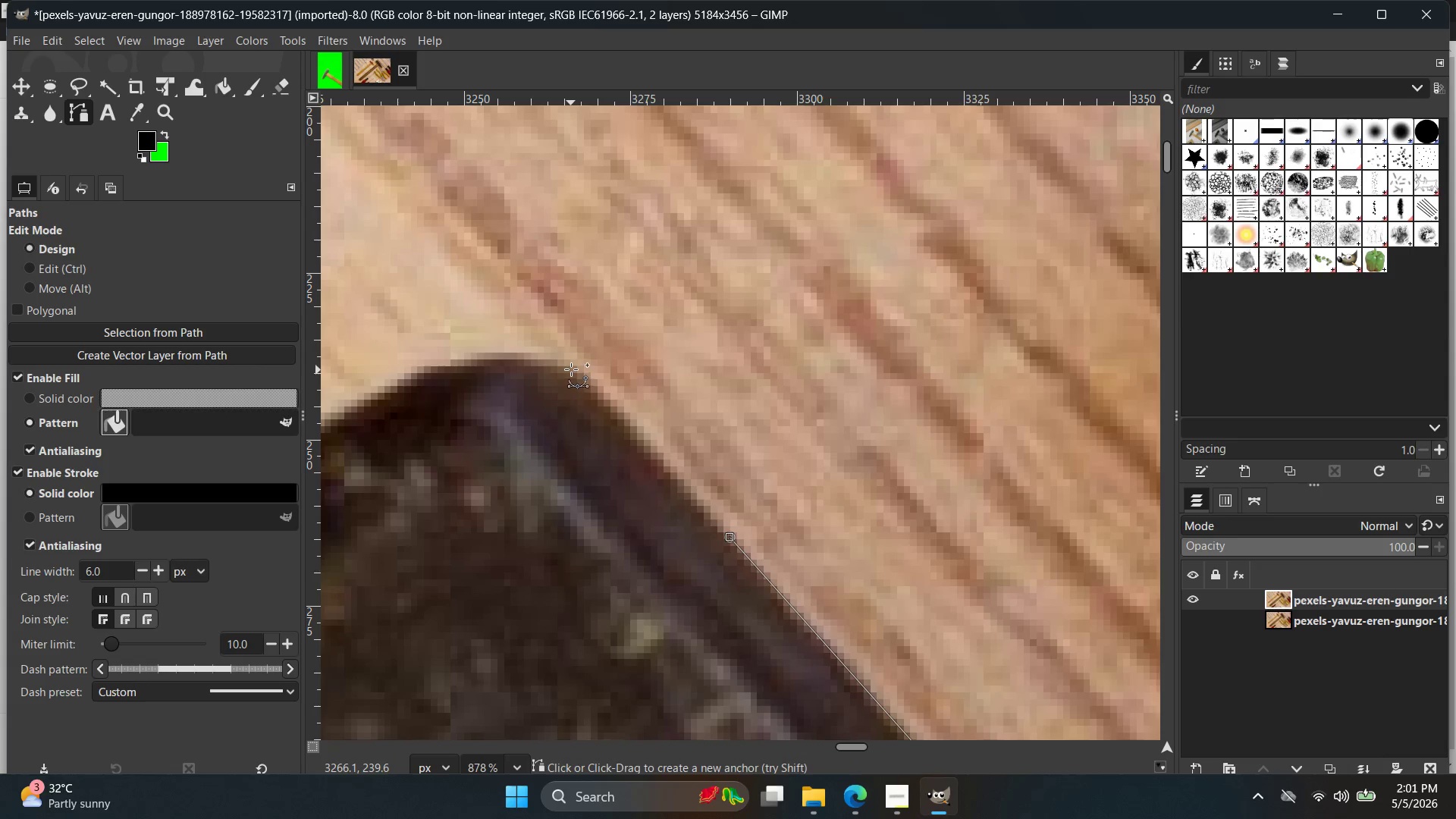 
left_click([575, 366])
 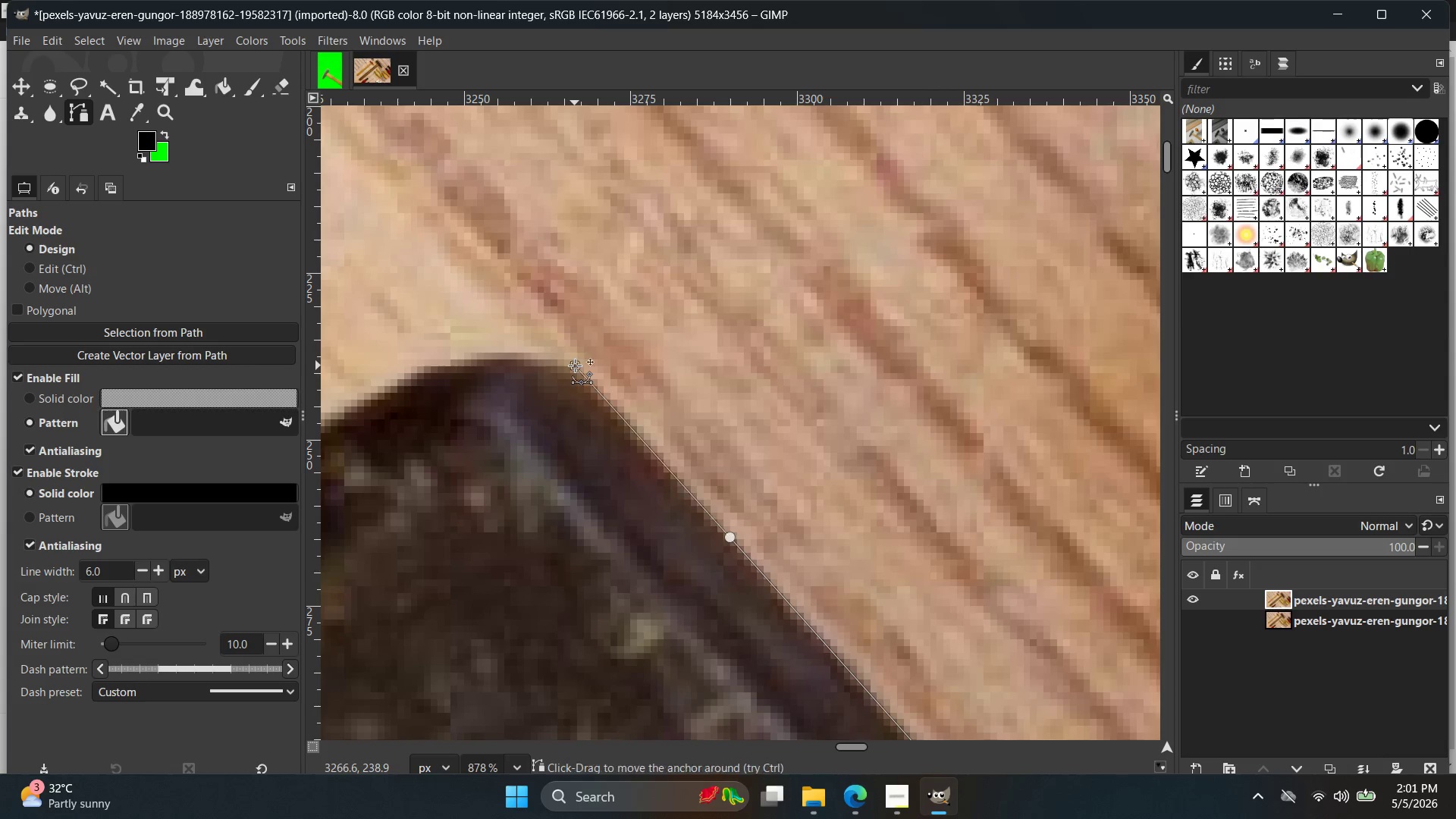 
hold_key(key=ControlLeft, duration=1.64)
scroll: coordinate [849, 428], scroll_direction: down, amount: 13.0
 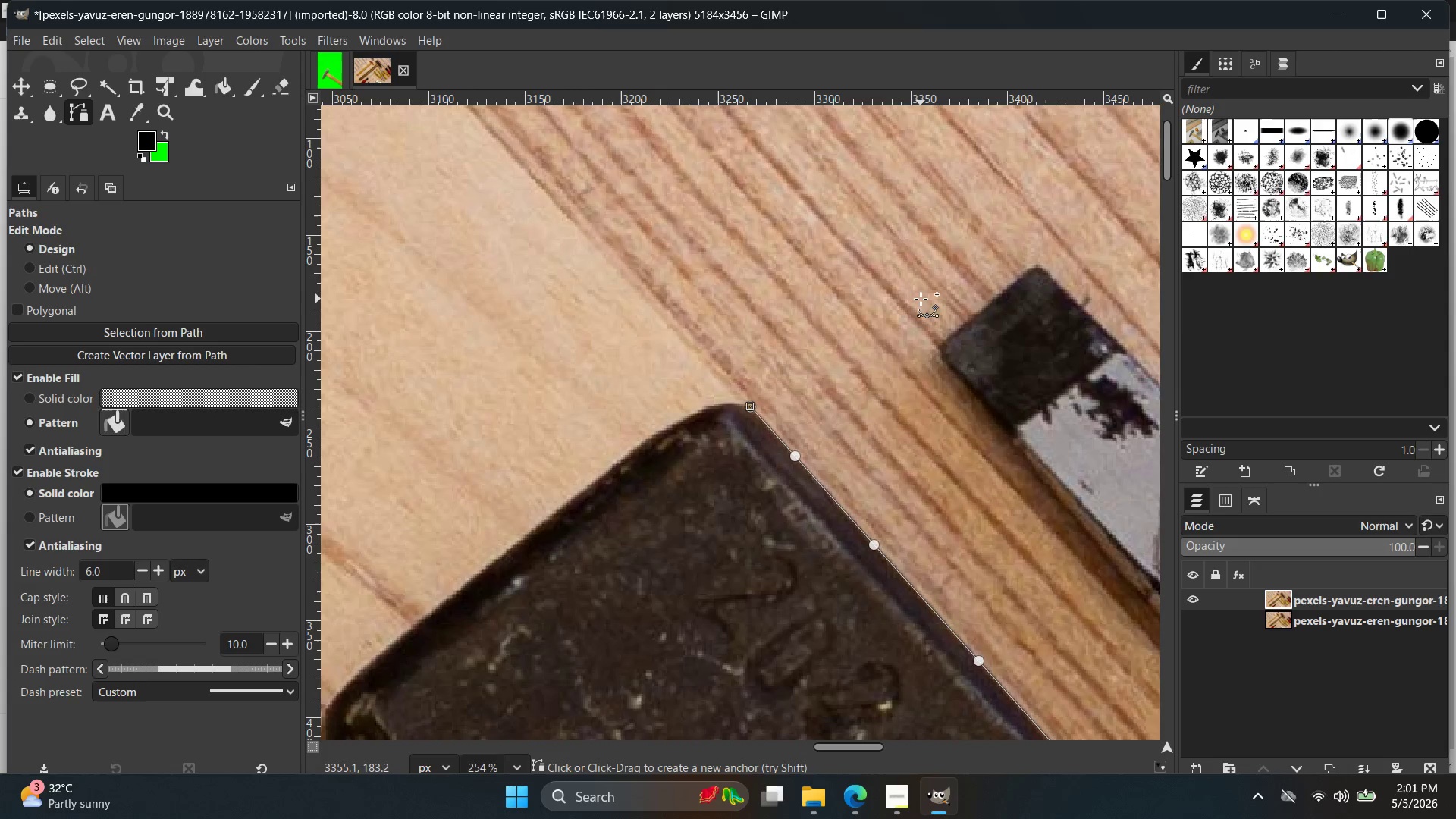 
hold_key(key=ControlLeft, duration=1.47)
scroll: coordinate [719, 438], scroll_direction: up, amount: 15.0
 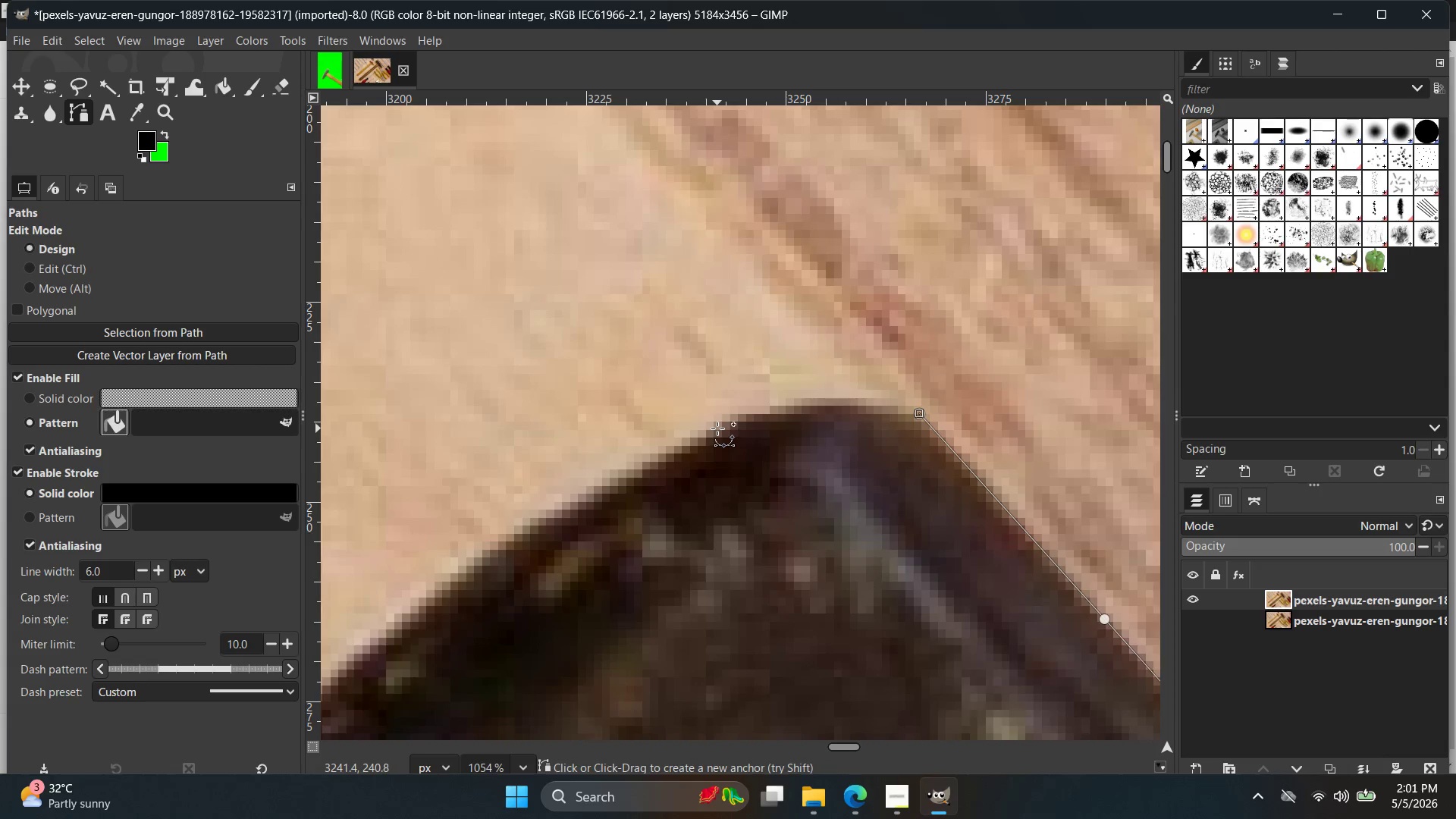 
left_click_drag(start_coordinate=[717, 428], to_coordinate=[618, 474])
 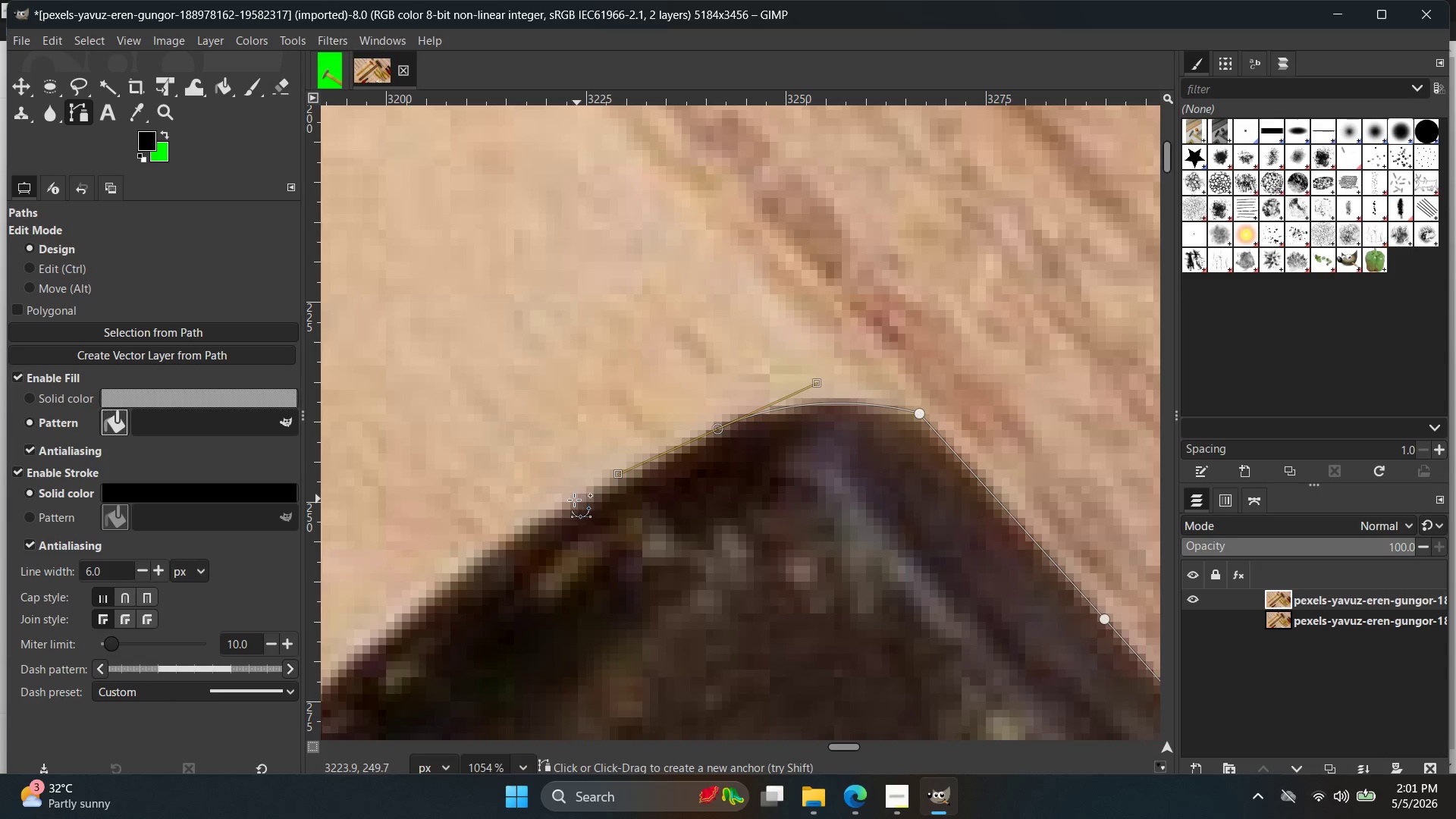 
left_click([559, 507])
 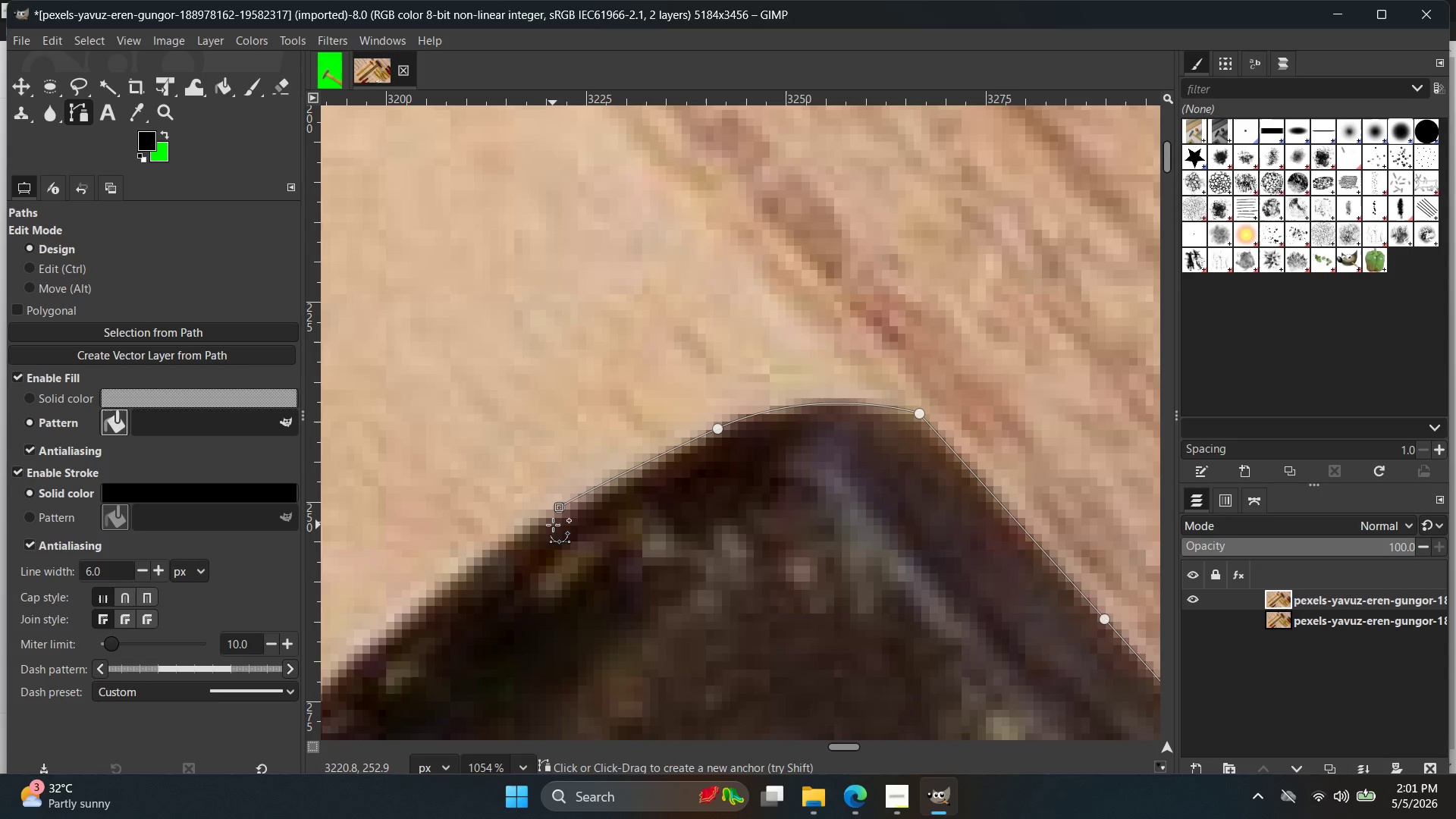 
key(Control+ControlLeft)
 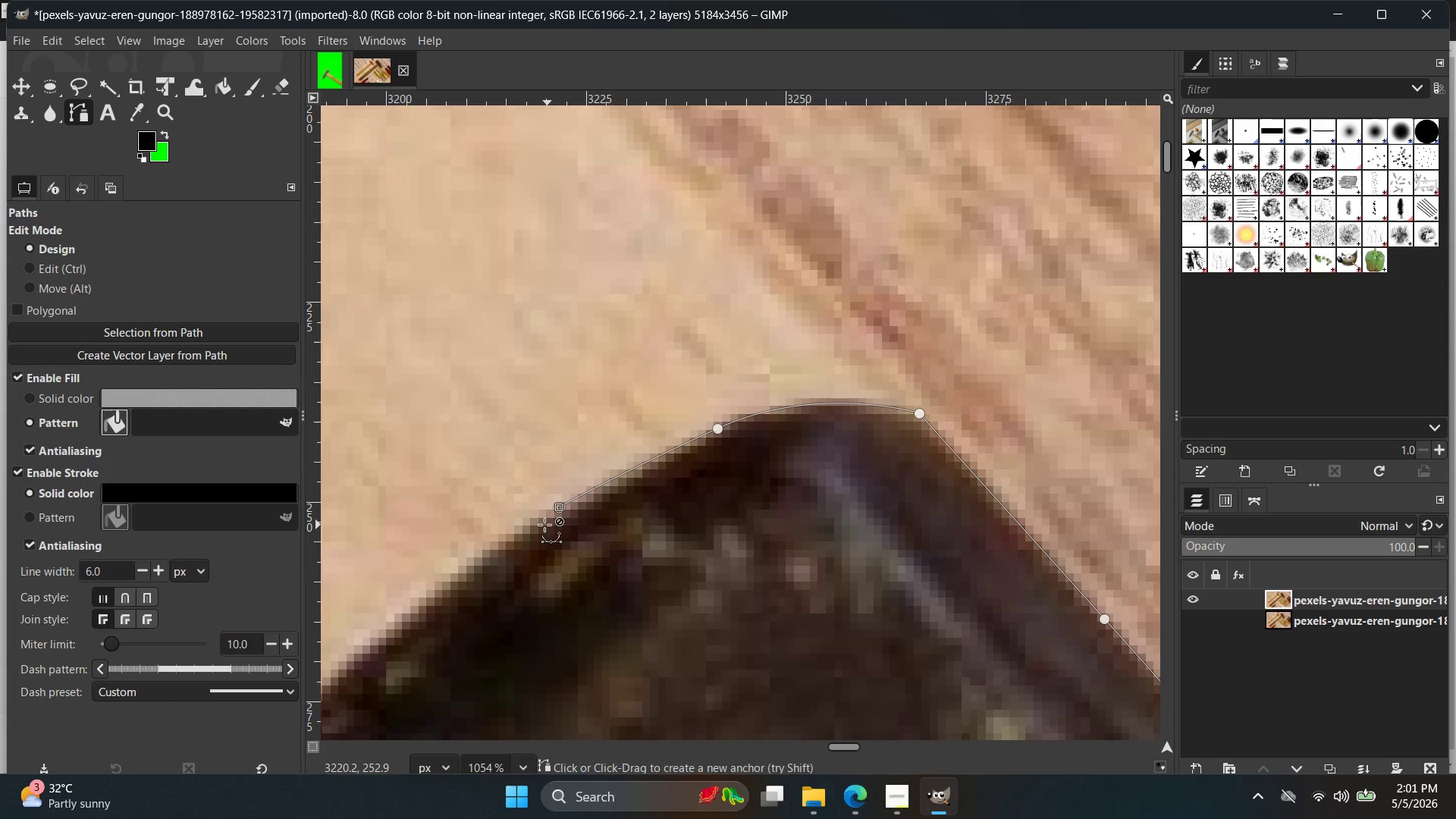 
key(Control+Z)
 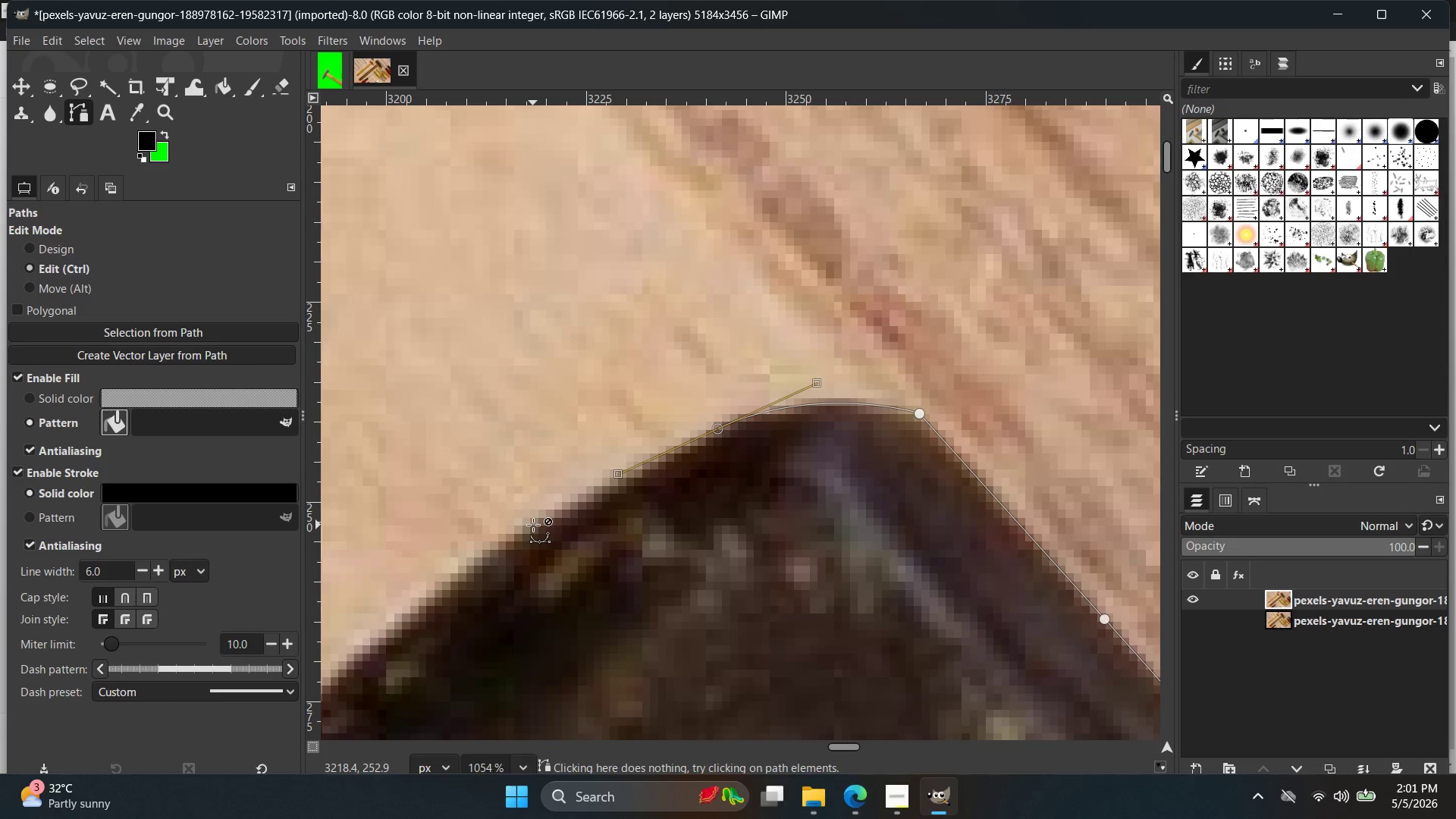 
left_click([533, 525])
 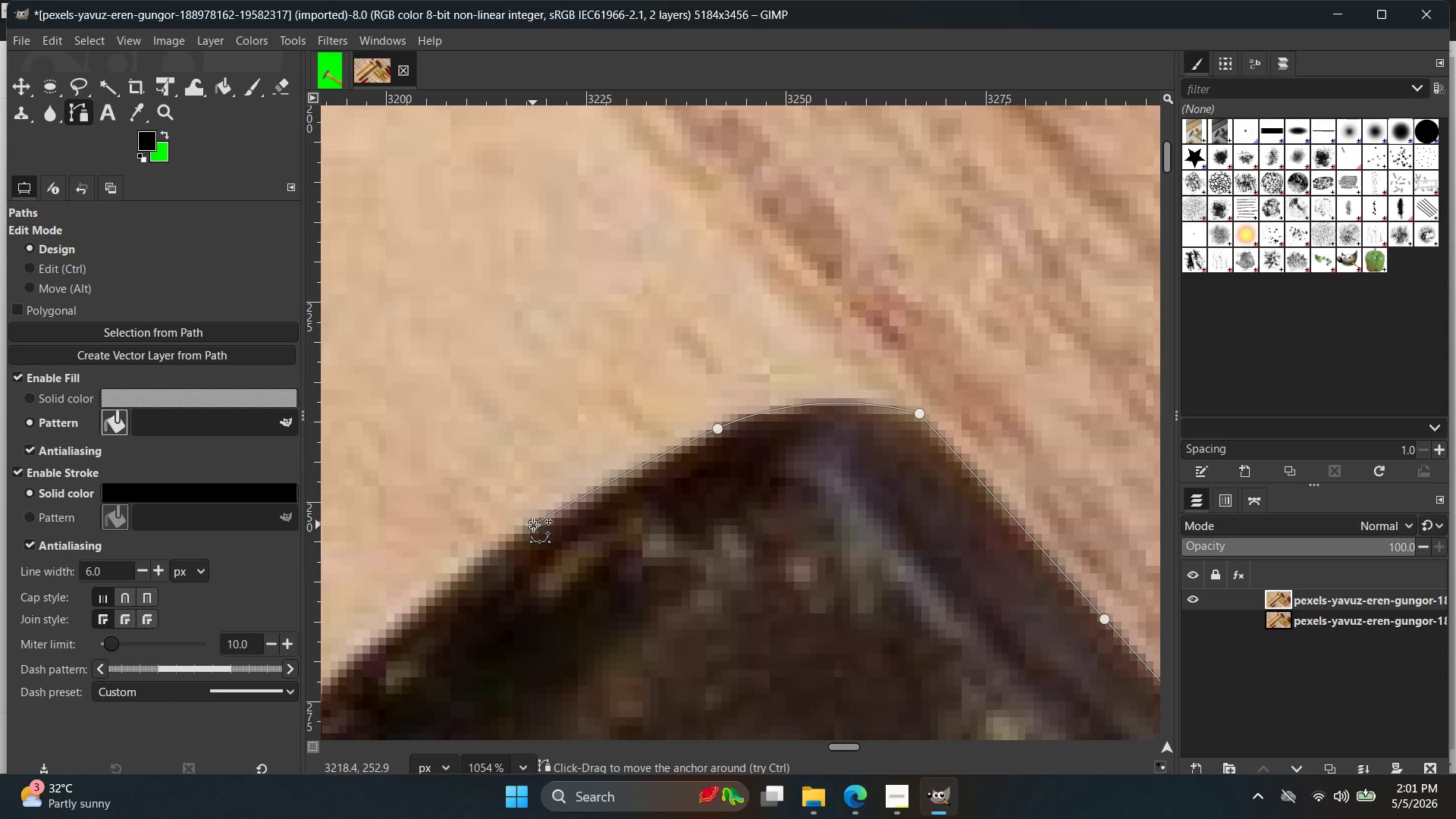 
hold_key(key=Space, duration=0.36)
 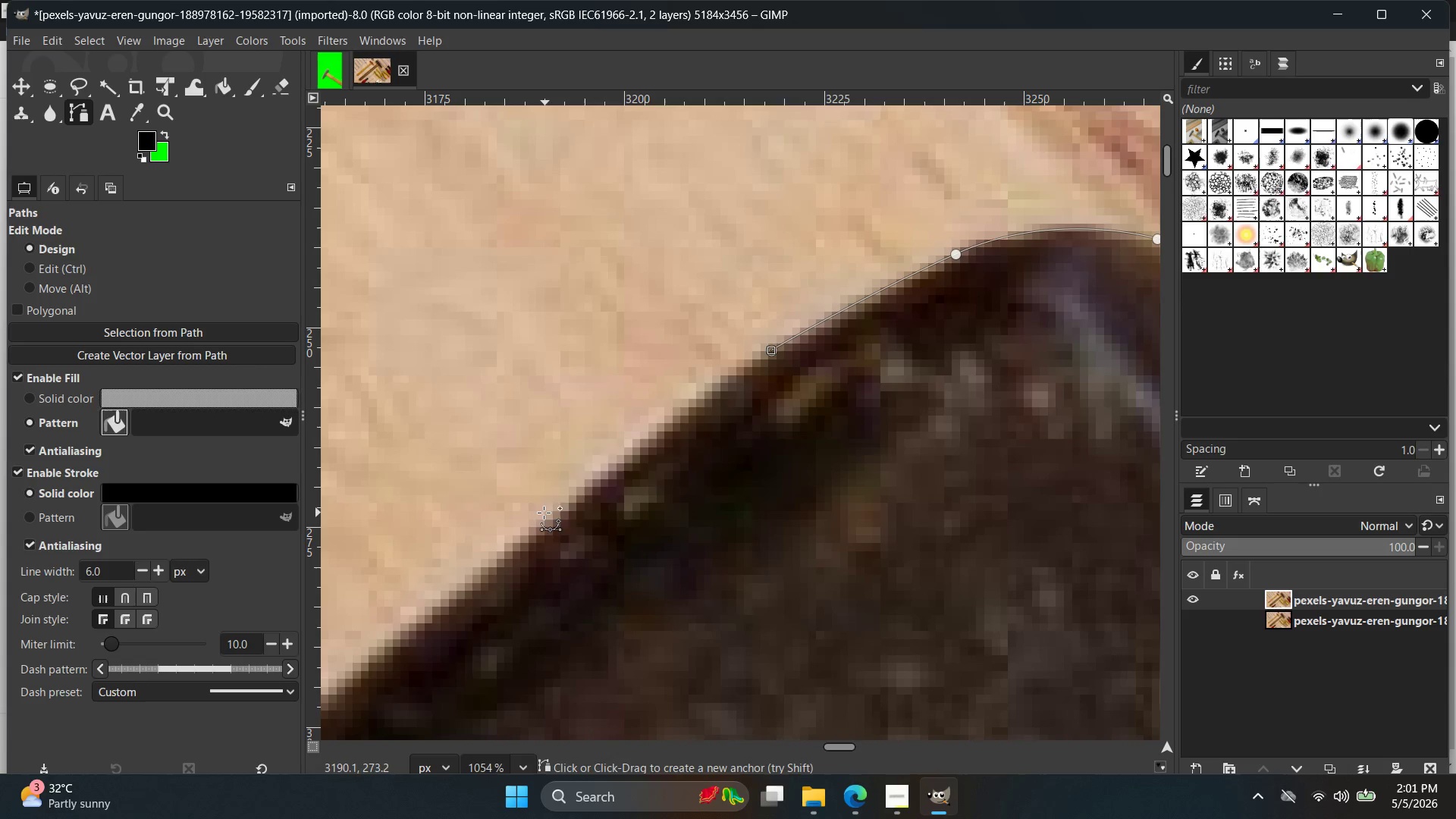 
left_click([530, 532])
 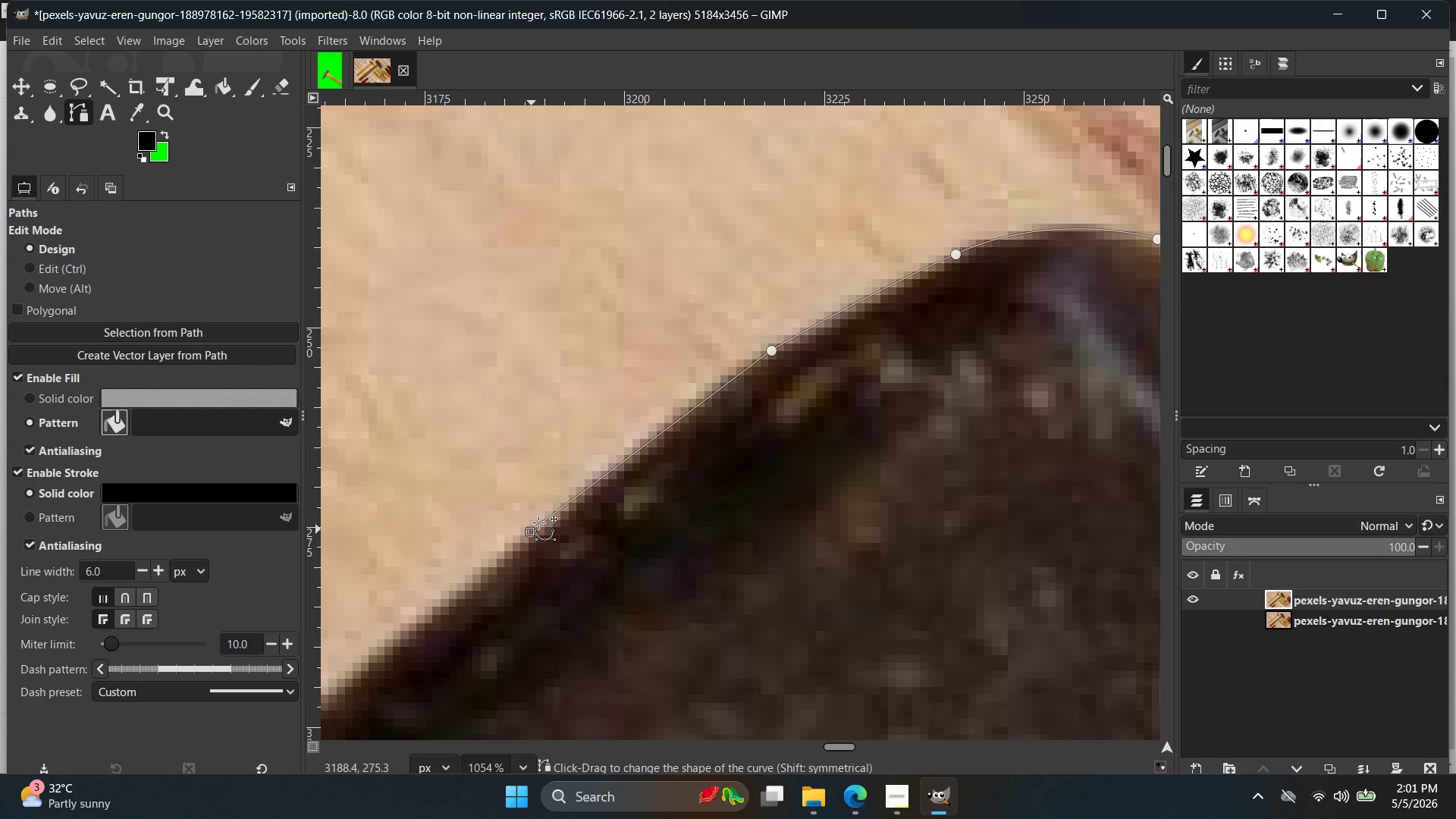 
key(Control+ControlLeft)
 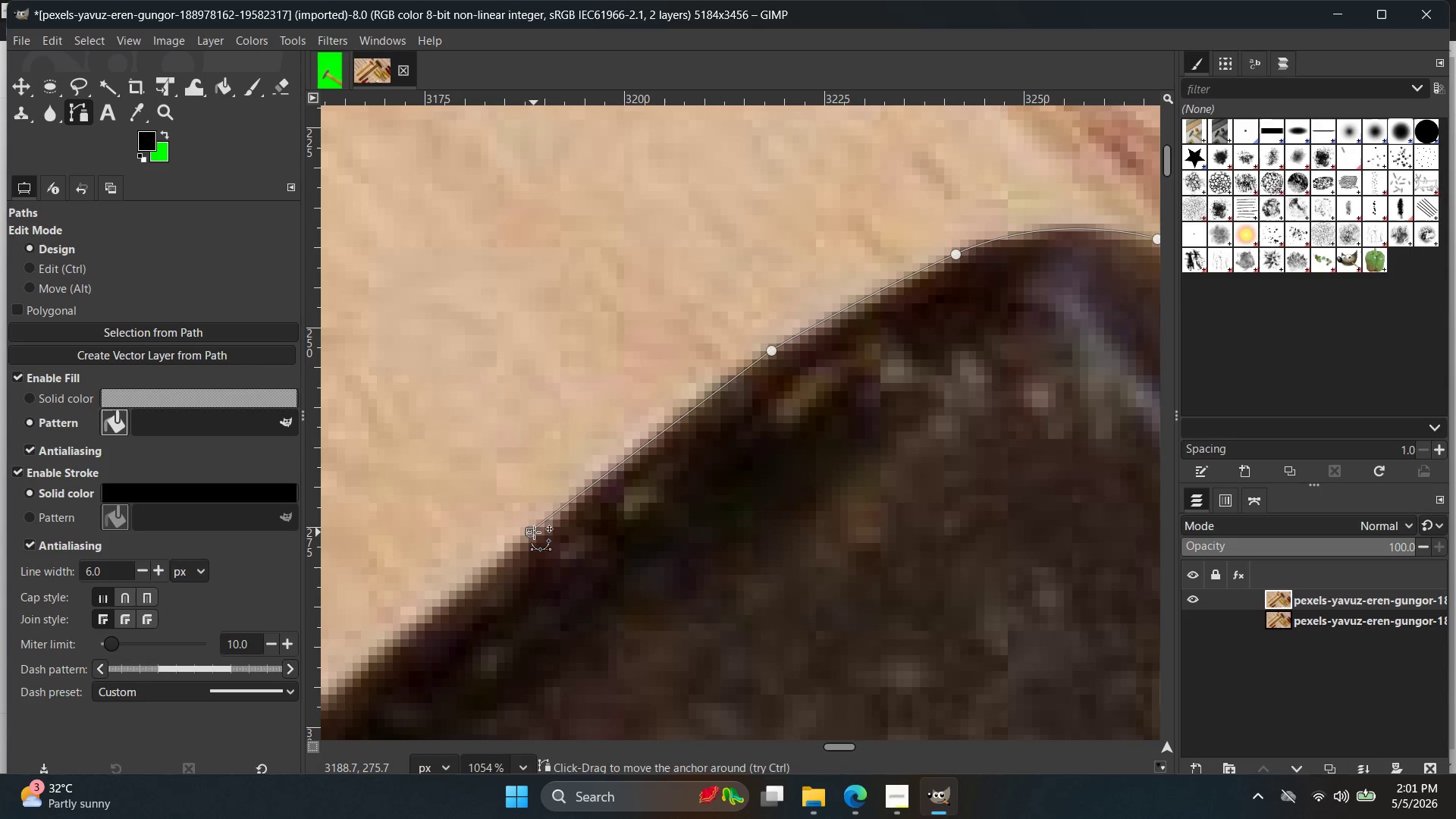 
key(Control+Z)
 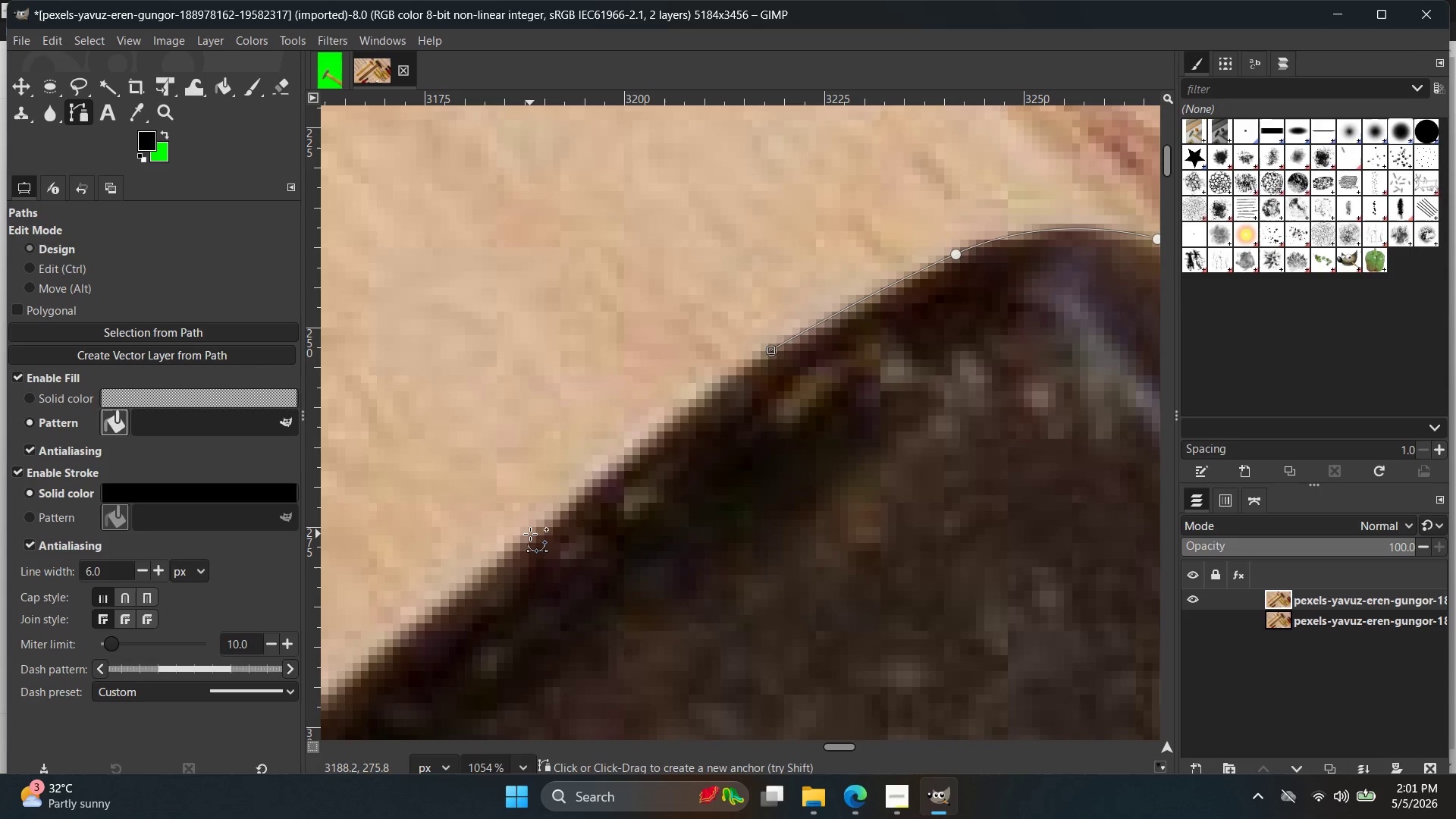 
left_click([530, 534])
 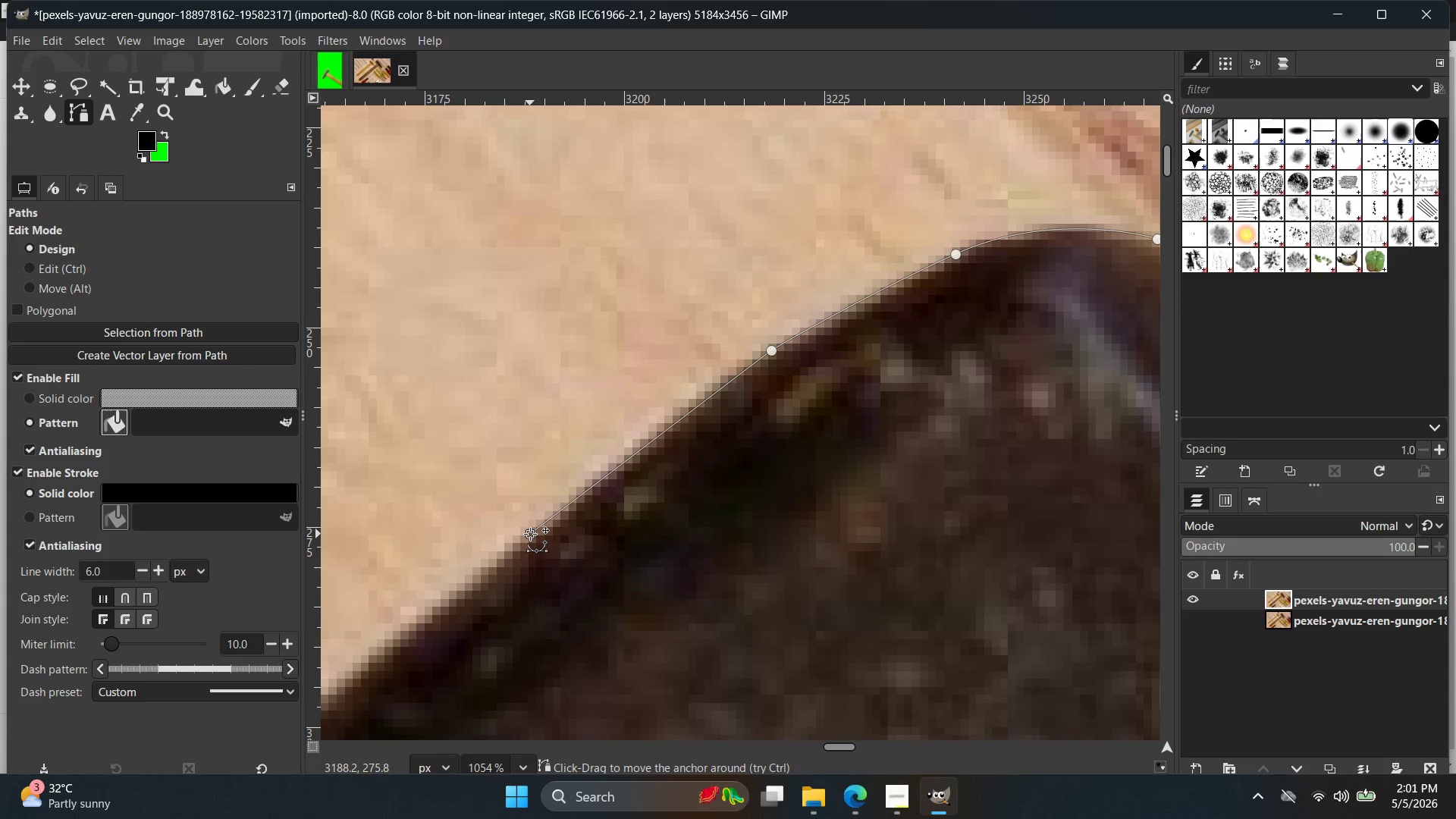 
hold_key(key=Space, duration=0.45)
 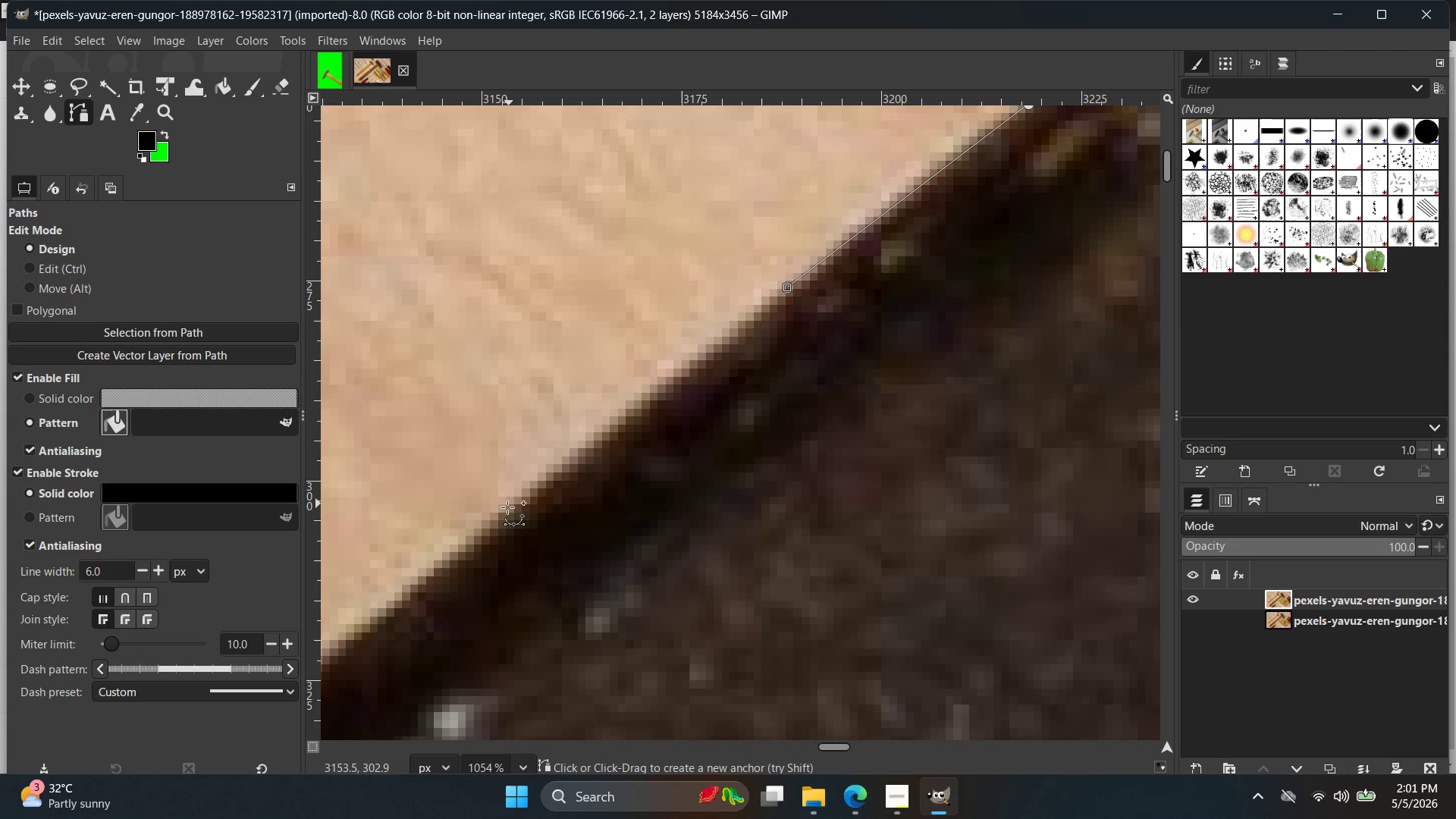 
left_click([502, 515])
 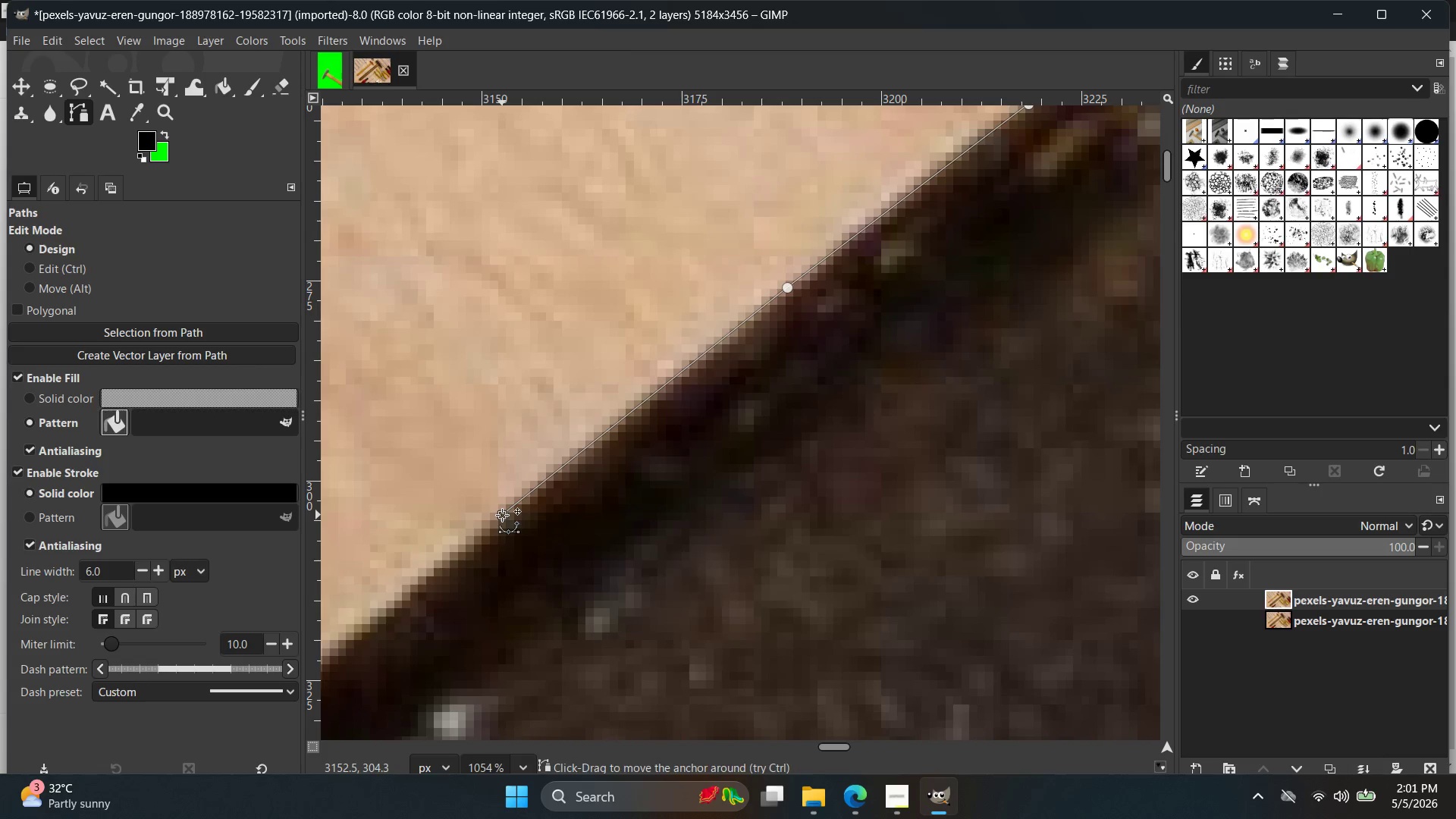 
key(Control+ControlLeft)
 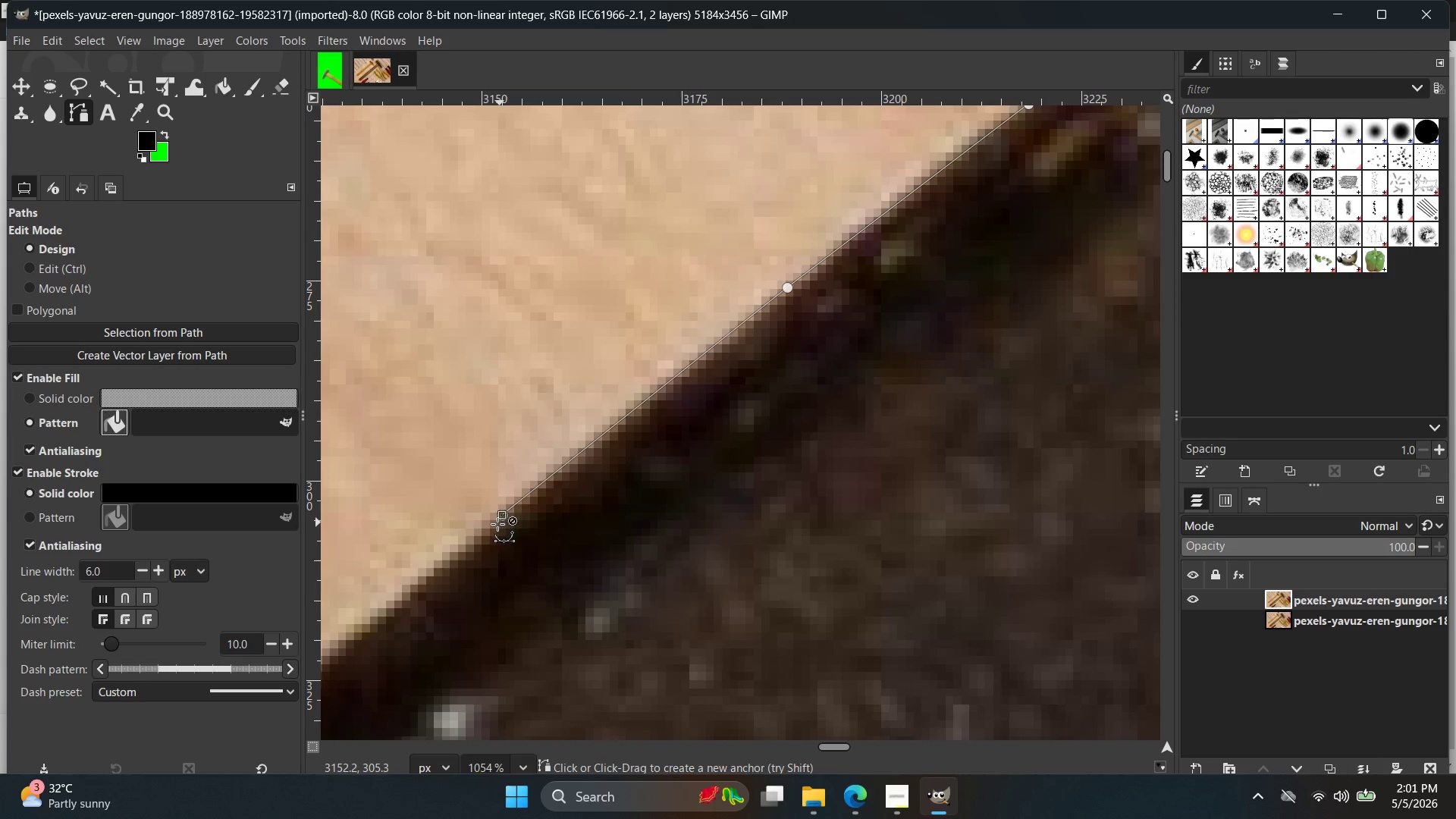 
key(Control+Z)
 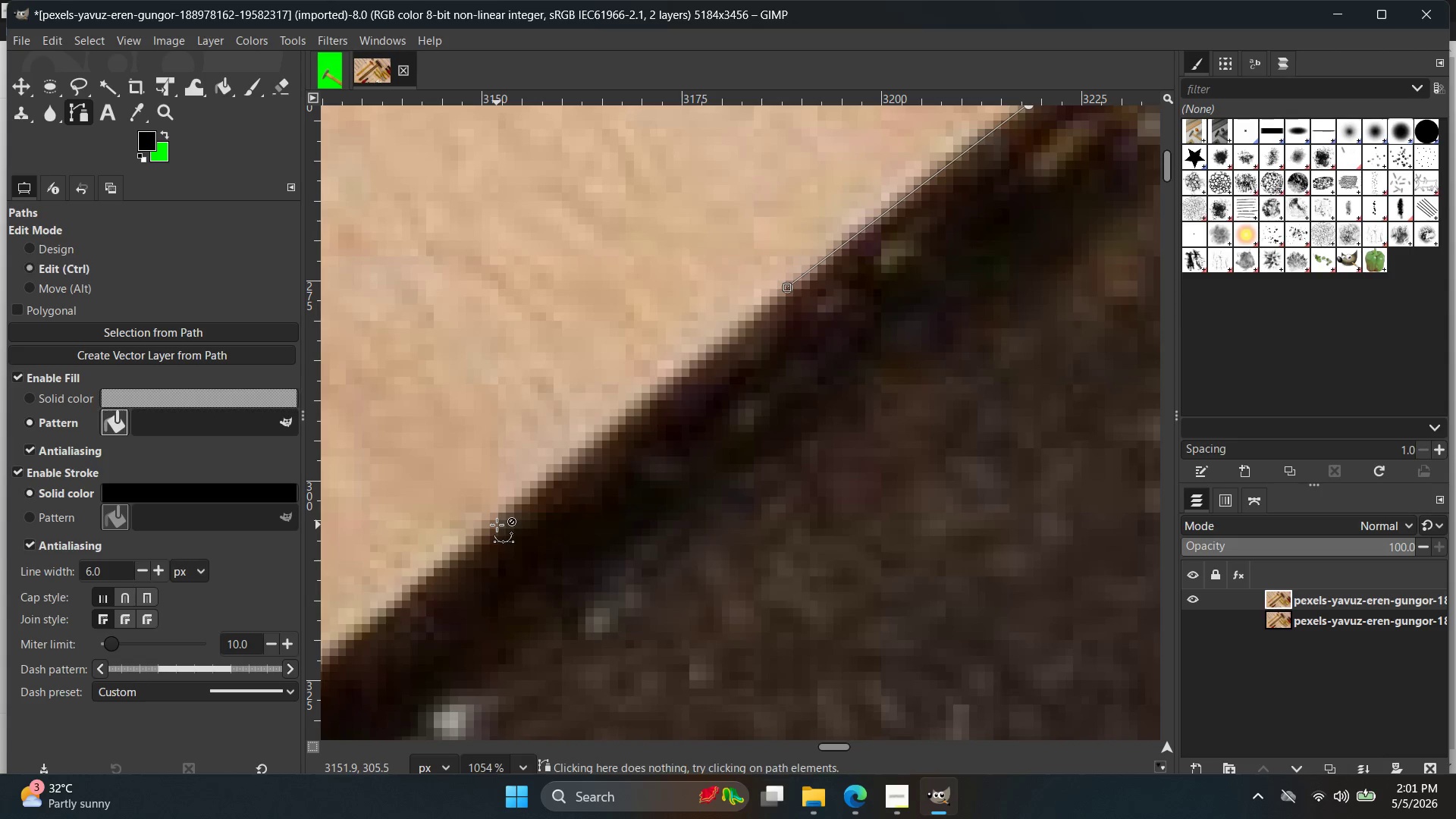 
left_click([497, 525])
 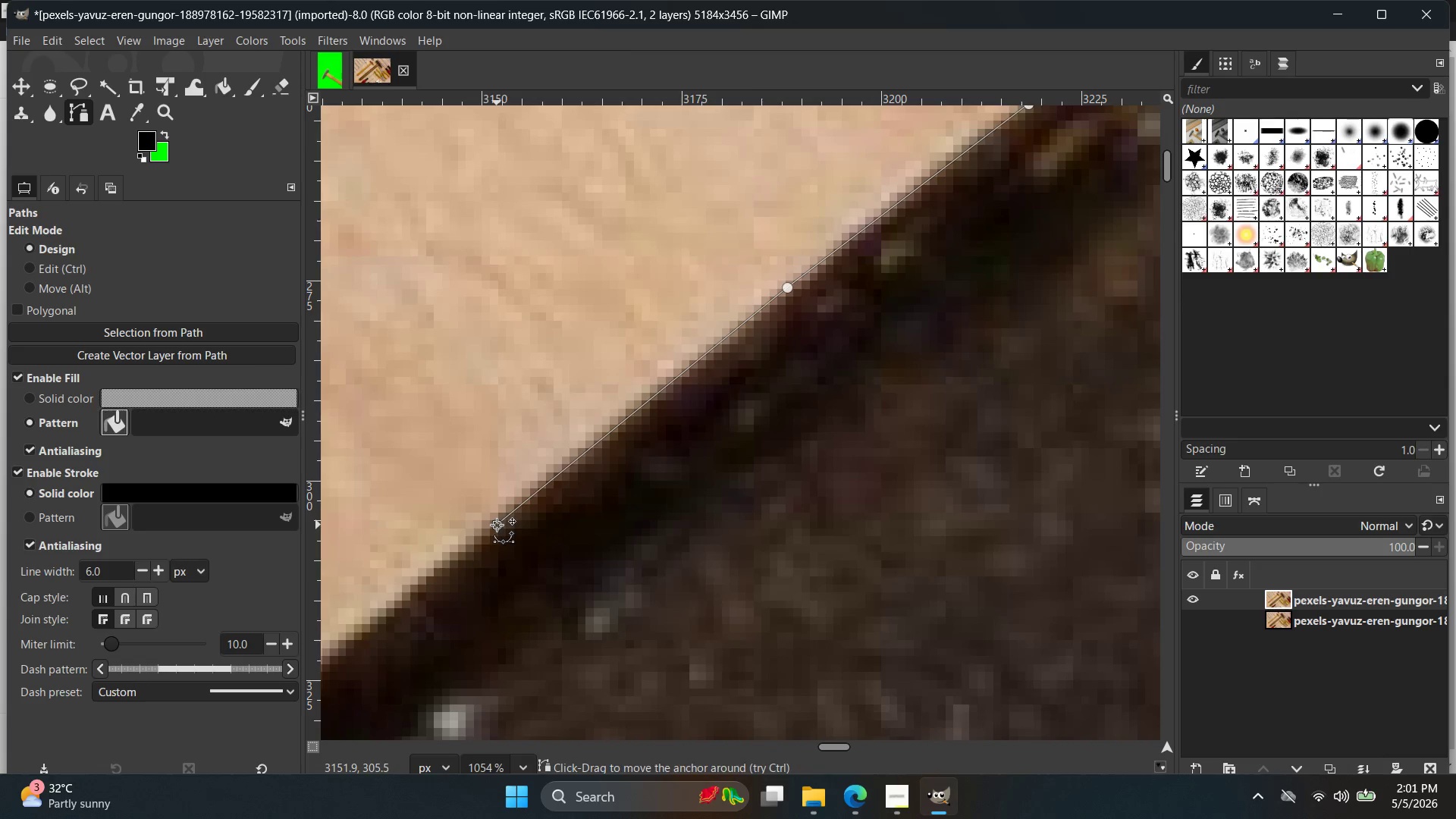 
hold_key(key=Space, duration=0.47)
 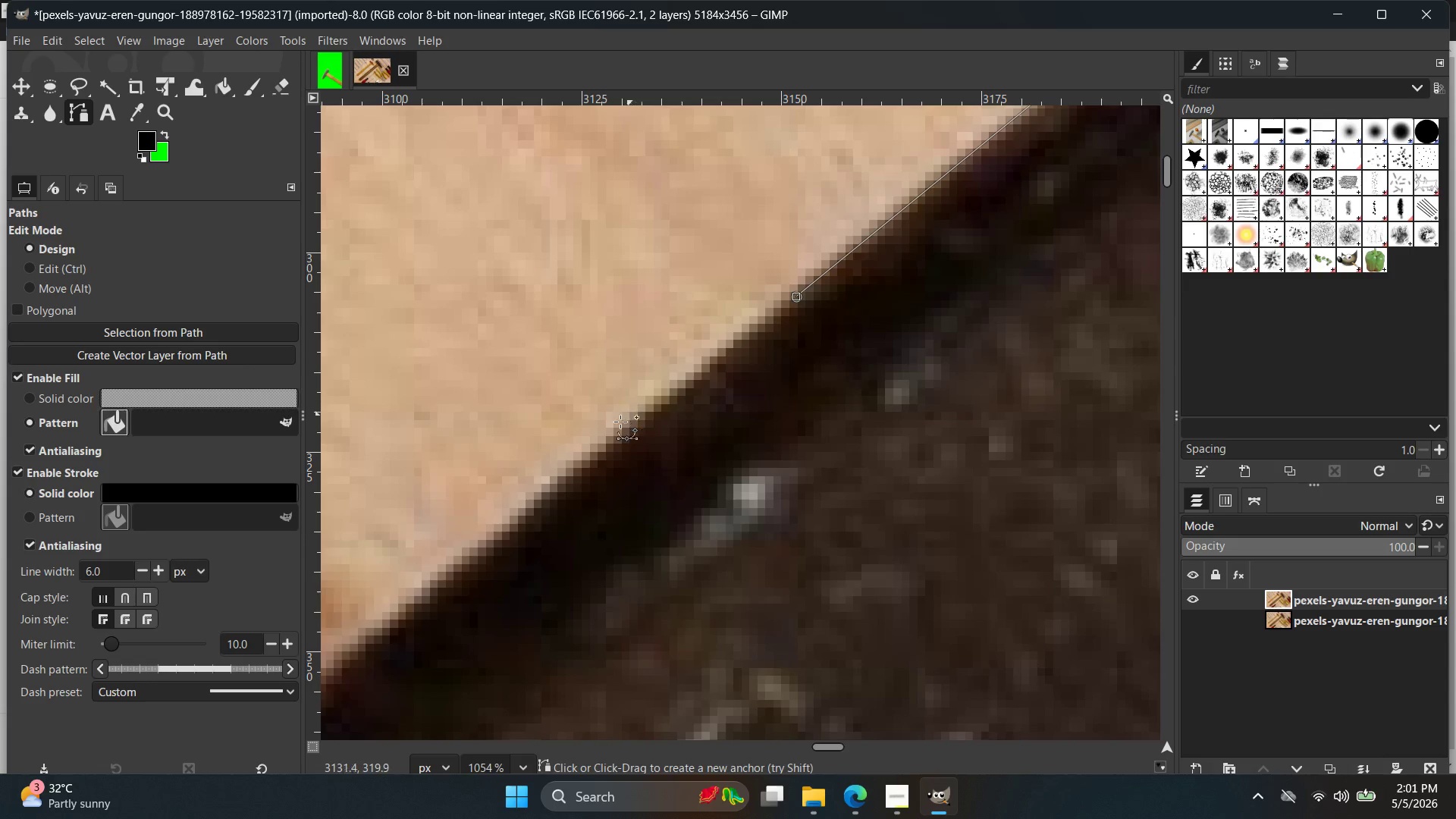 
key(Control+ControlLeft)
 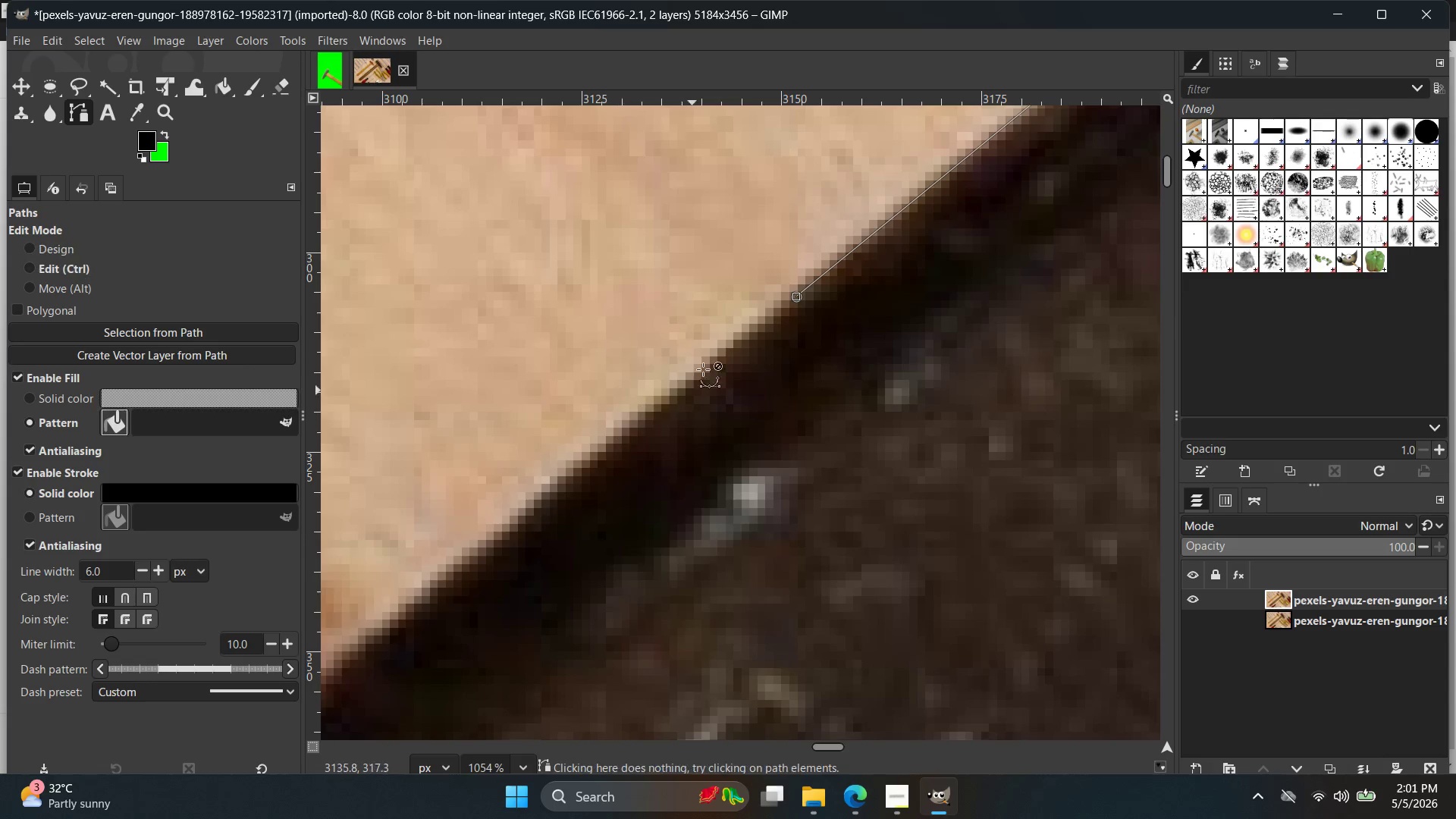 
key(Control+Z)
 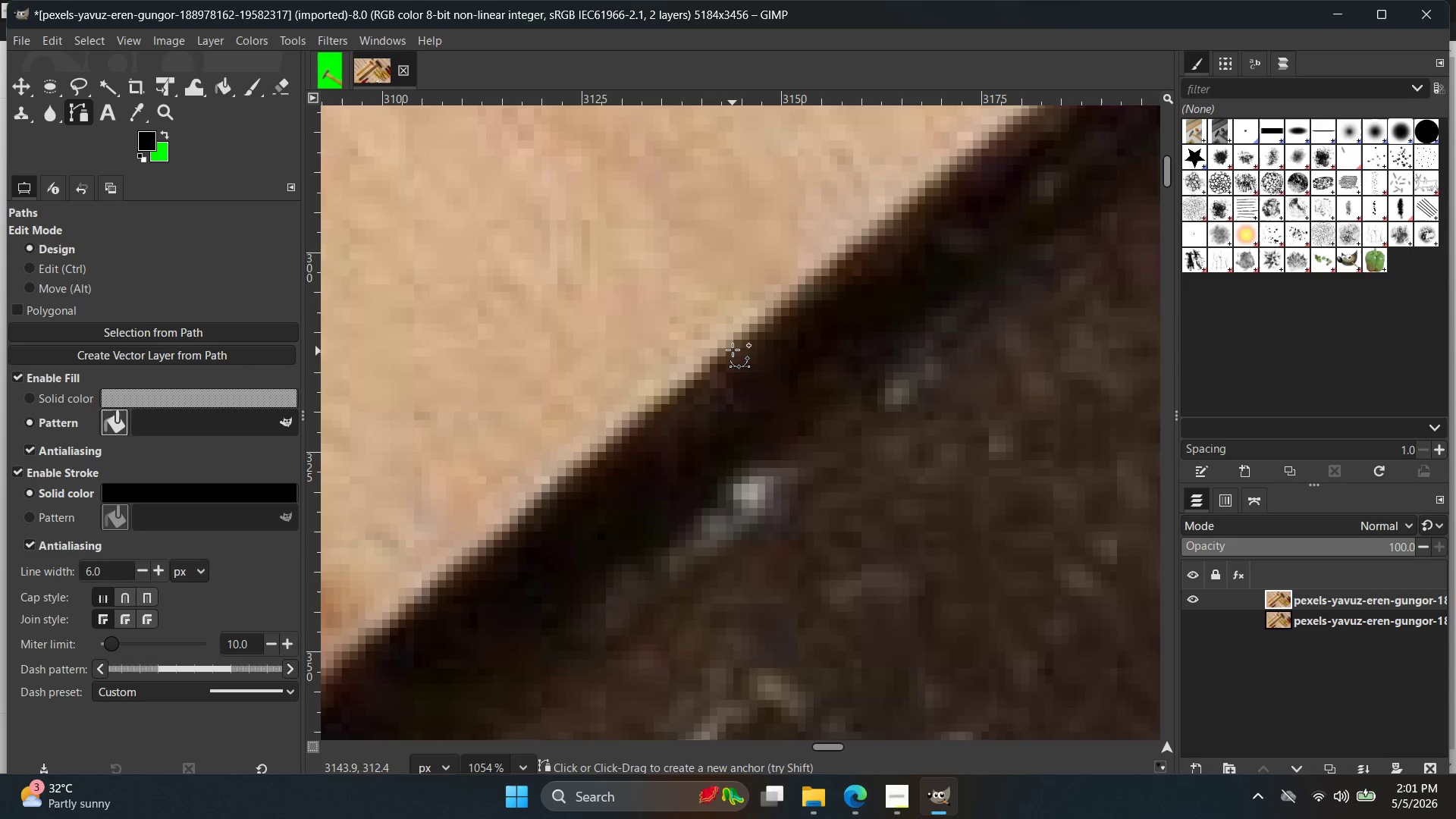 
left_click([726, 344])
 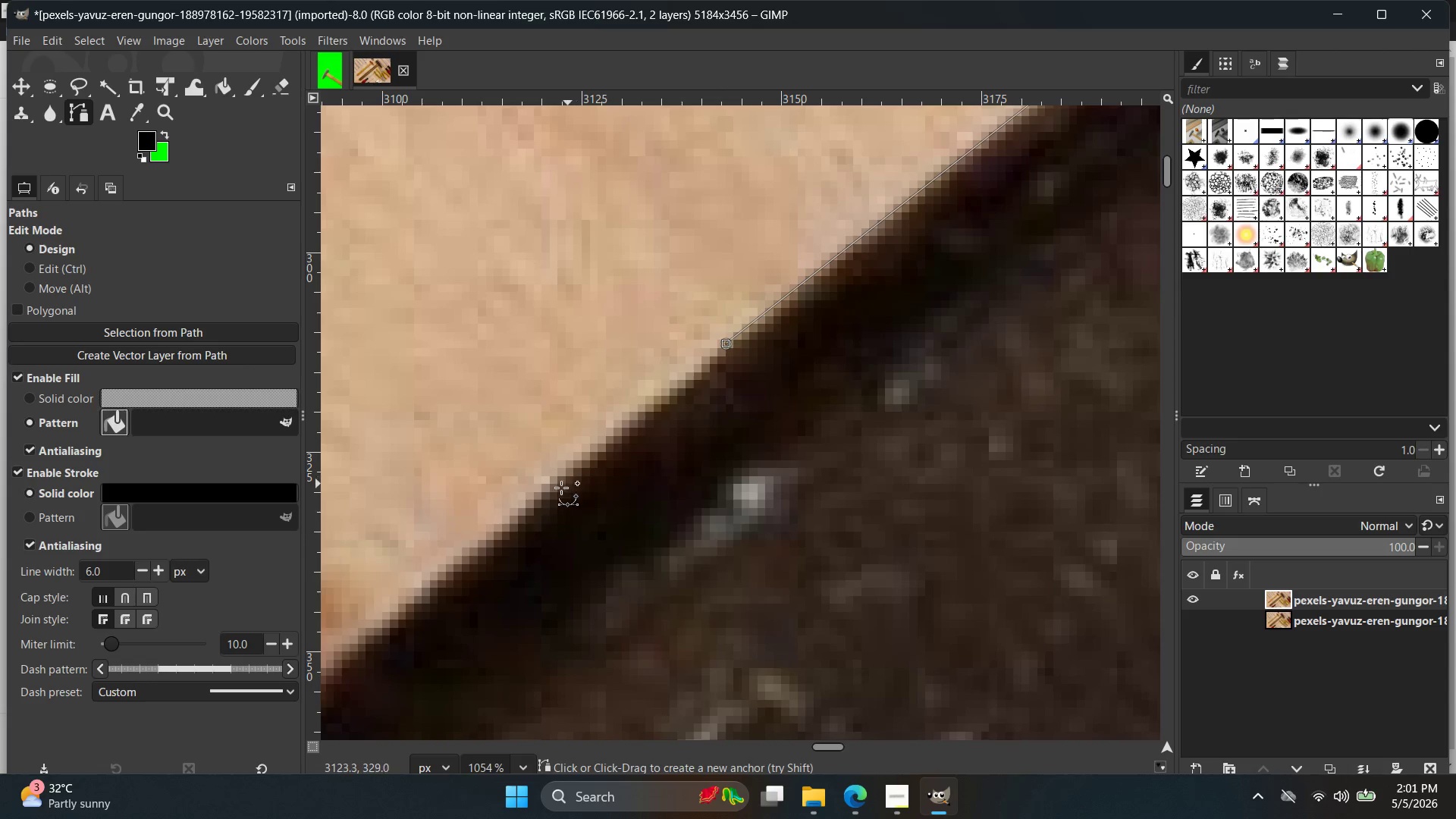 
left_click([520, 513])
 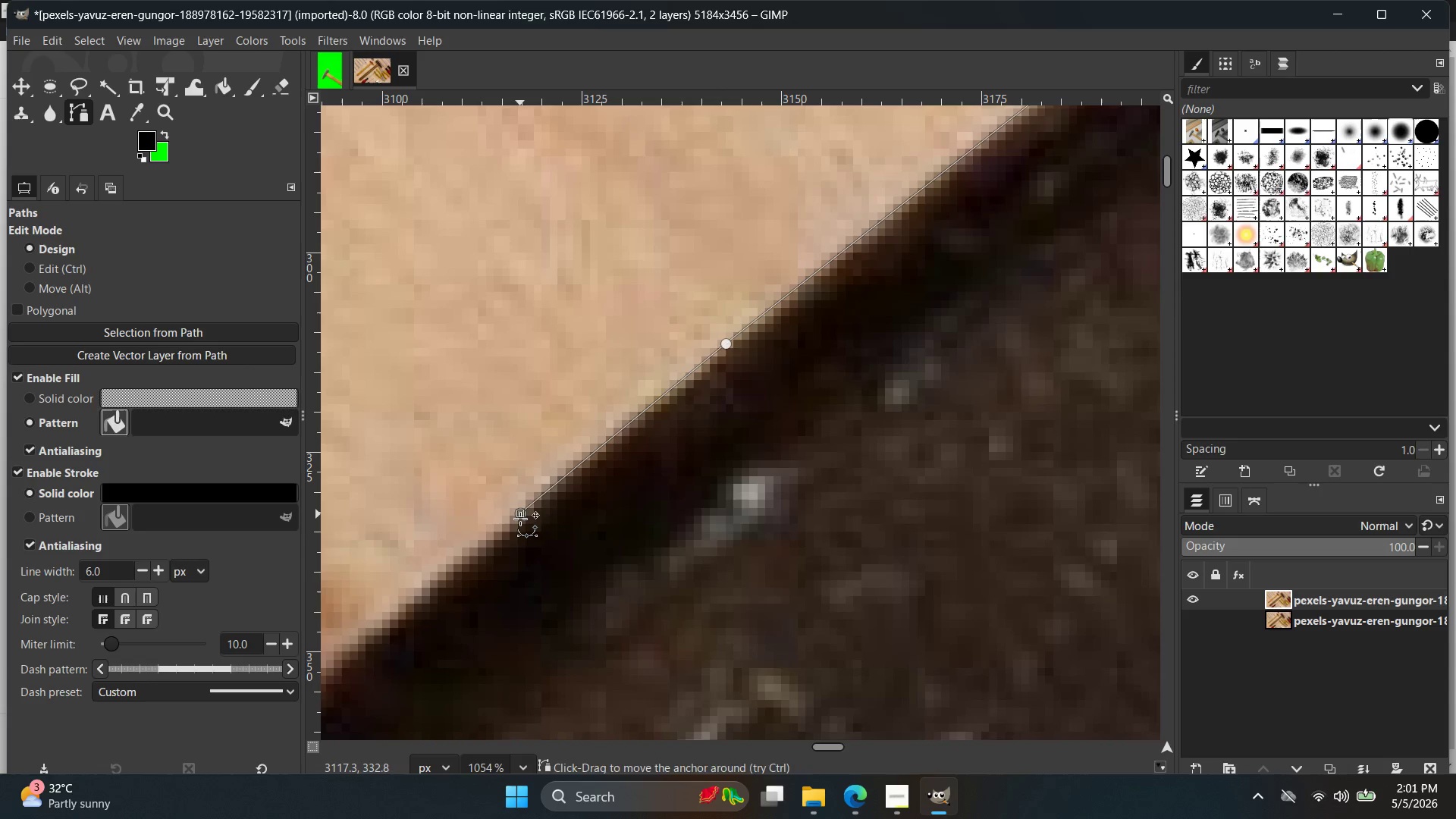 
hold_key(key=Space, duration=0.47)
 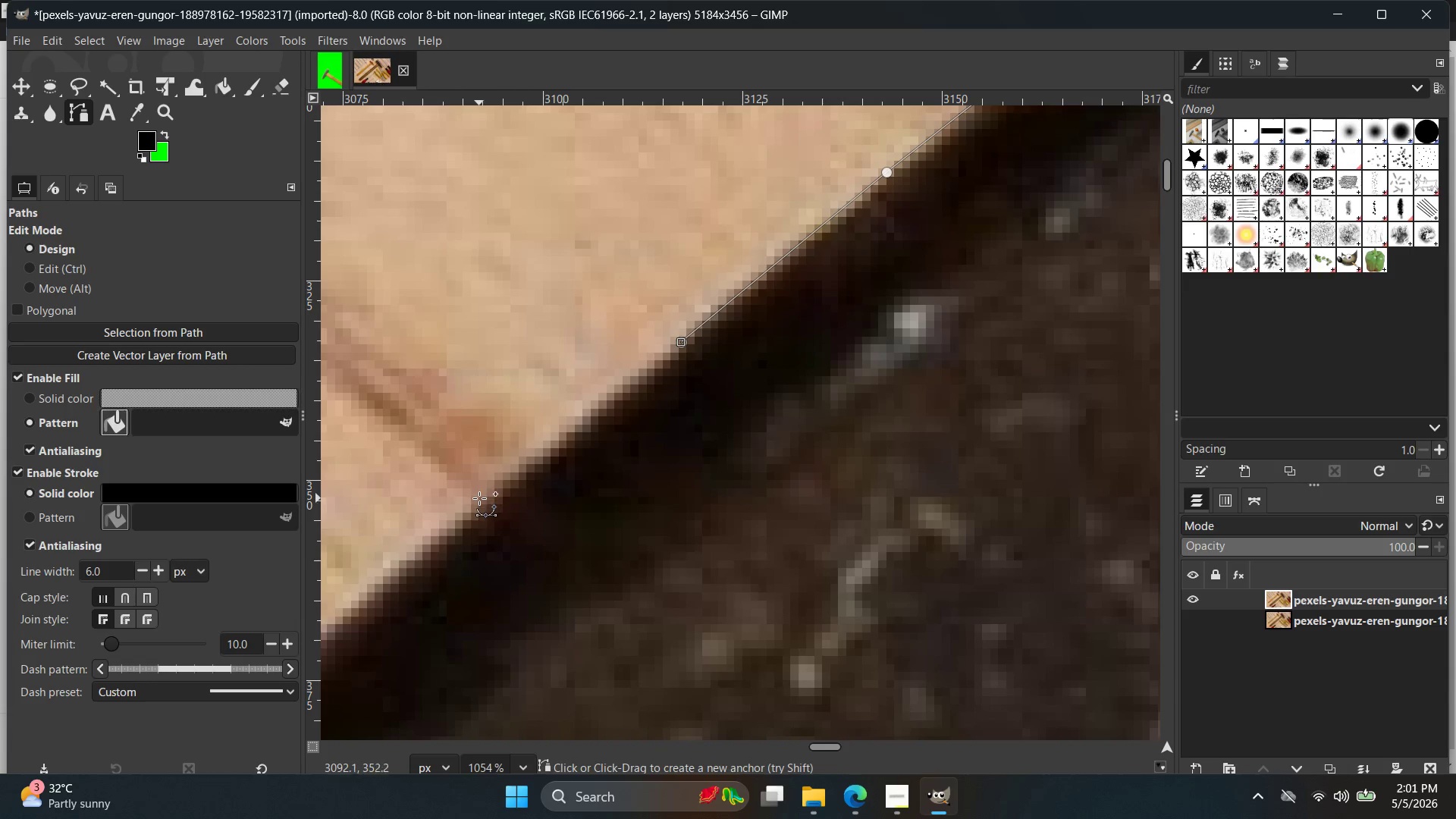 
left_click([479, 503])
 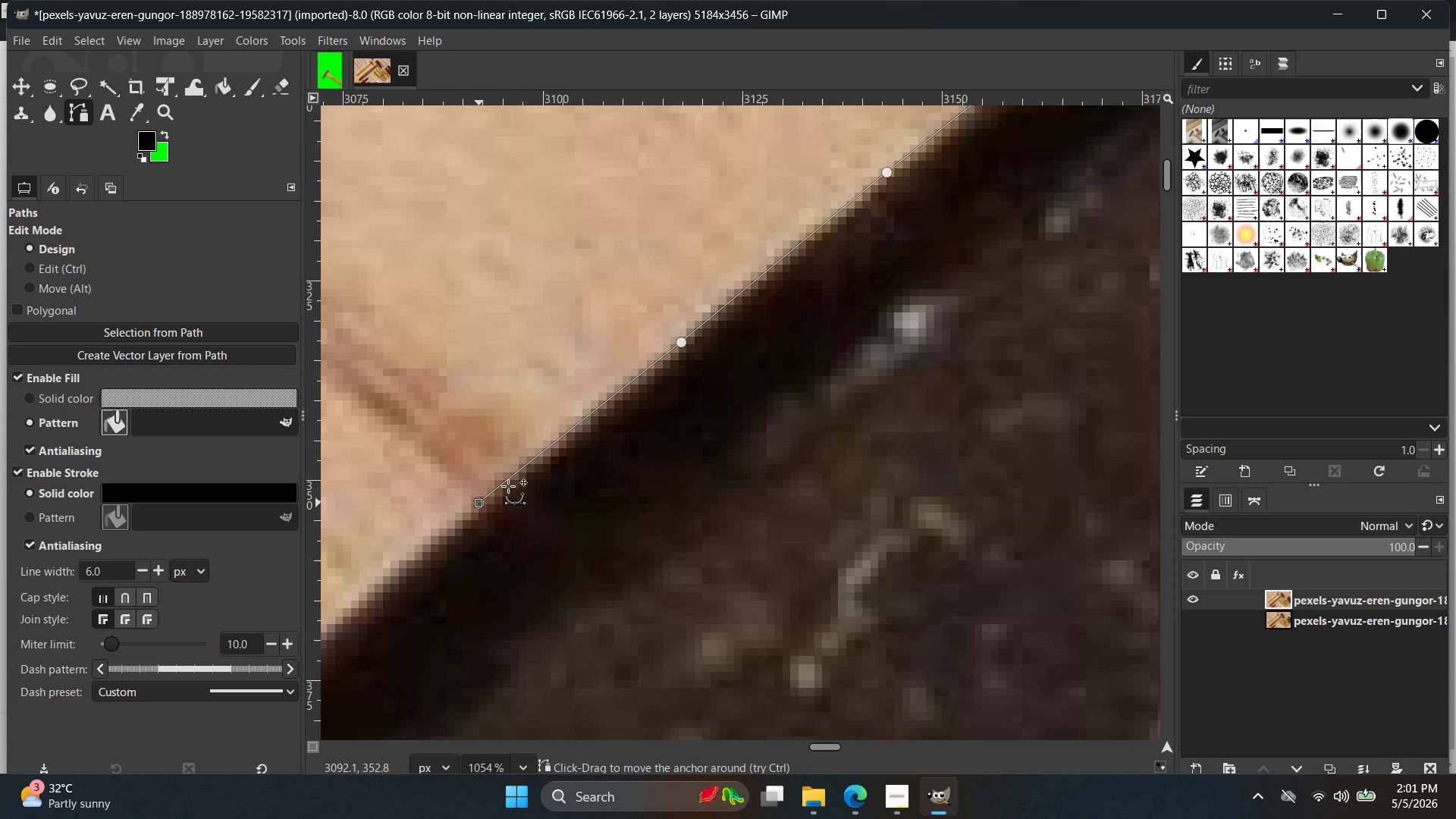 
hold_key(key=Space, duration=0.33)
 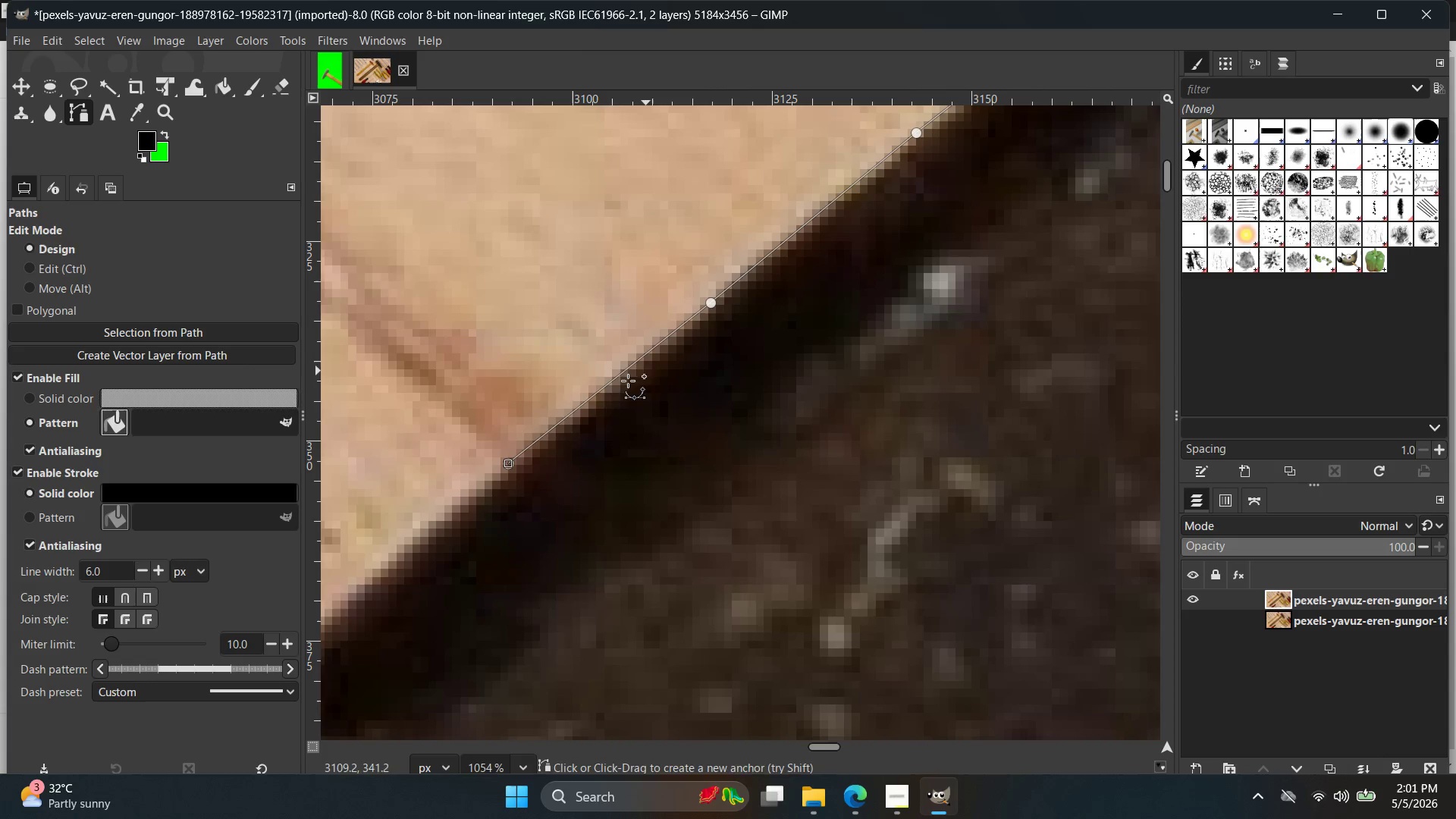 
key(Control+ControlLeft)
 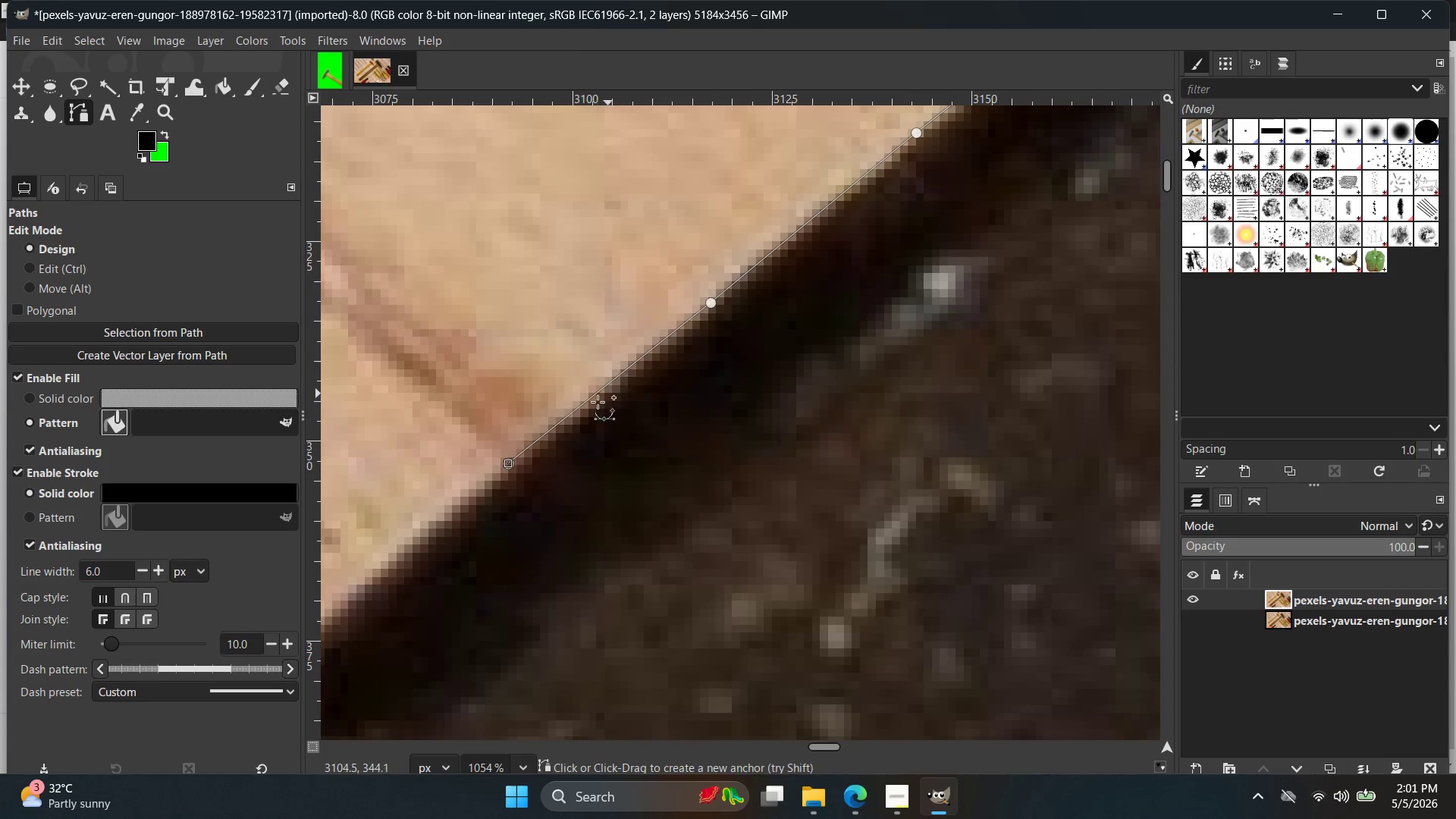 
key(Control+Z)
 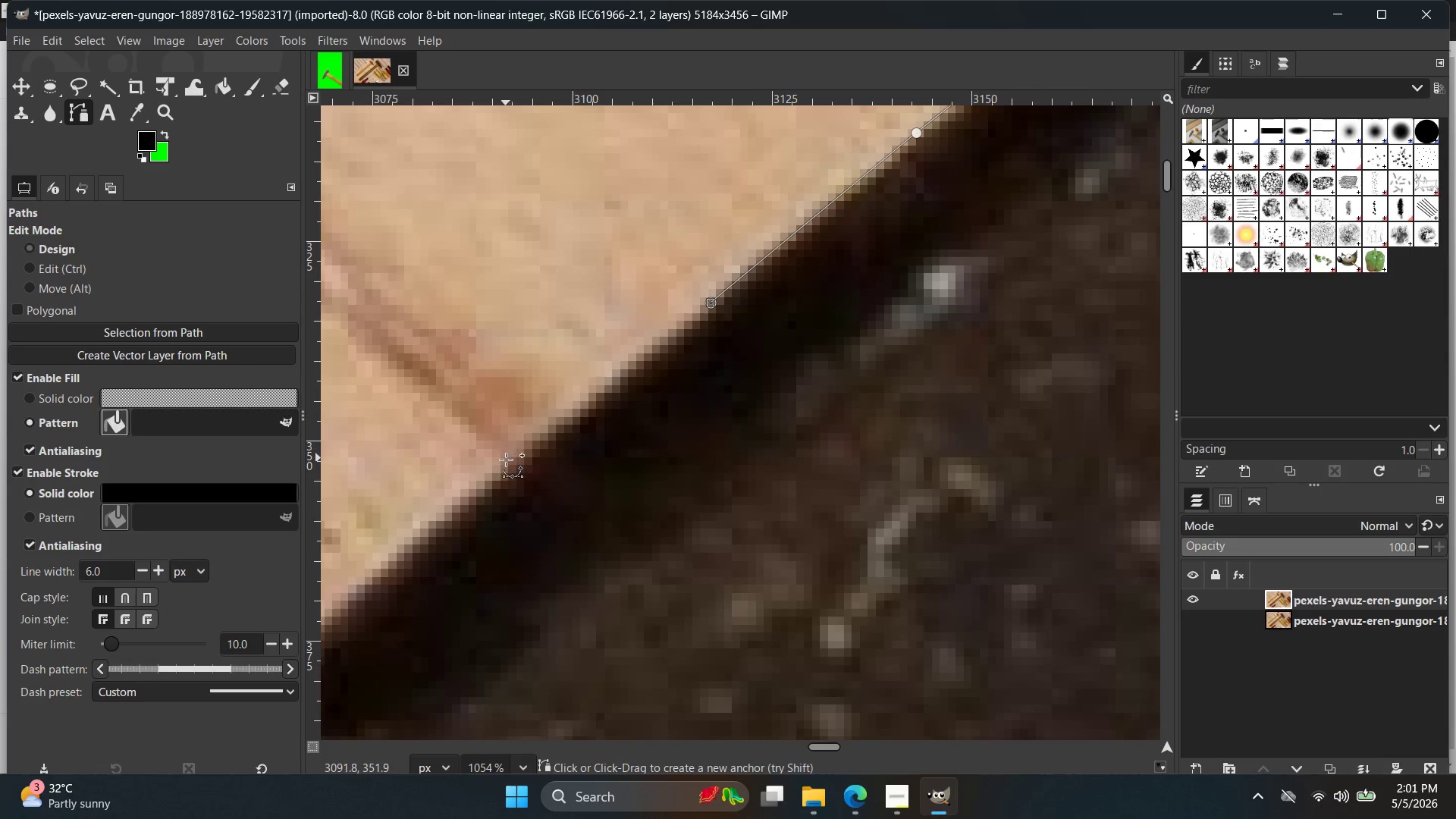 
left_click([504, 461])
 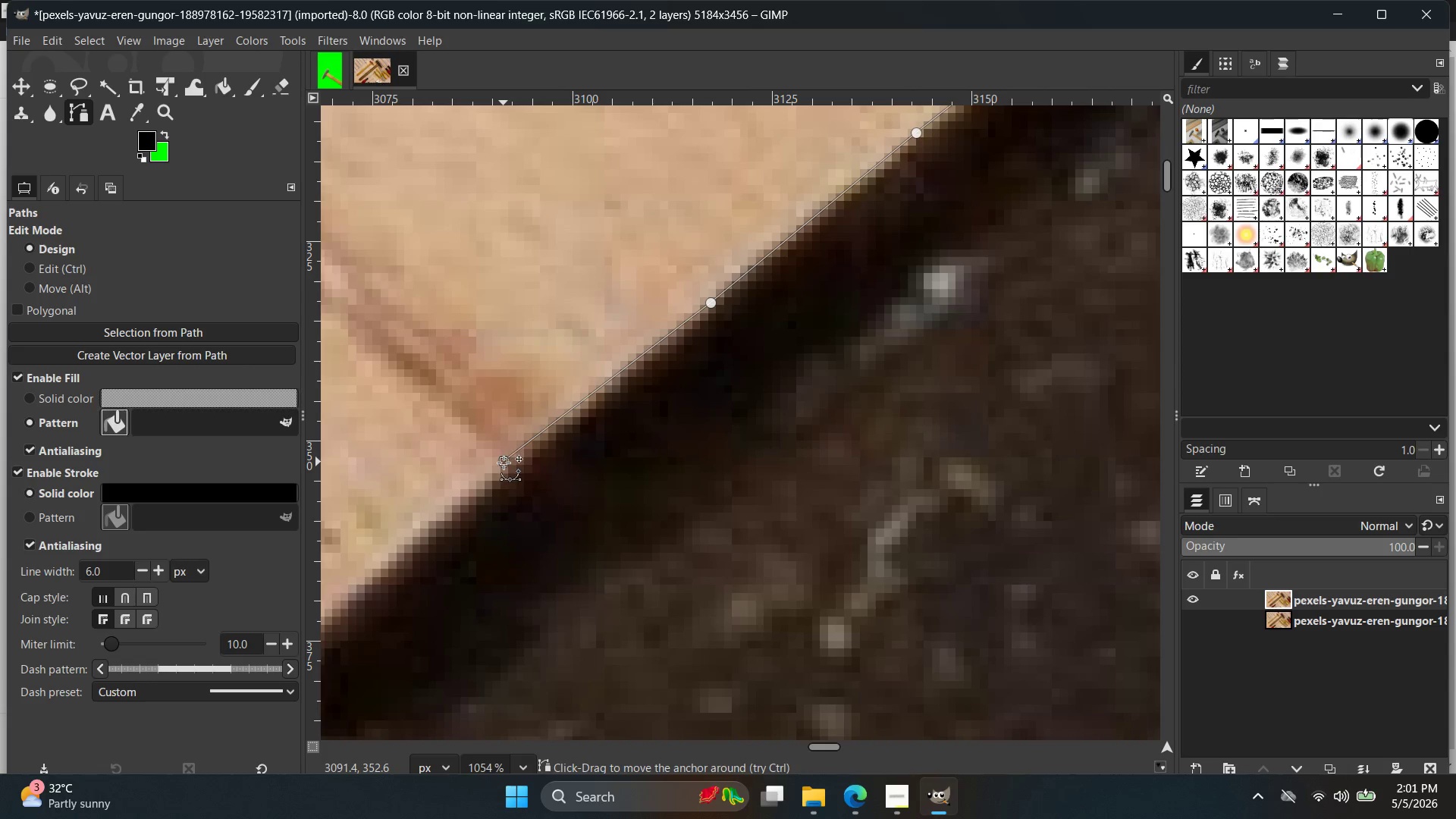 
key(Control+ControlLeft)
 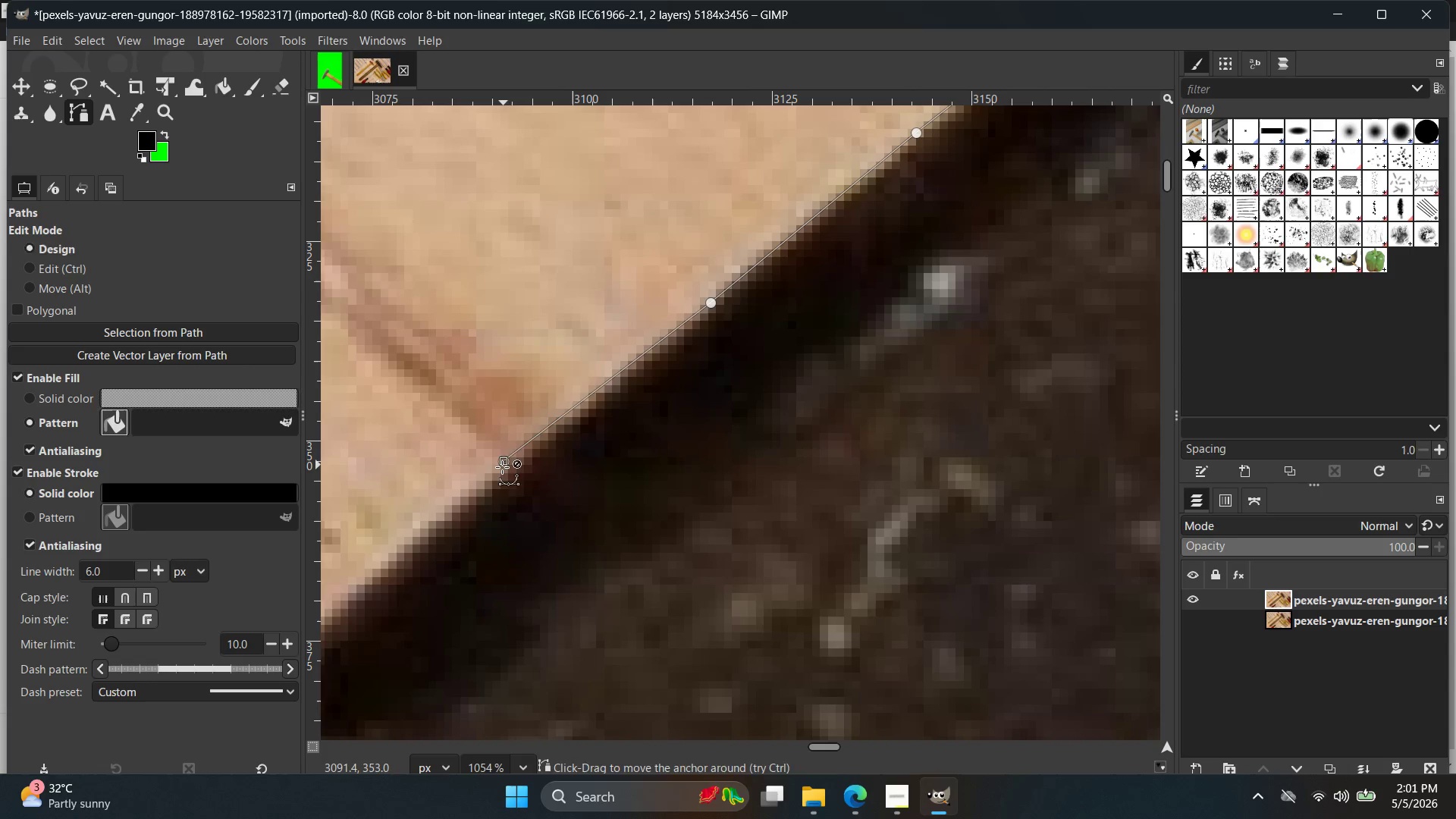 
key(Control+Z)
 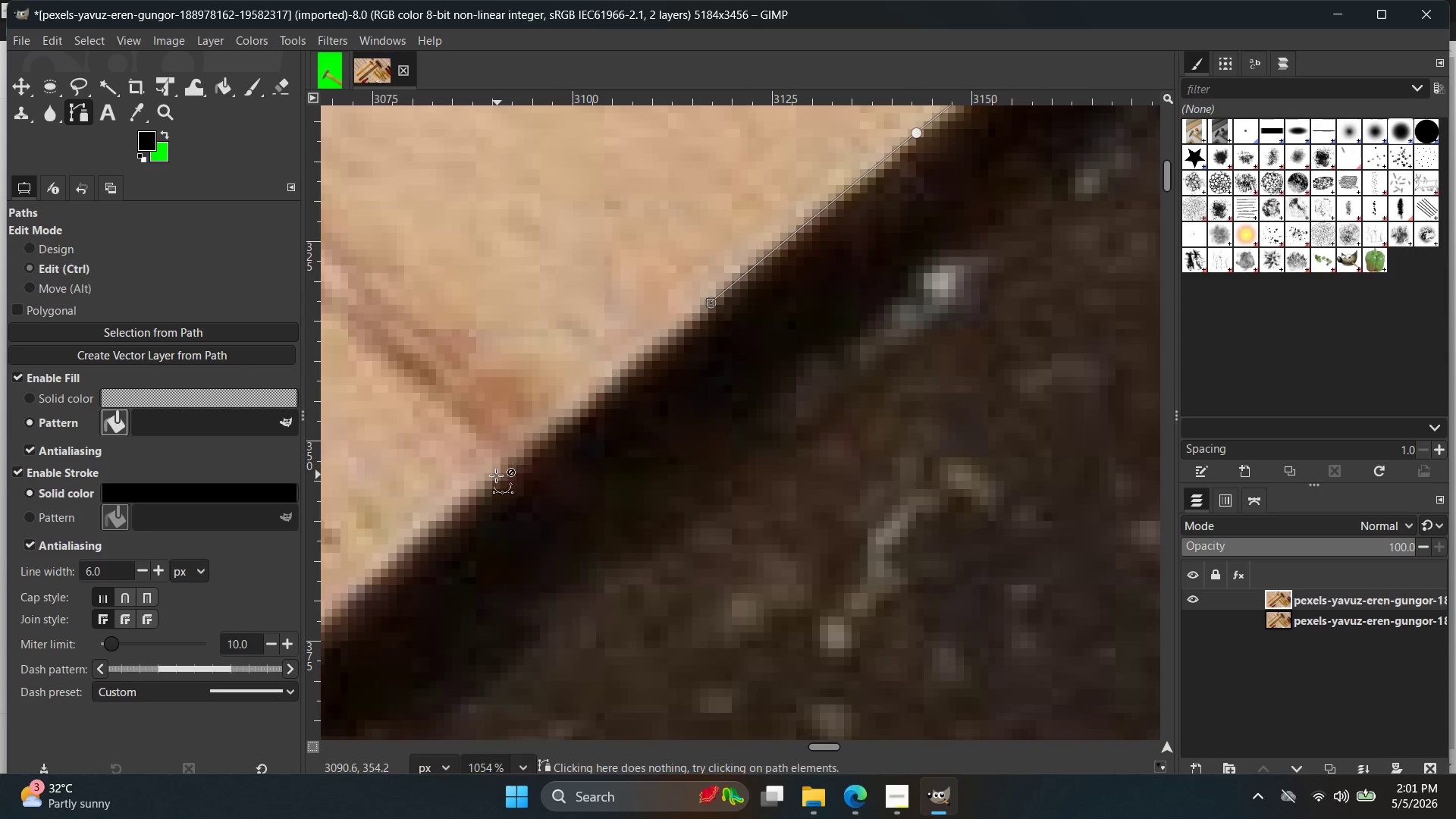 
left_click([496, 475])
 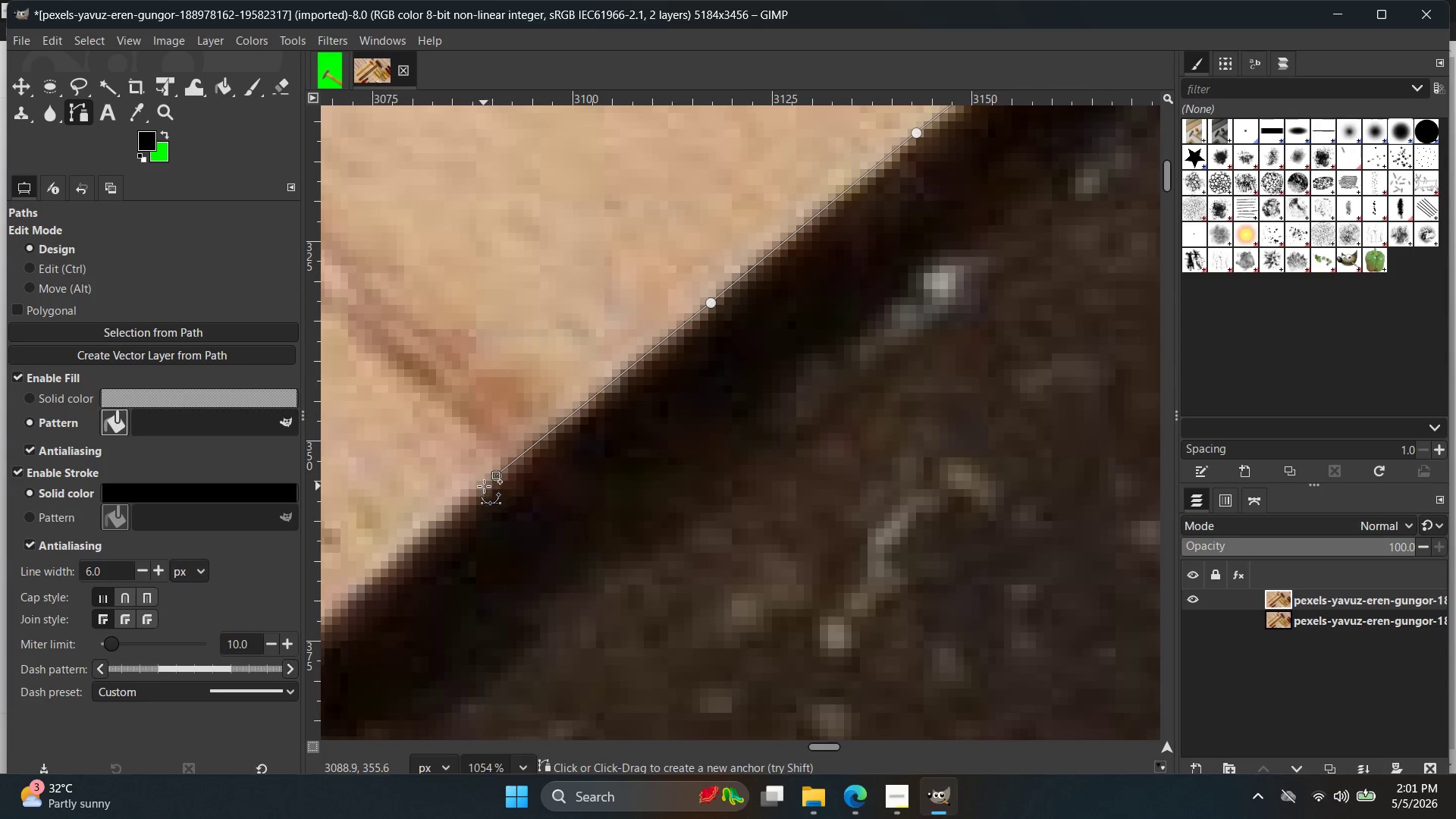 
hold_key(key=Space, duration=0.47)
 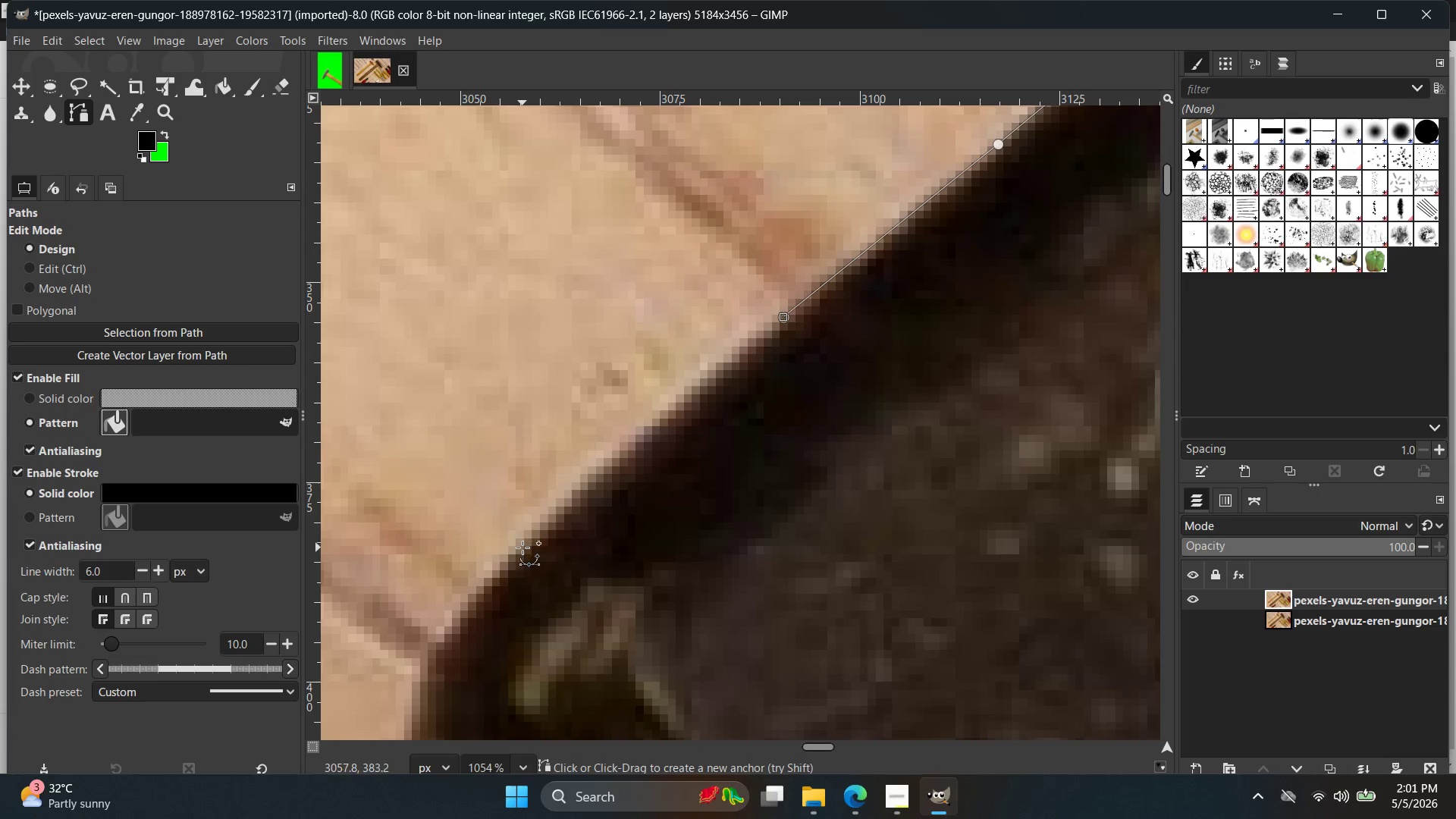 
left_click([516, 558])
 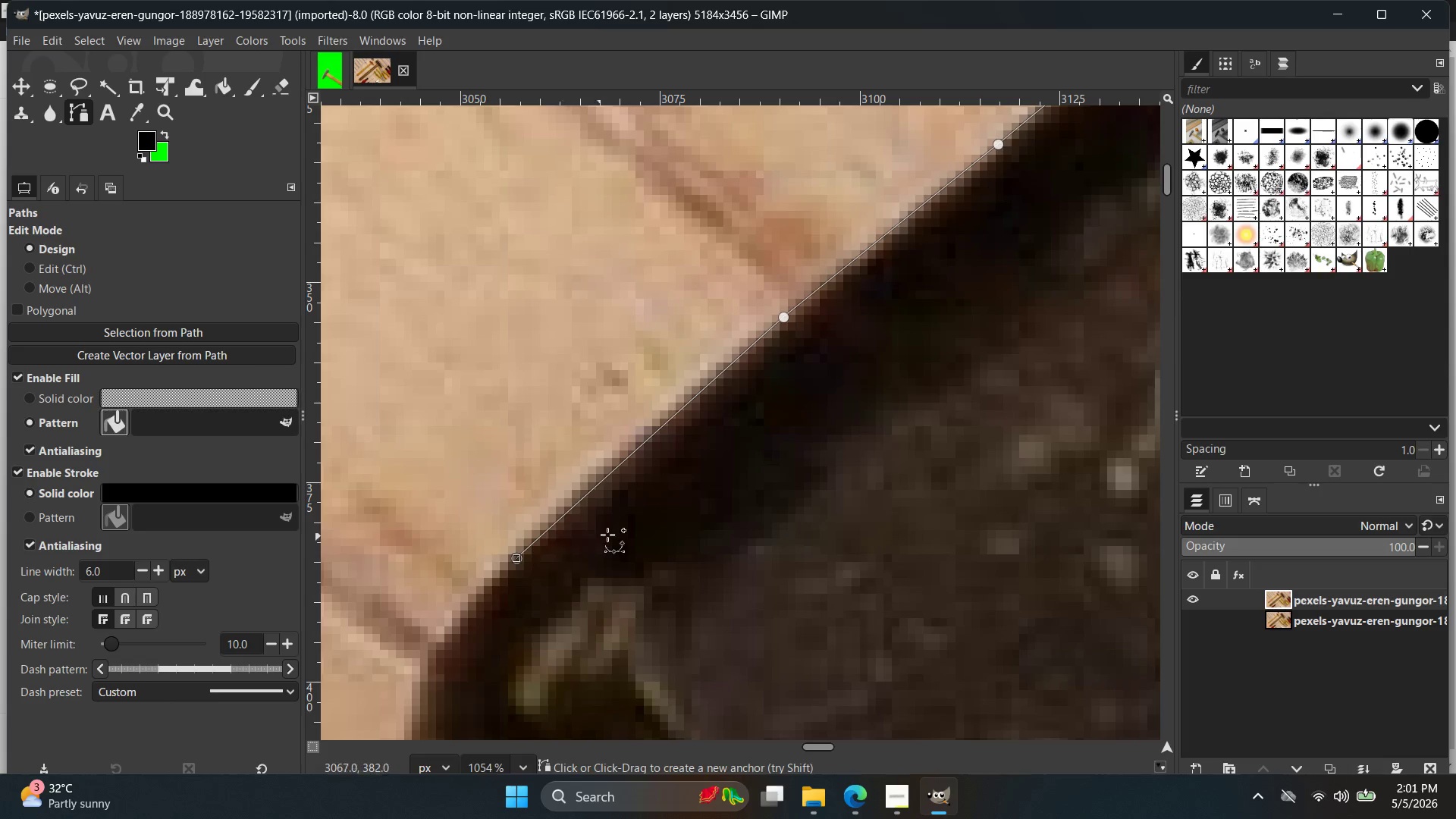 
hold_key(key=ControlLeft, duration=2.05)
 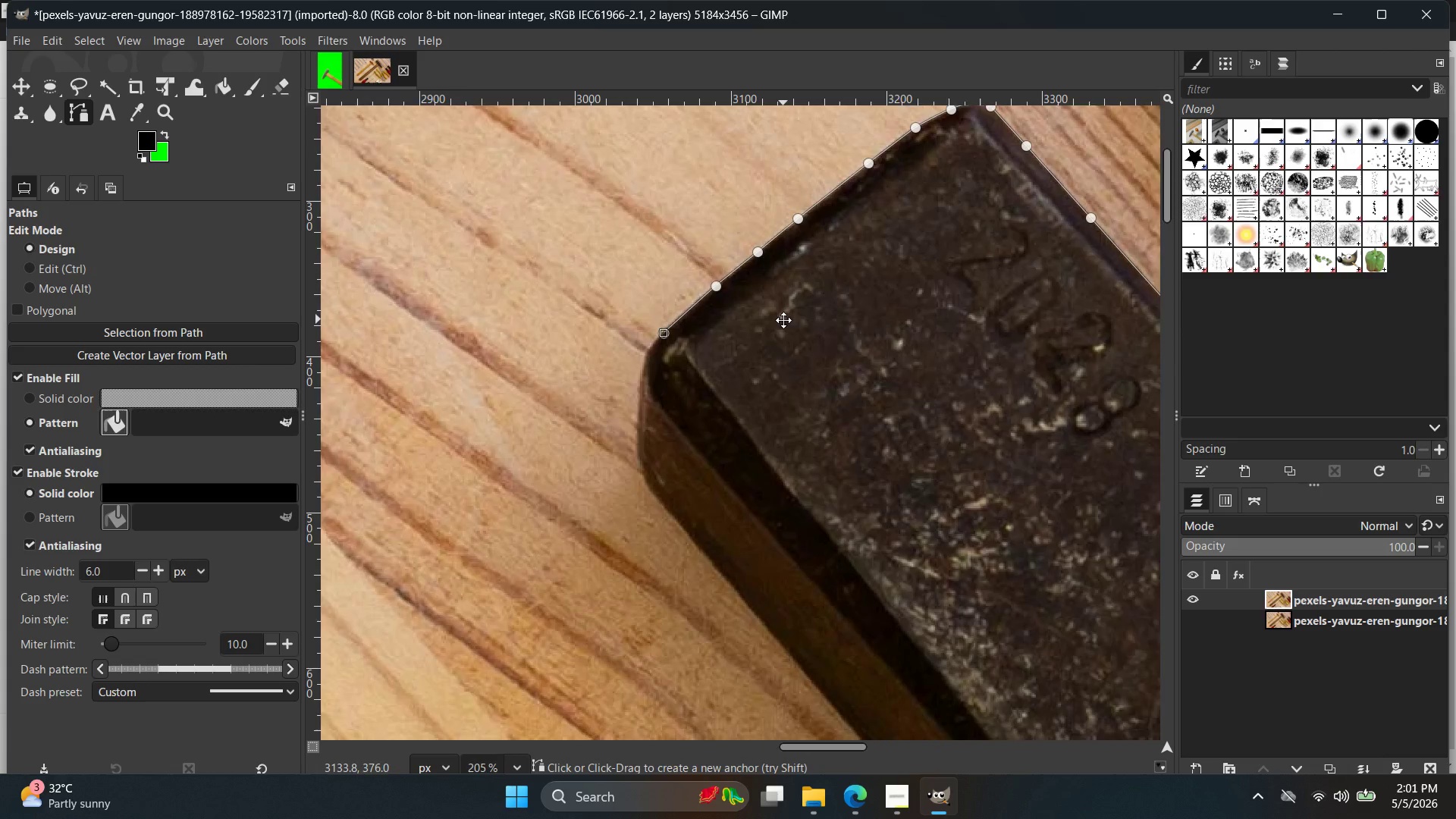 
hold_key(key=Space, duration=0.66)
 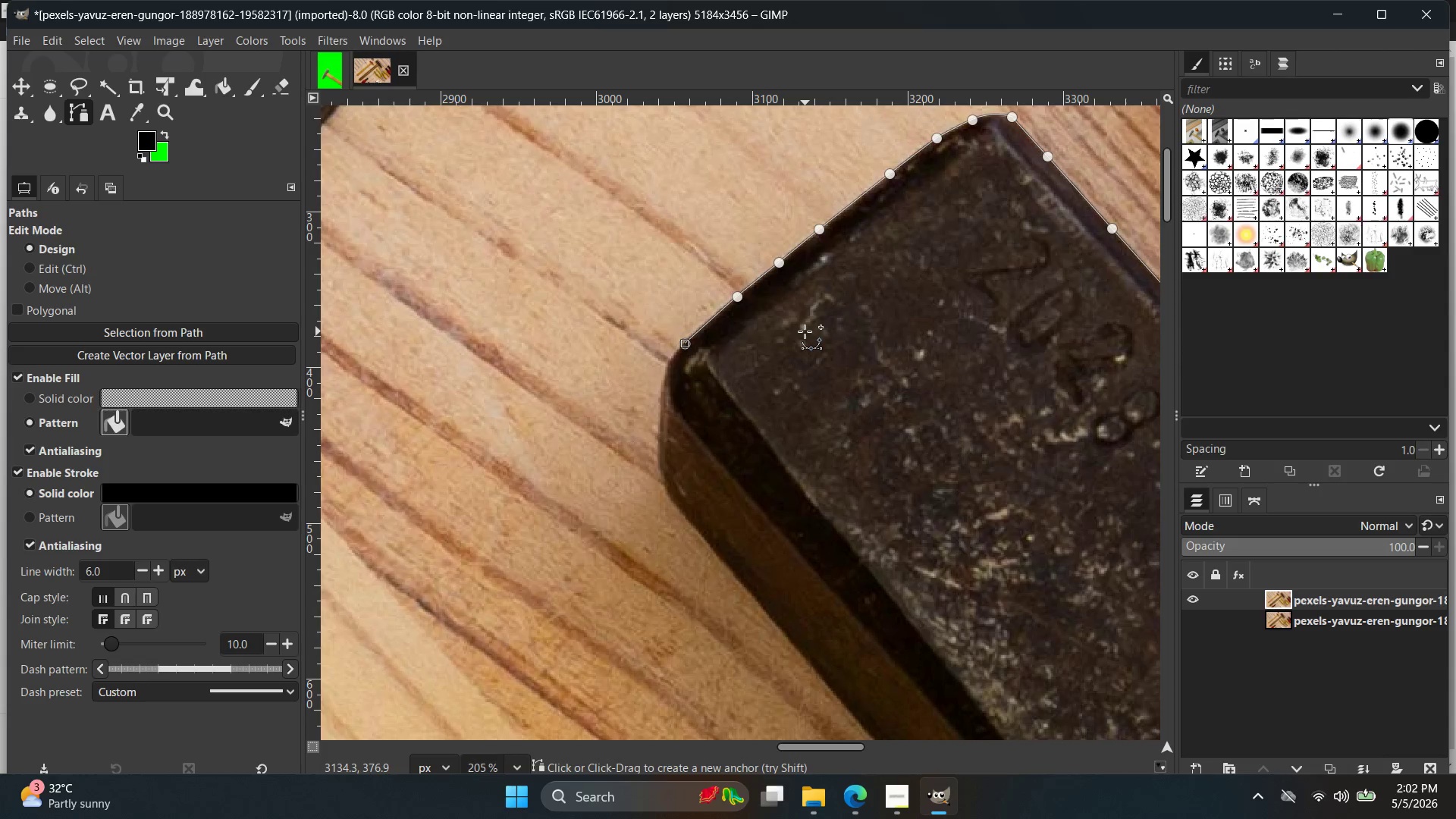 
scroll: coordinate [735, 521], scroll_direction: down, amount: 17.0
 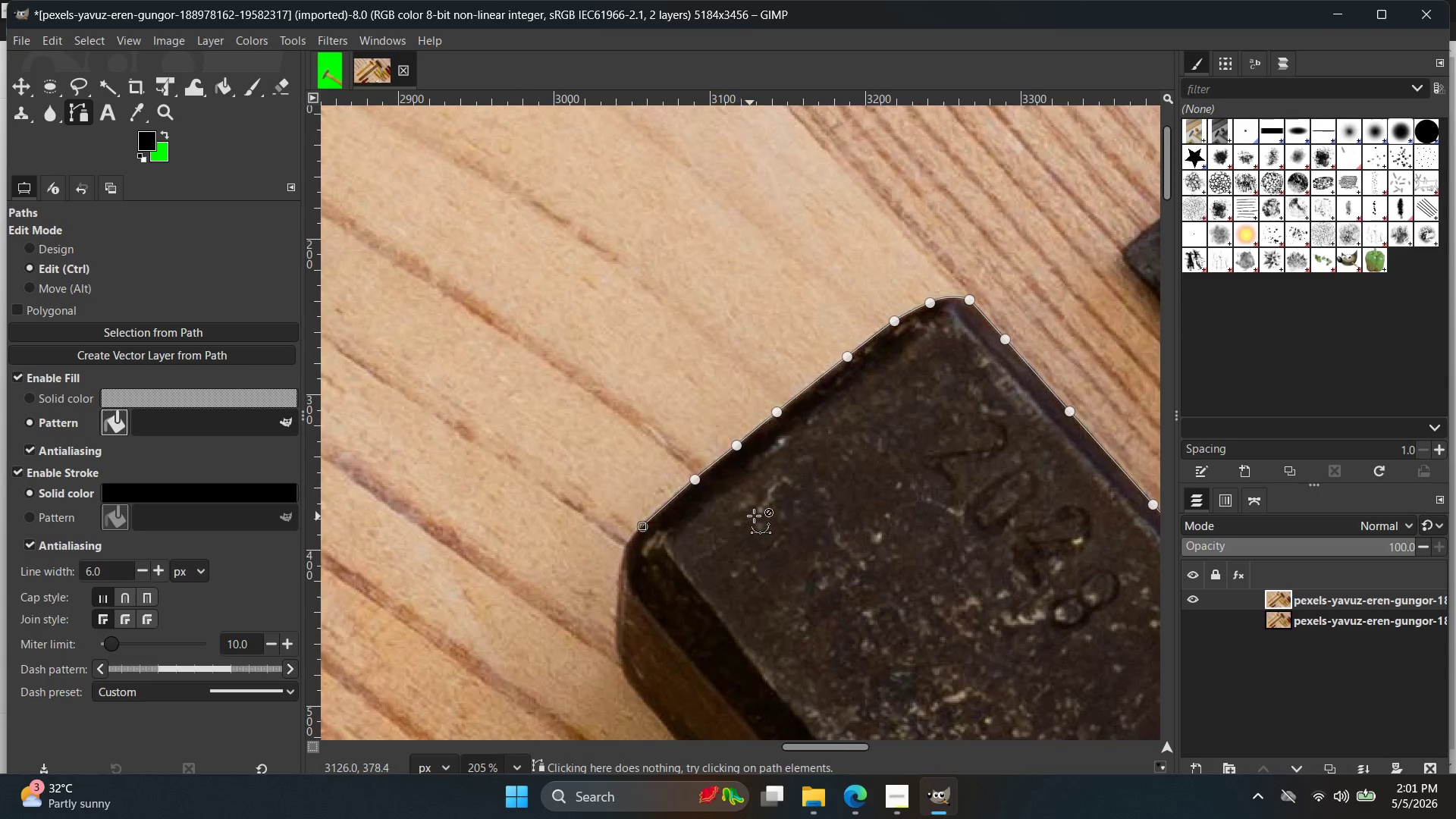 
wait(9.12)
 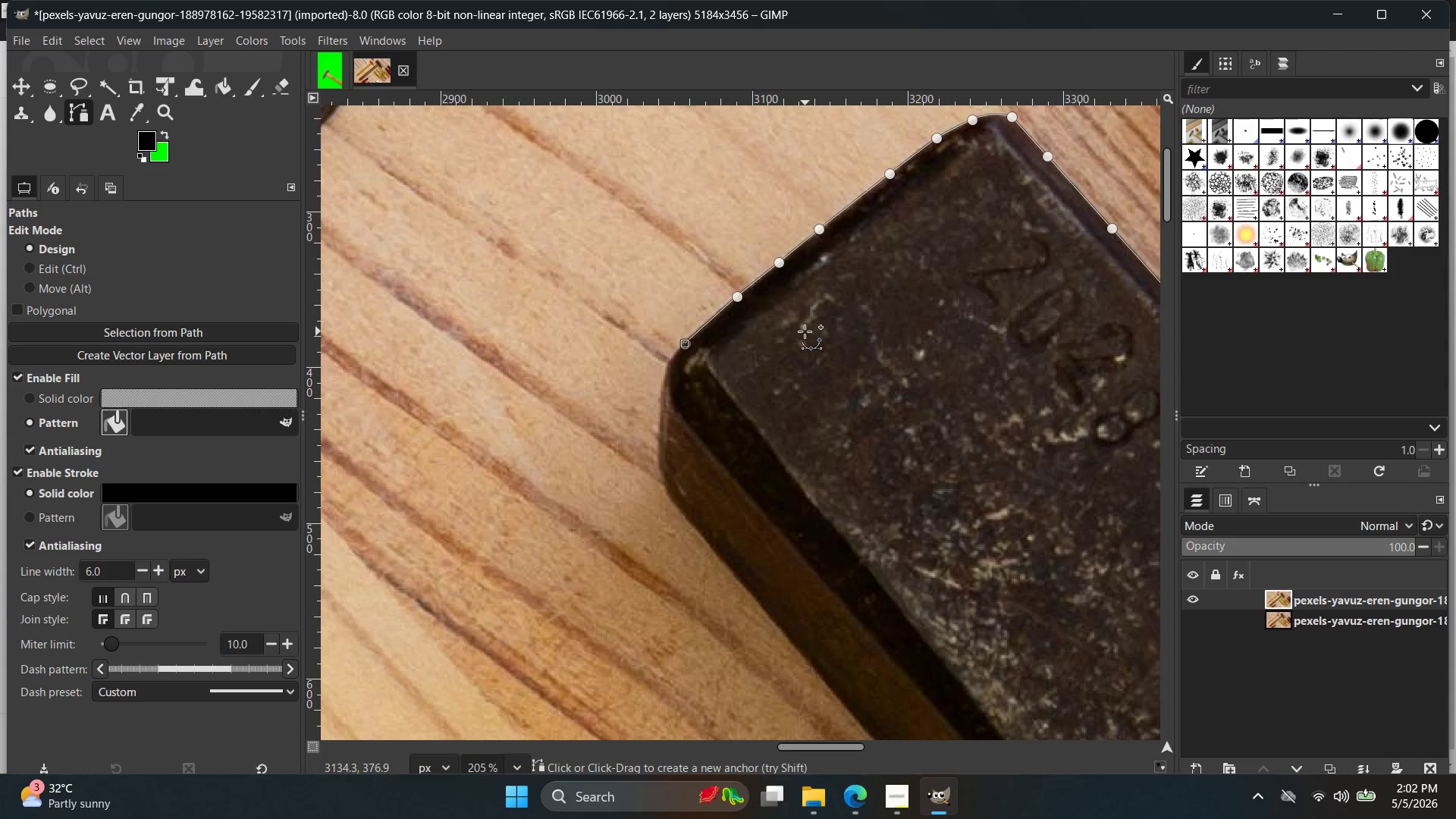 
left_click_drag(start_coordinate=[805, 331], to_coordinate=[853, 357])
 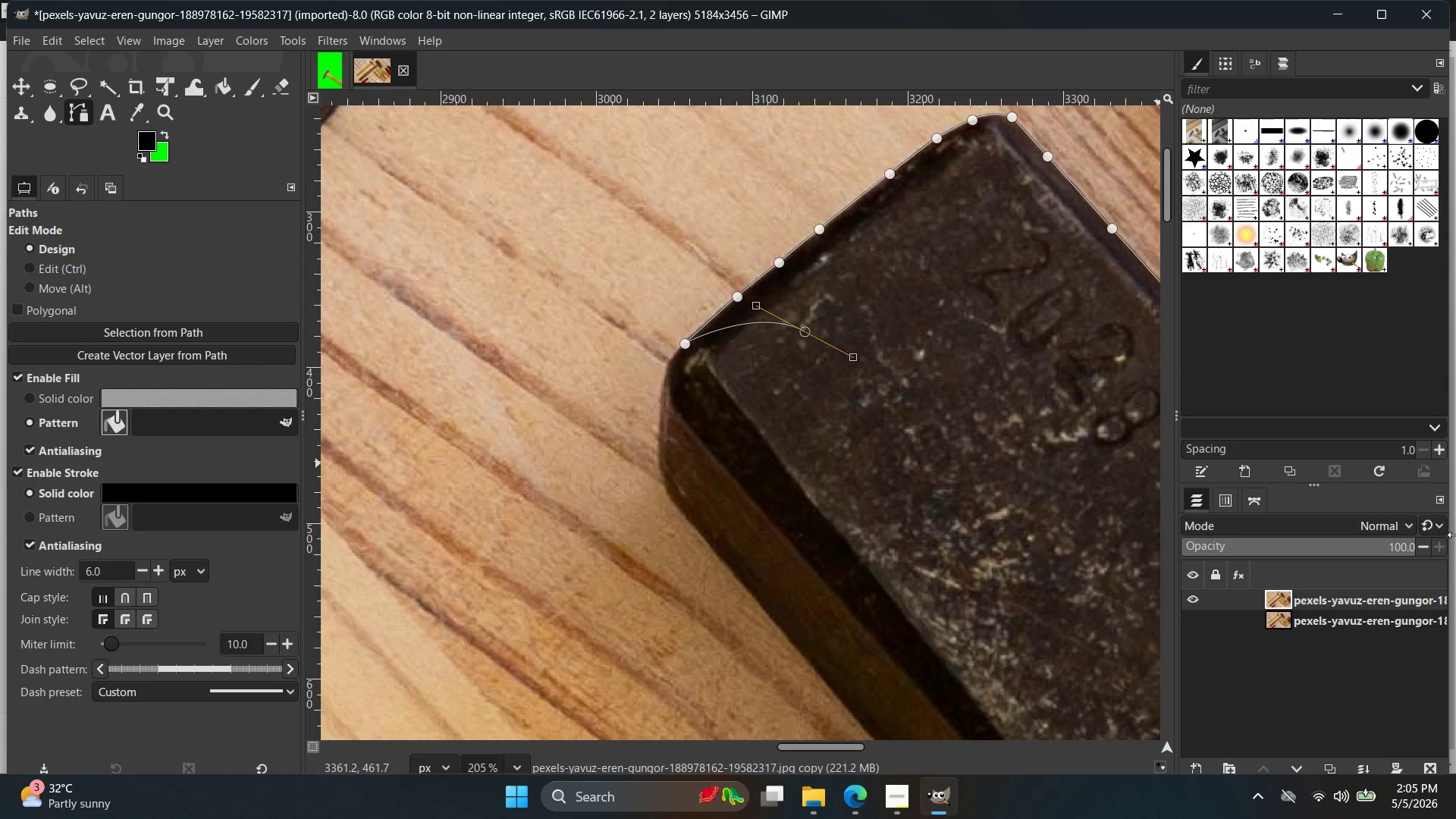 
wait(199.56)
 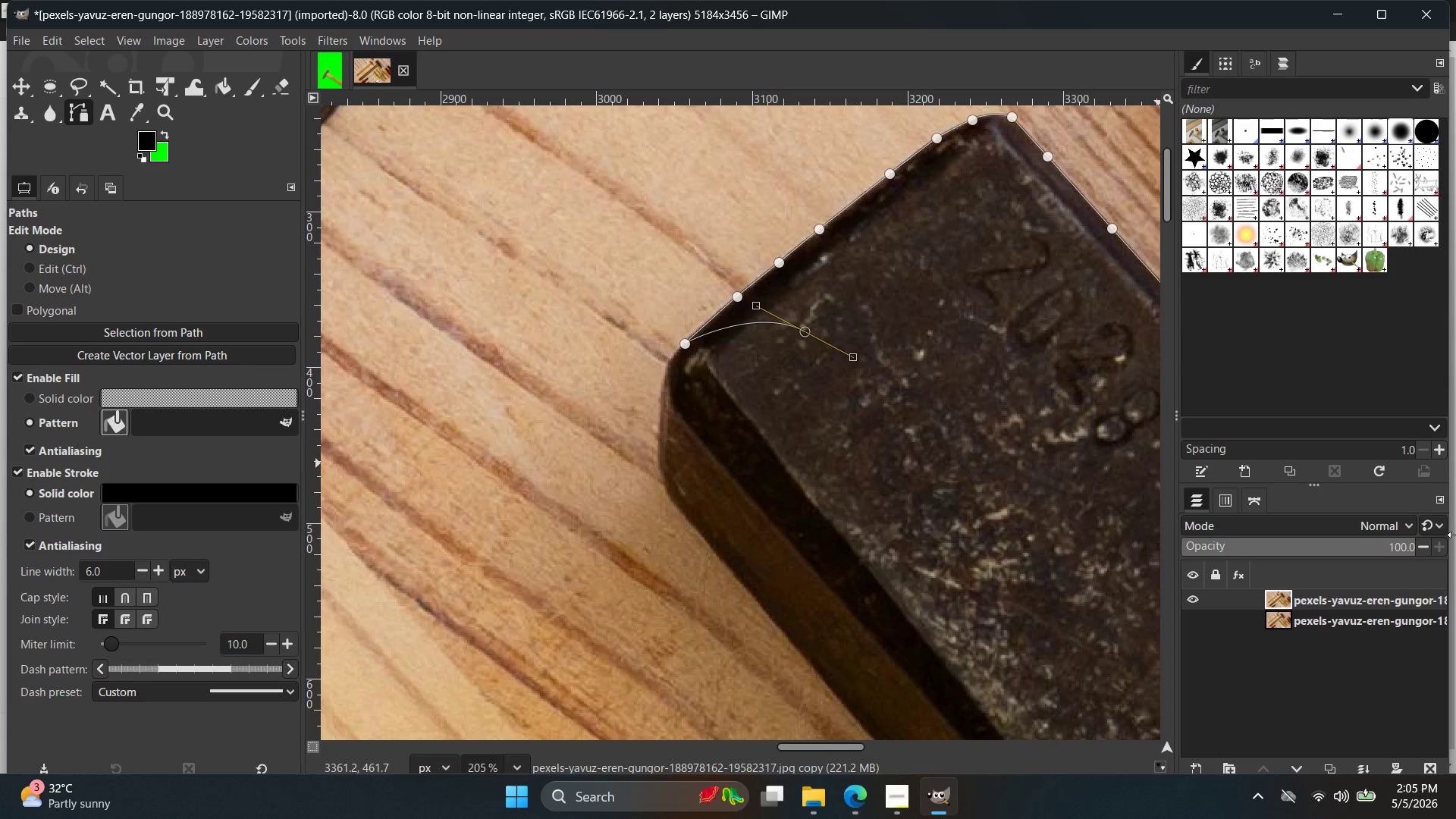 
key(Control+Z)
 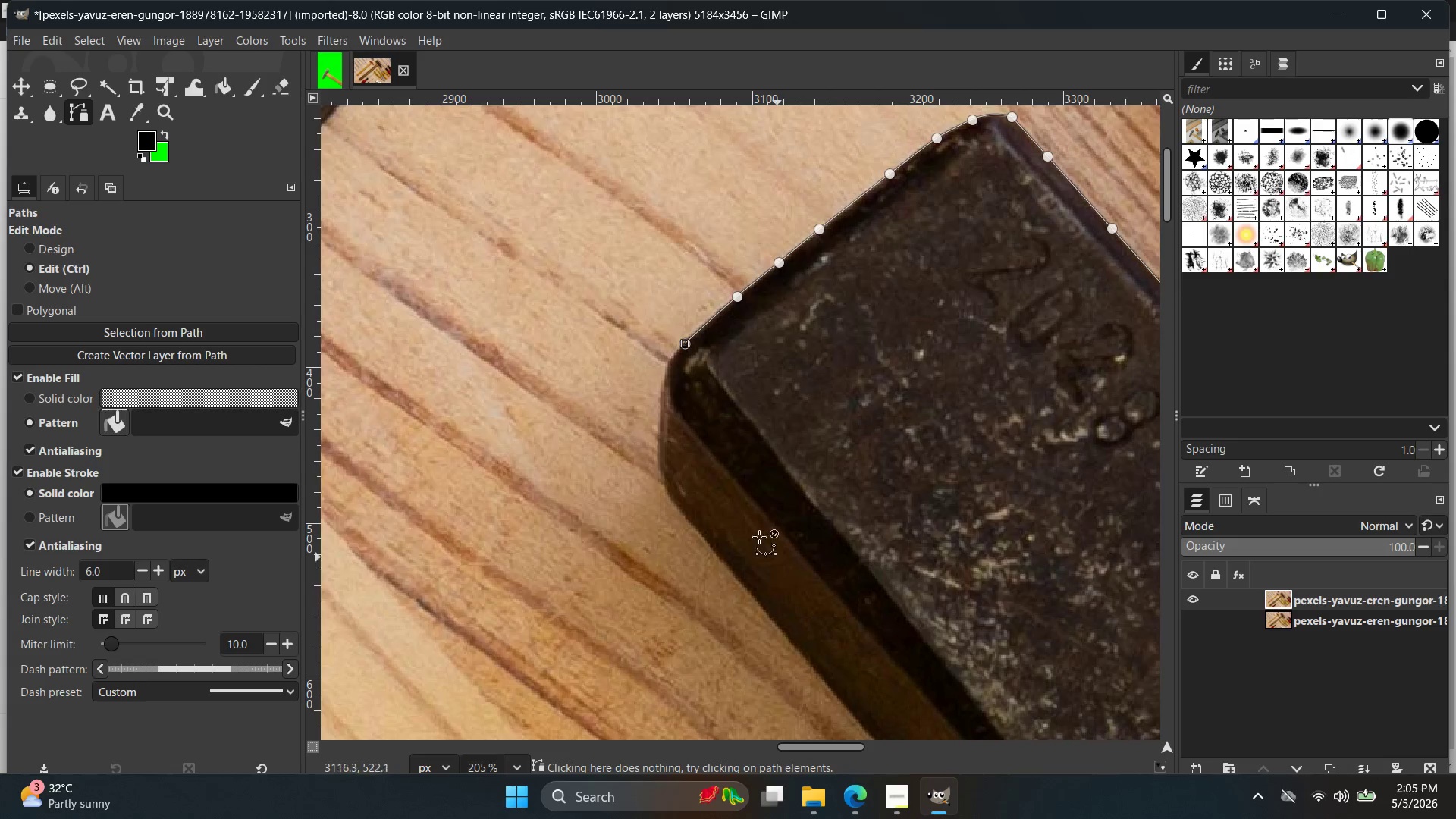 
hold_key(key=ControlLeft, duration=1.06)
scroll: coordinate [661, 495], scroll_direction: up, amount: 9.0
 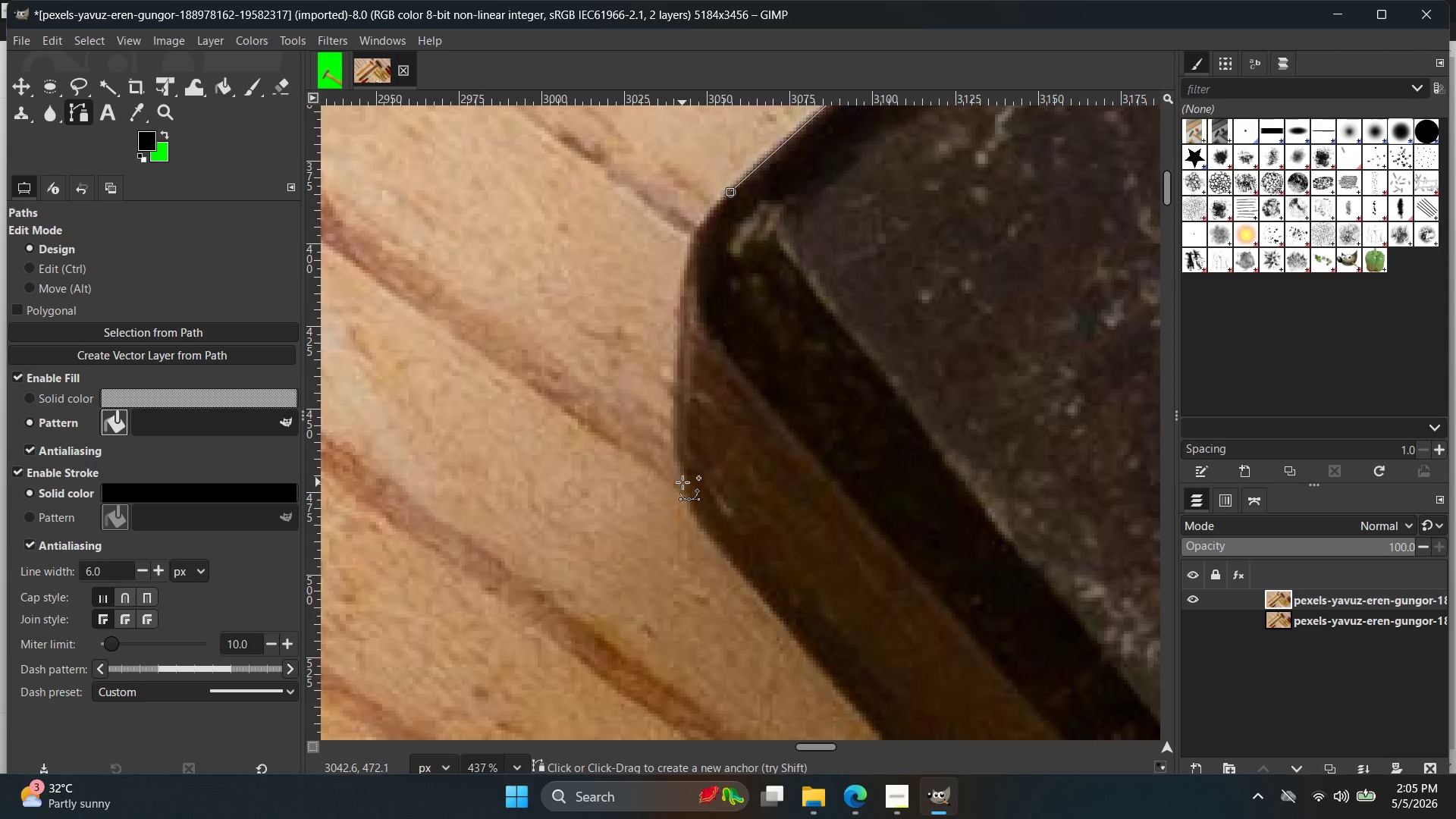 
left_click_drag(start_coordinate=[679, 482], to_coordinate=[678, 732])
 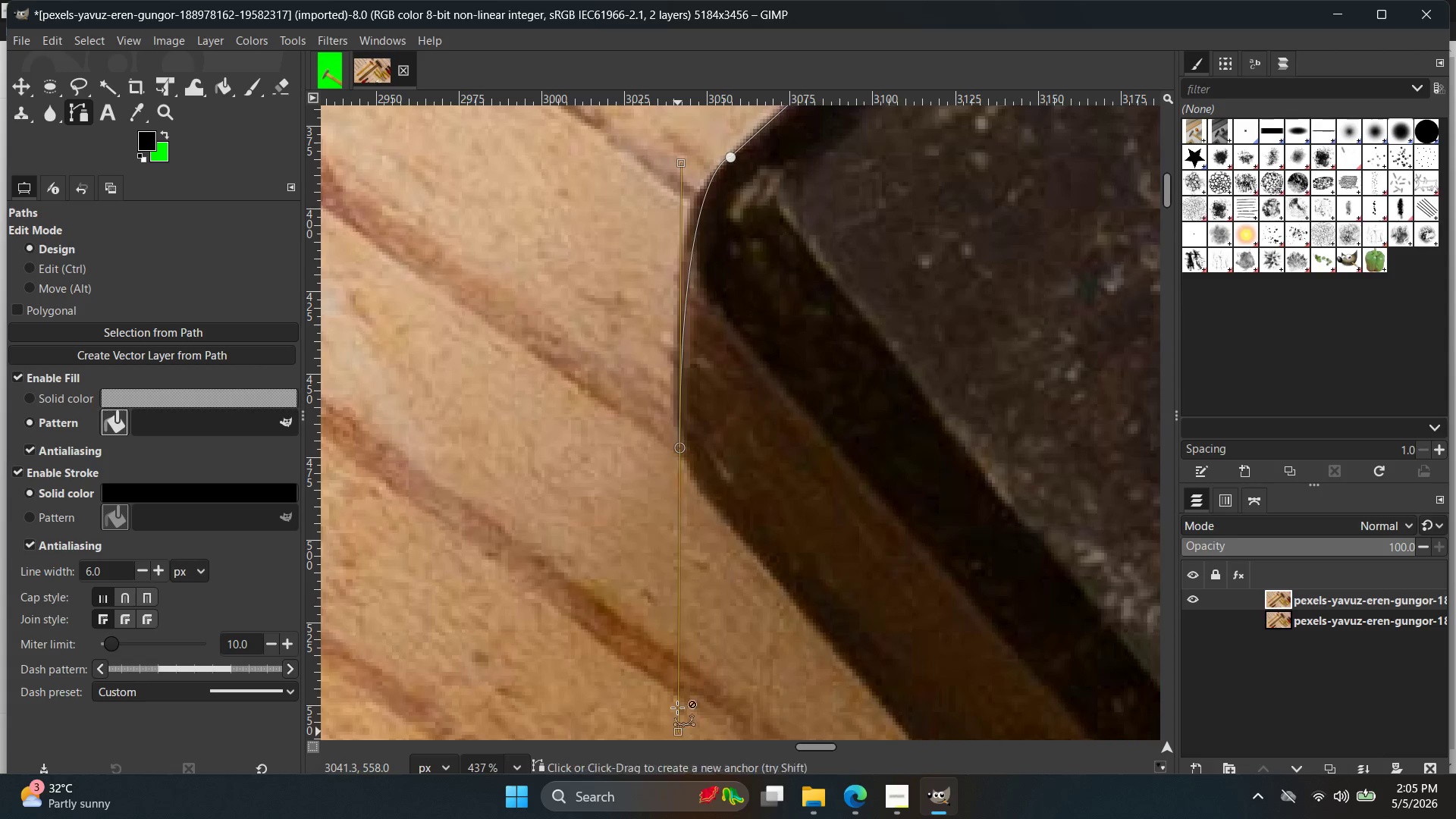 
key(Control+Z)
 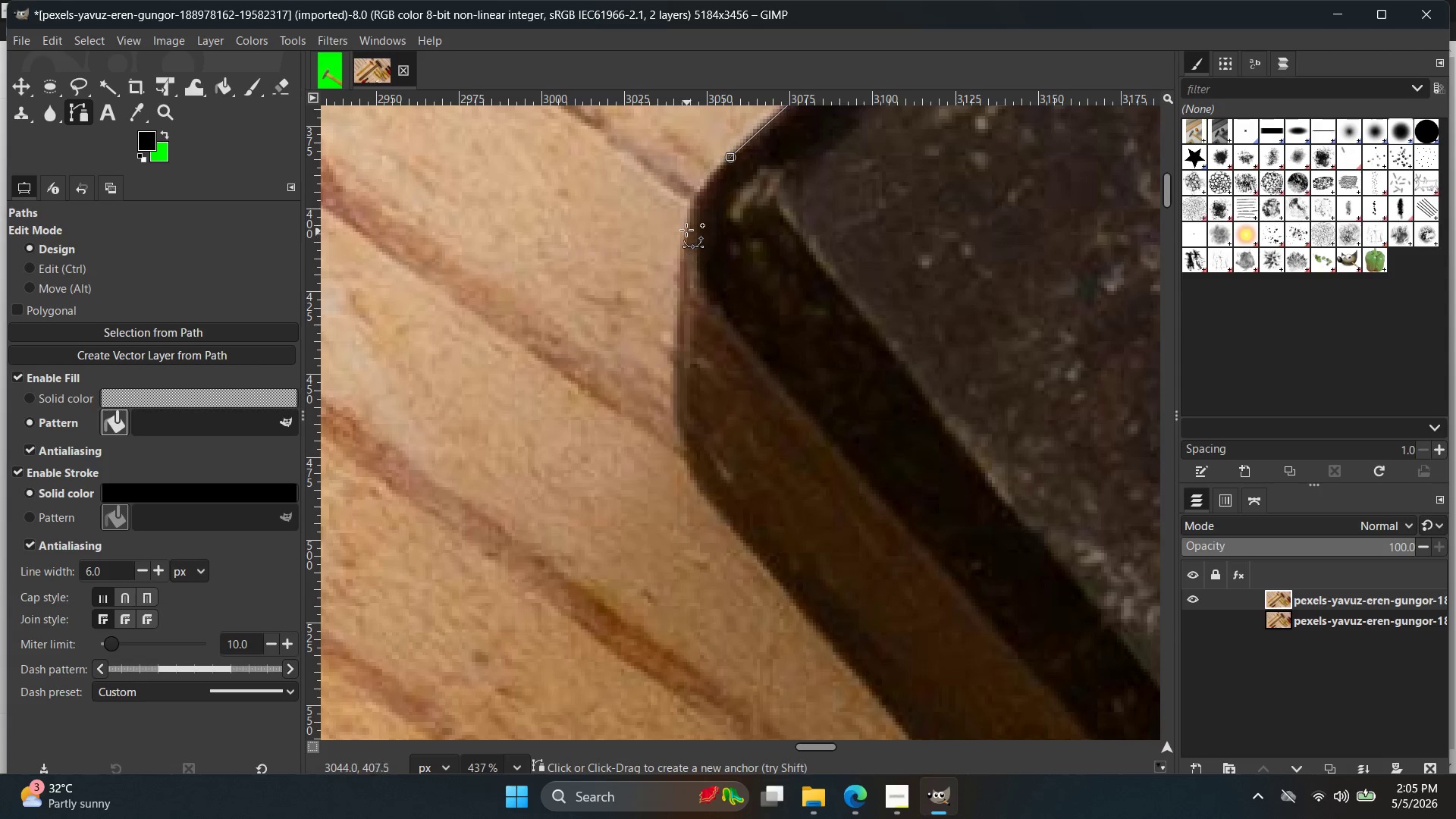 
left_click_drag(start_coordinate=[686, 231], to_coordinate=[689, 293])
 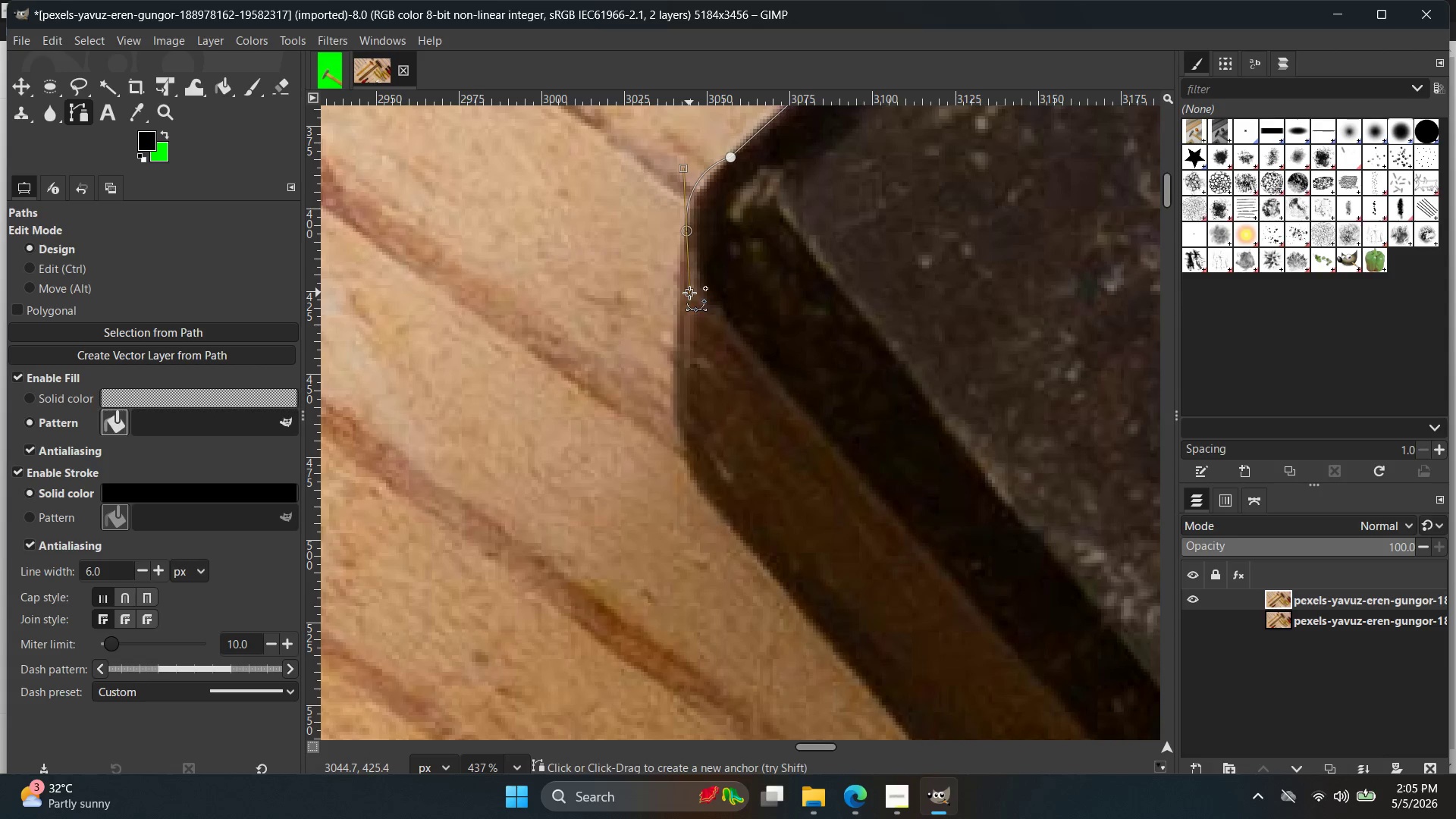 
left_click_drag(start_coordinate=[689, 293], to_coordinate=[679, 273])
 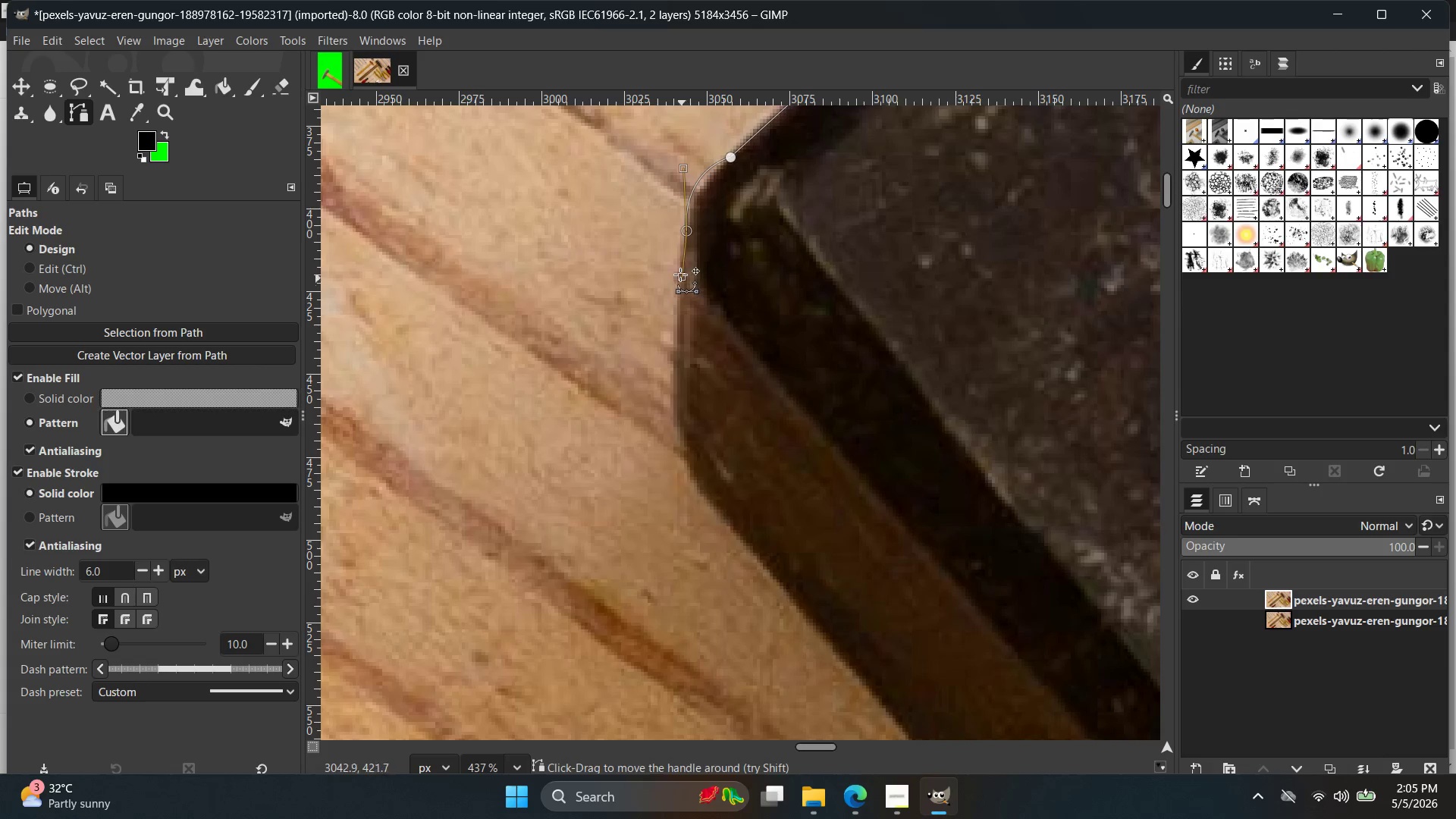 
left_click_drag(start_coordinate=[679, 273], to_coordinate=[676, 260])
 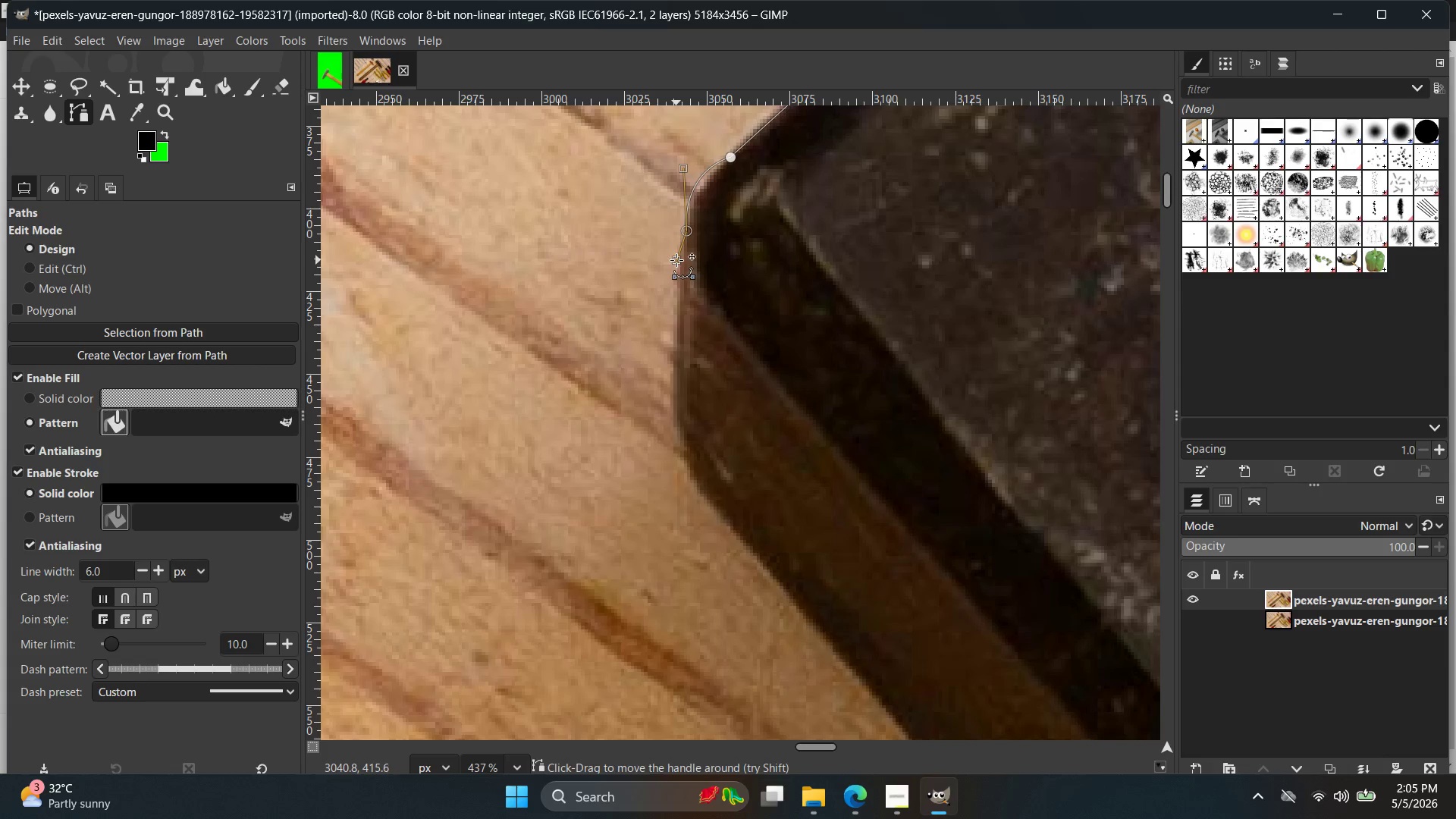 
key(Control+Z)
 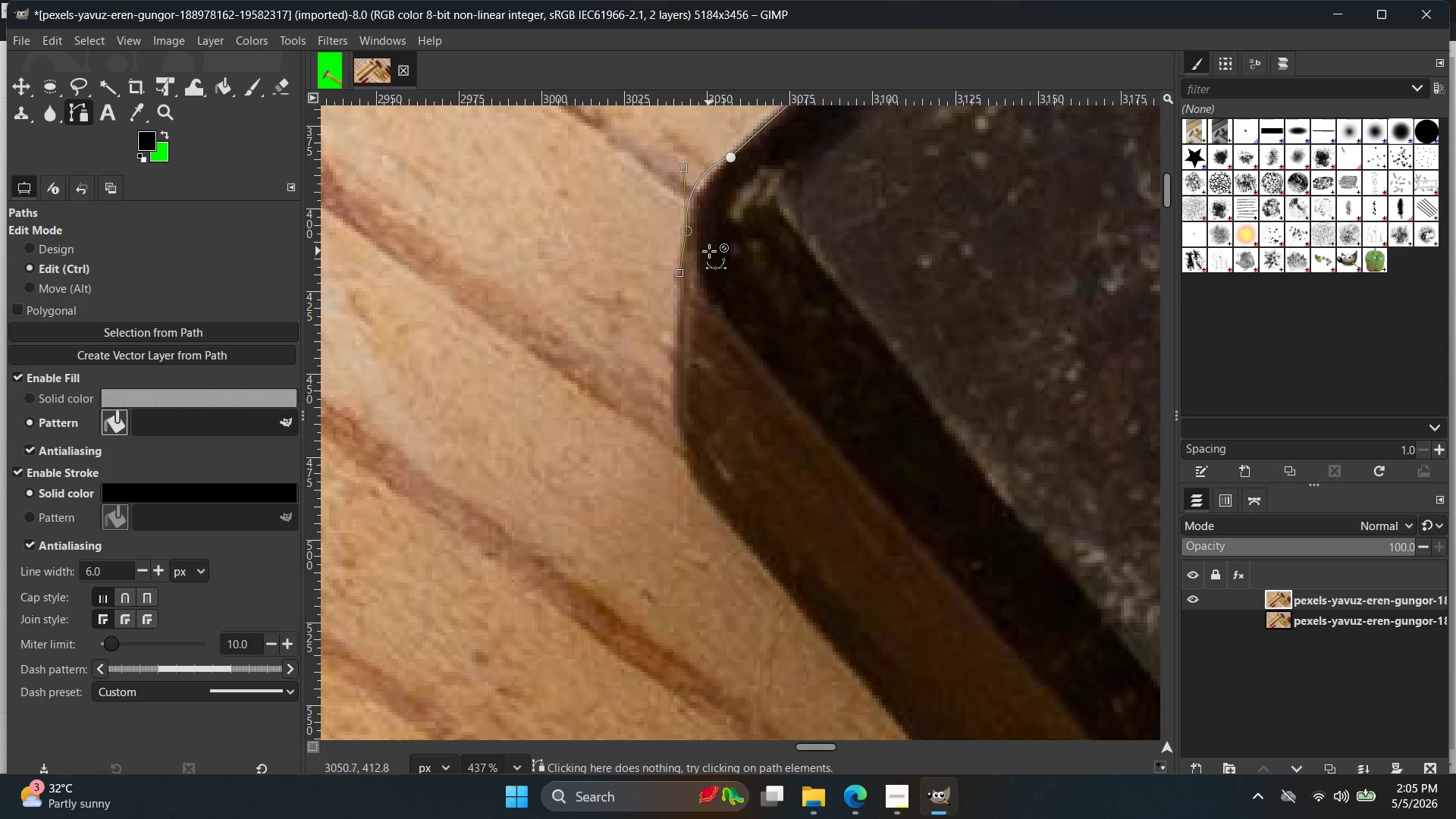 
key(Control+ControlLeft)
 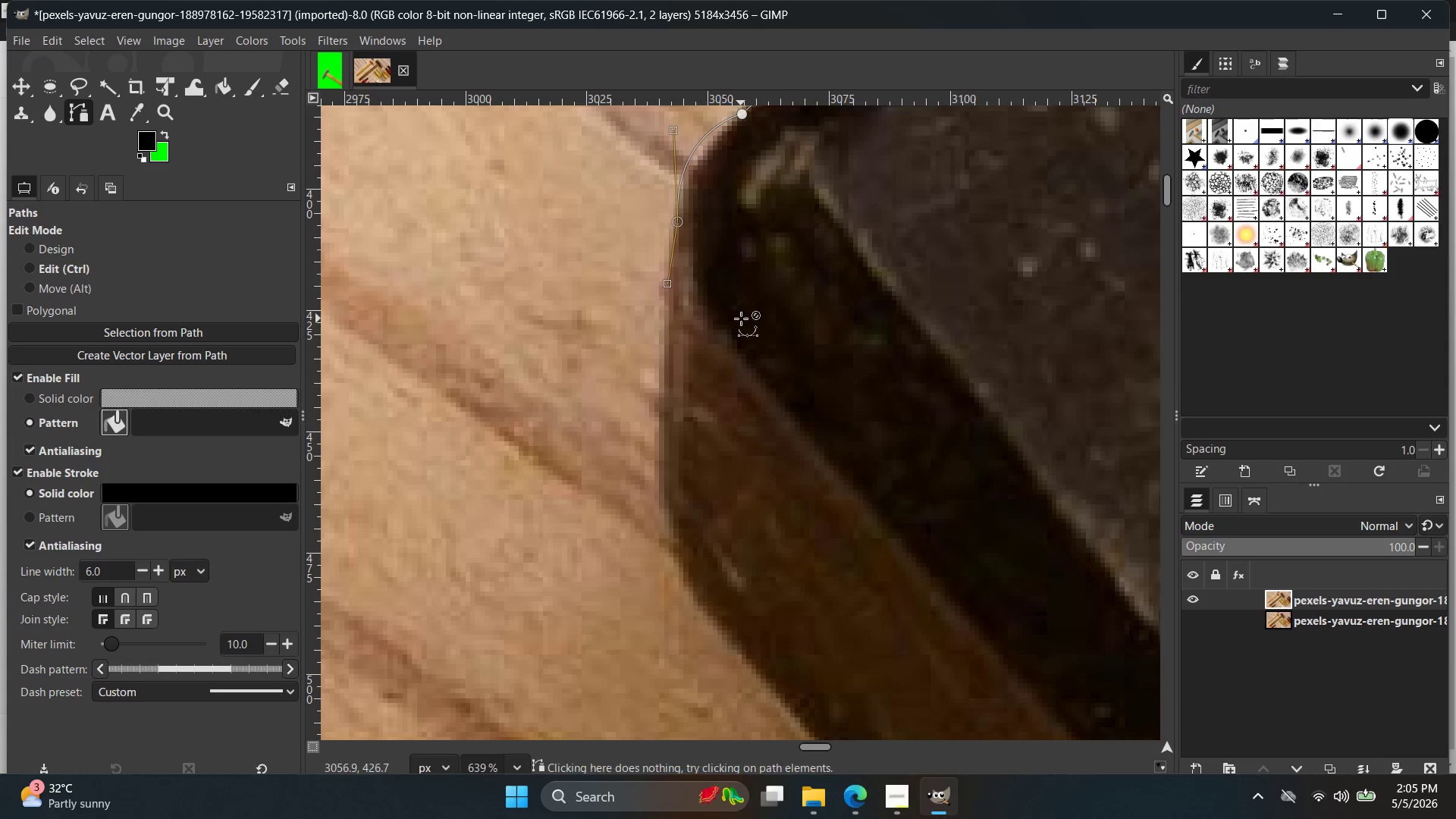 
key(Control+Z)
 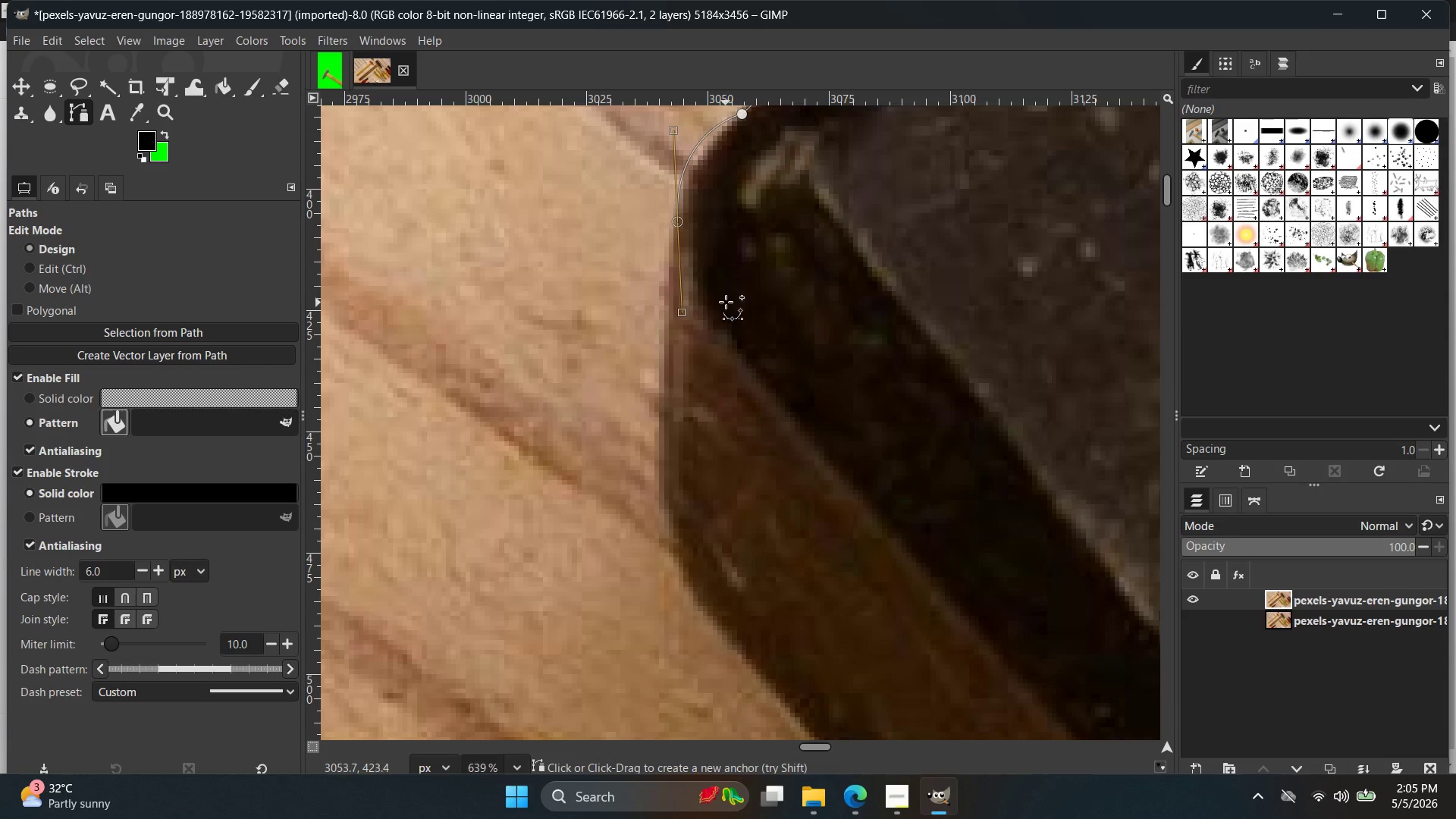 
scroll: coordinate [706, 249], scroll_direction: up, amount: 4.0
 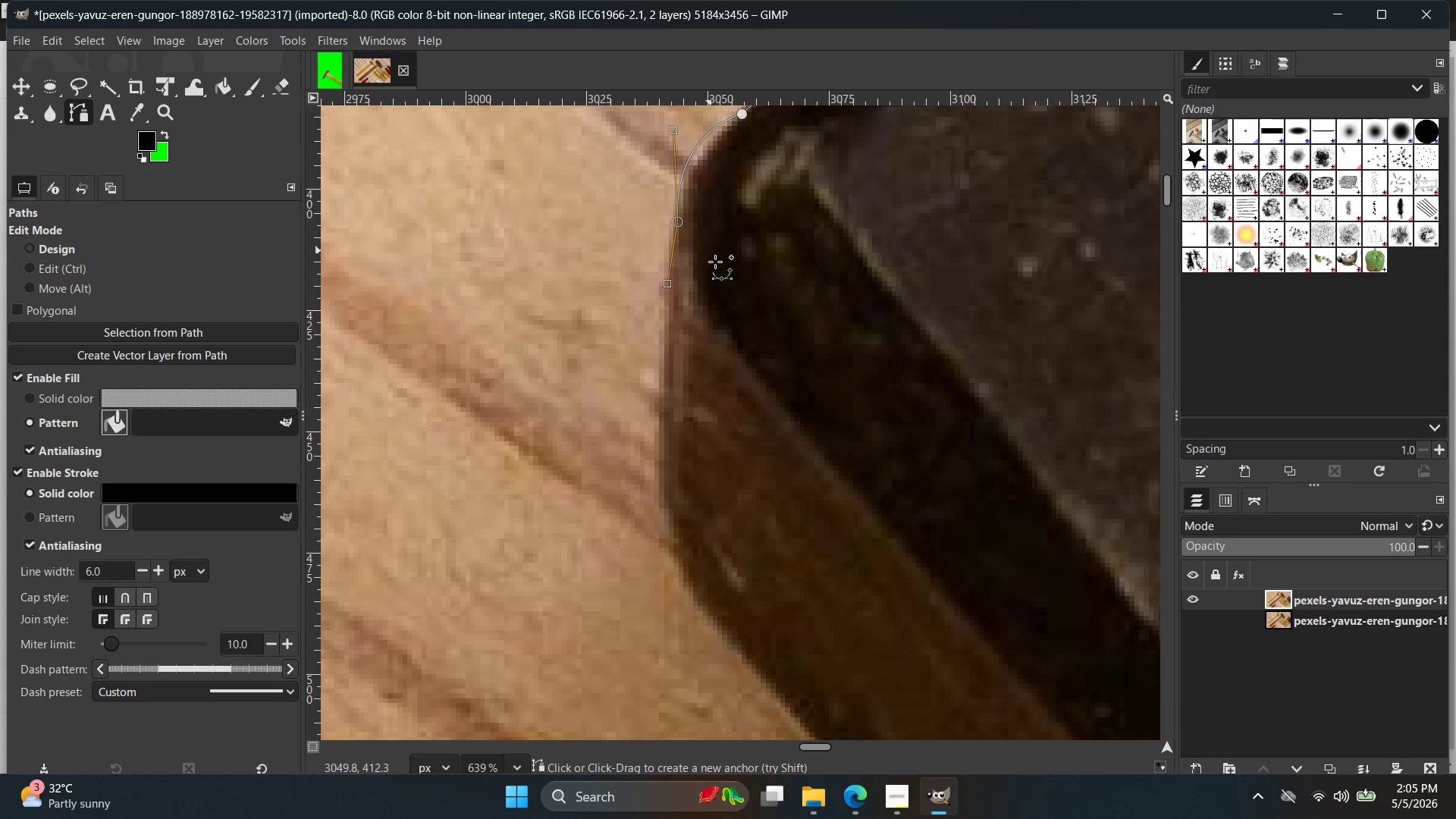 
key(Control+ControlLeft)
 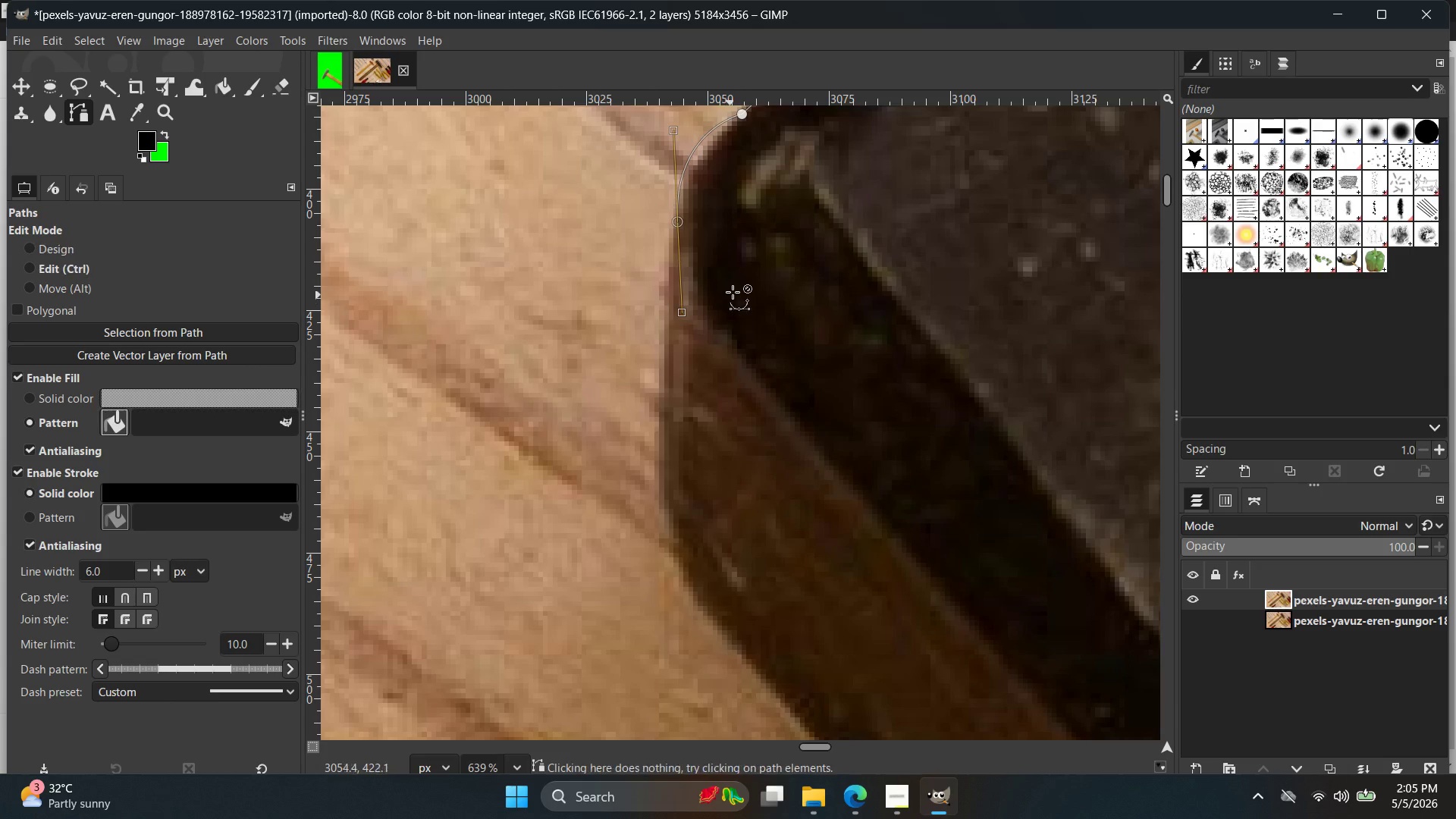 
key(Control+Z)
 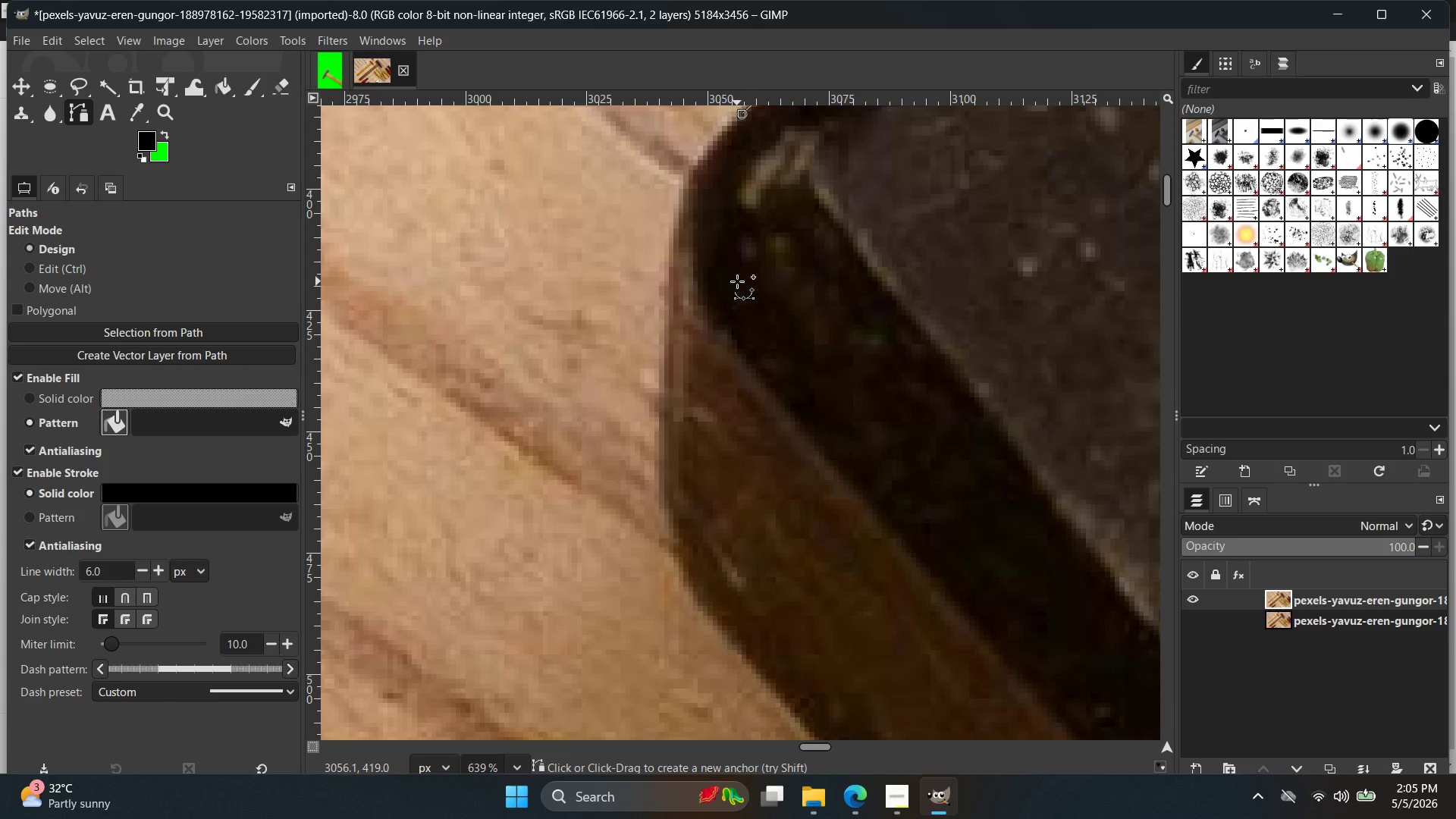 
hold_key(key=ControlLeft, duration=0.33)
 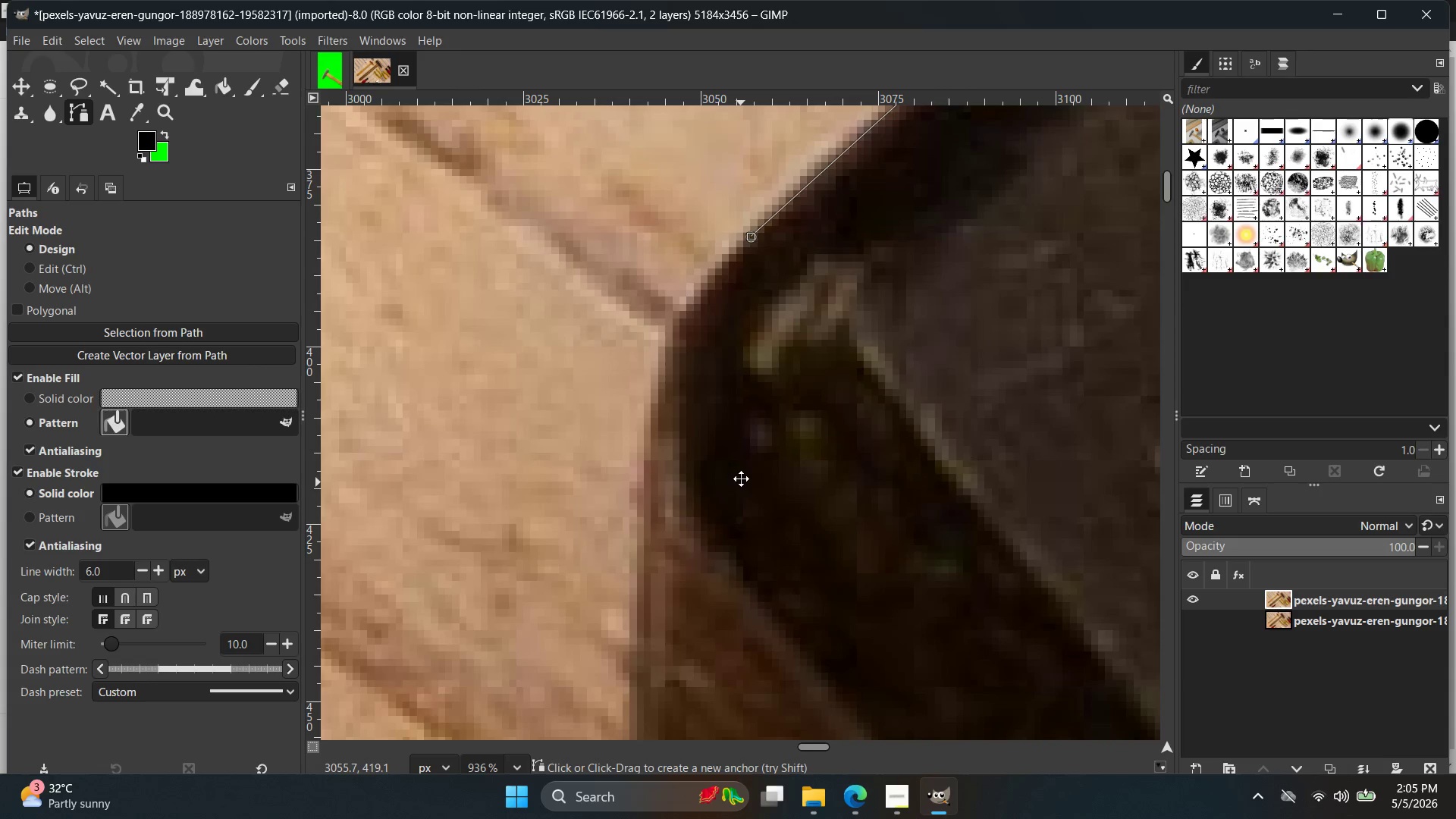 
hold_key(key=Space, duration=0.45)
 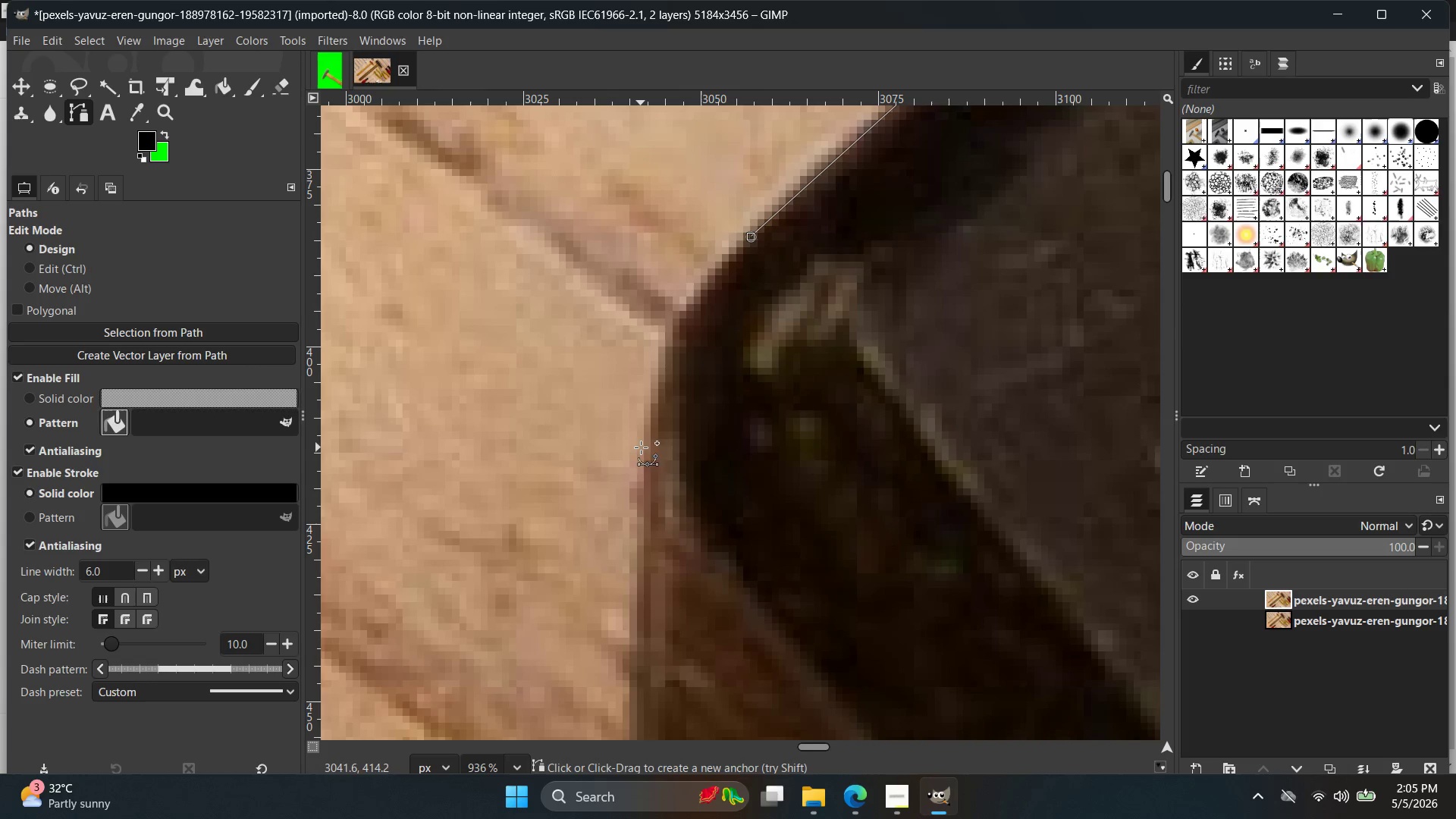 
scroll: coordinate [736, 279], scroll_direction: up, amount: 4.0
 